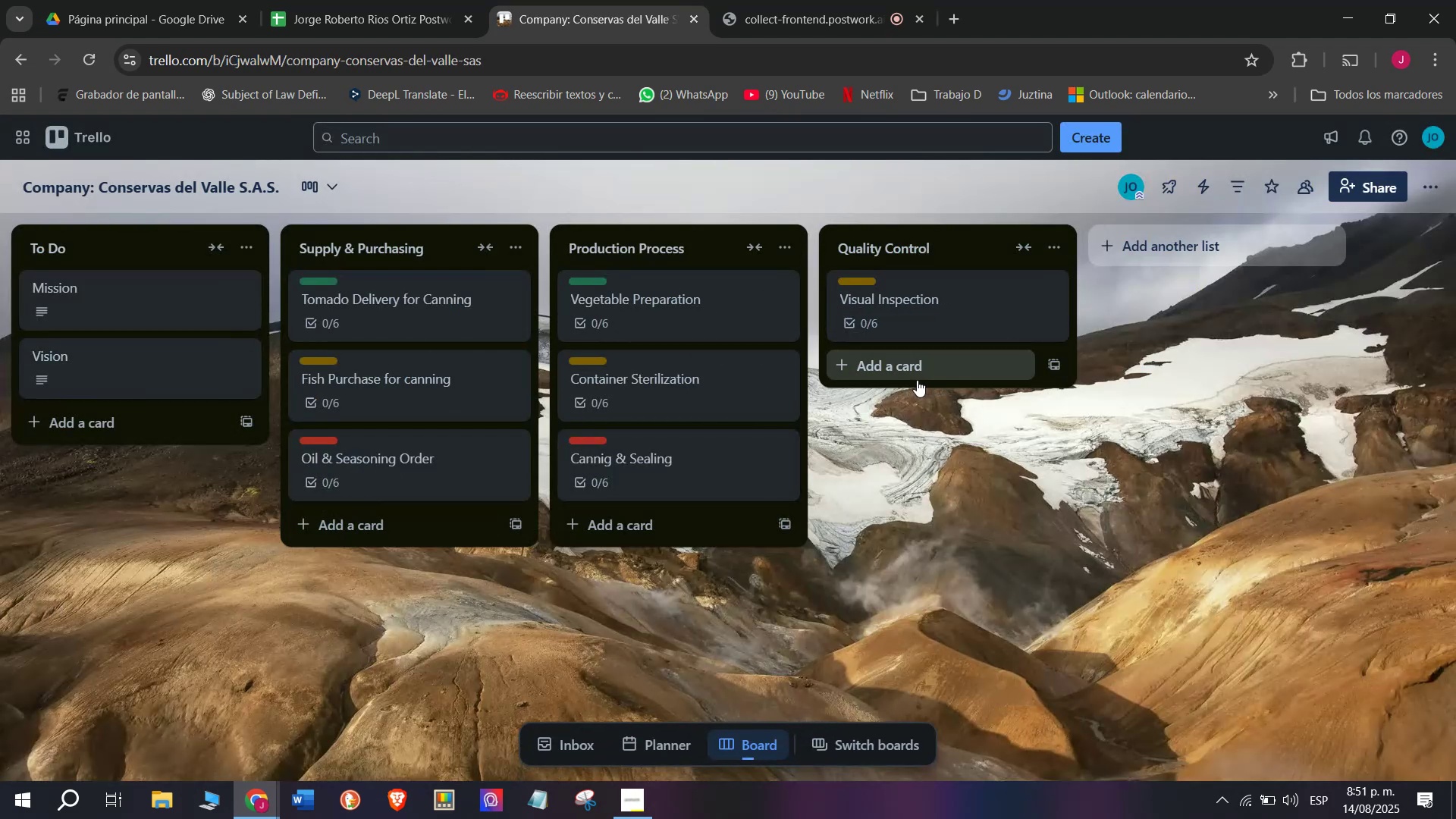 
left_click([914, 380])
 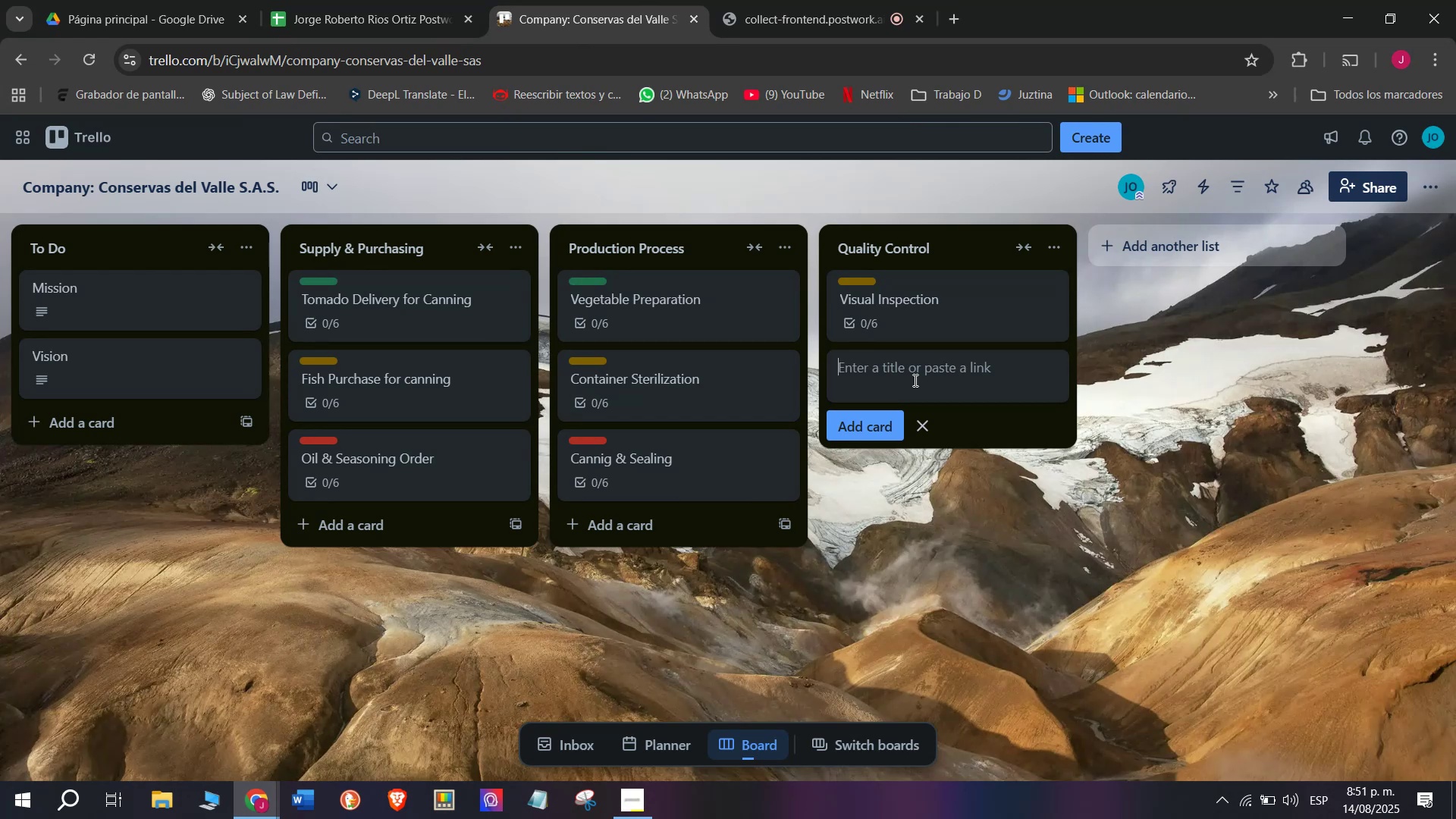 
type(micro)
key(Backspace)
key(Backspace)
key(Backspace)
key(Backspace)
type(MicroMicrobiological Tes)
 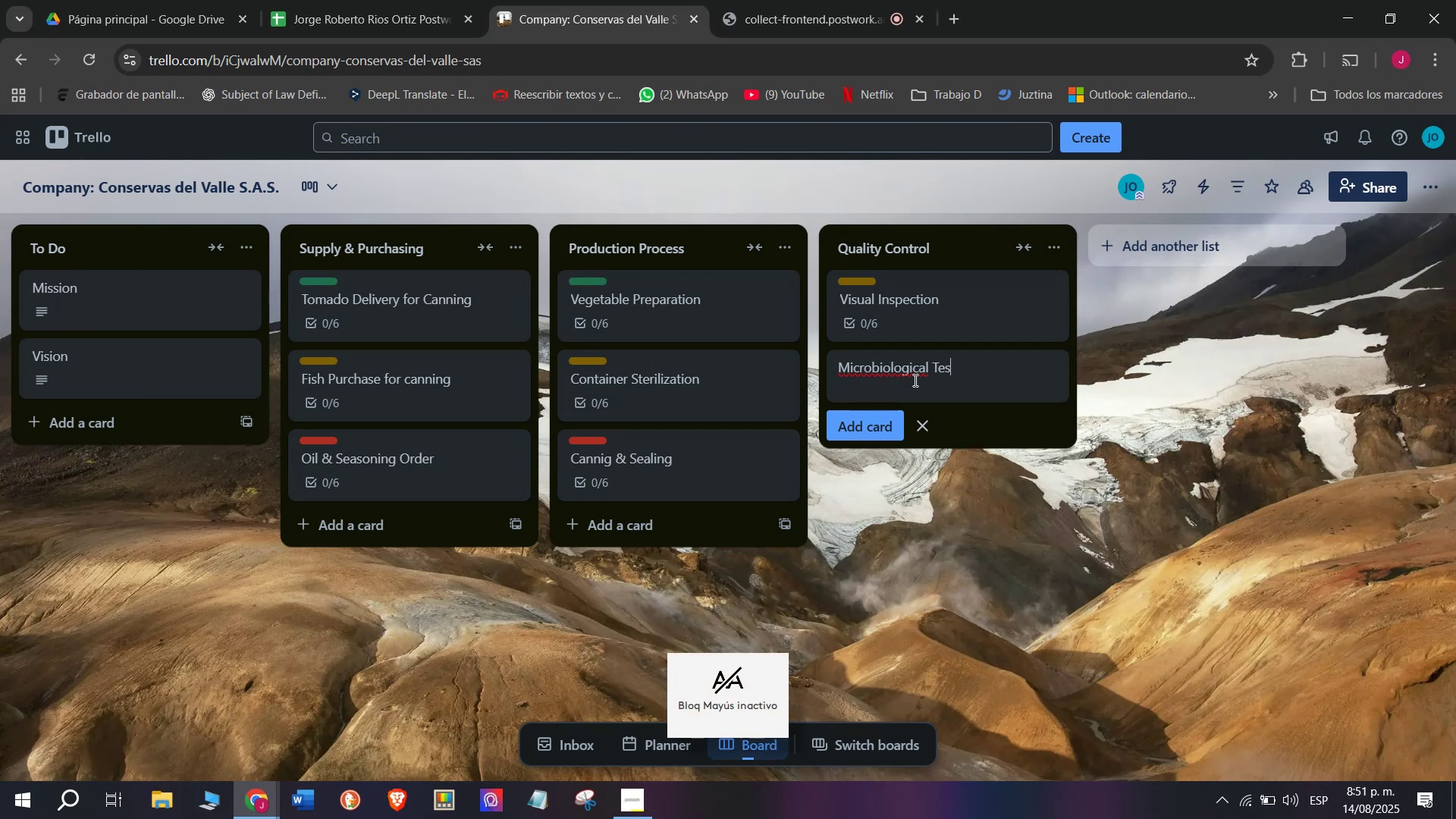 
type(ting)
 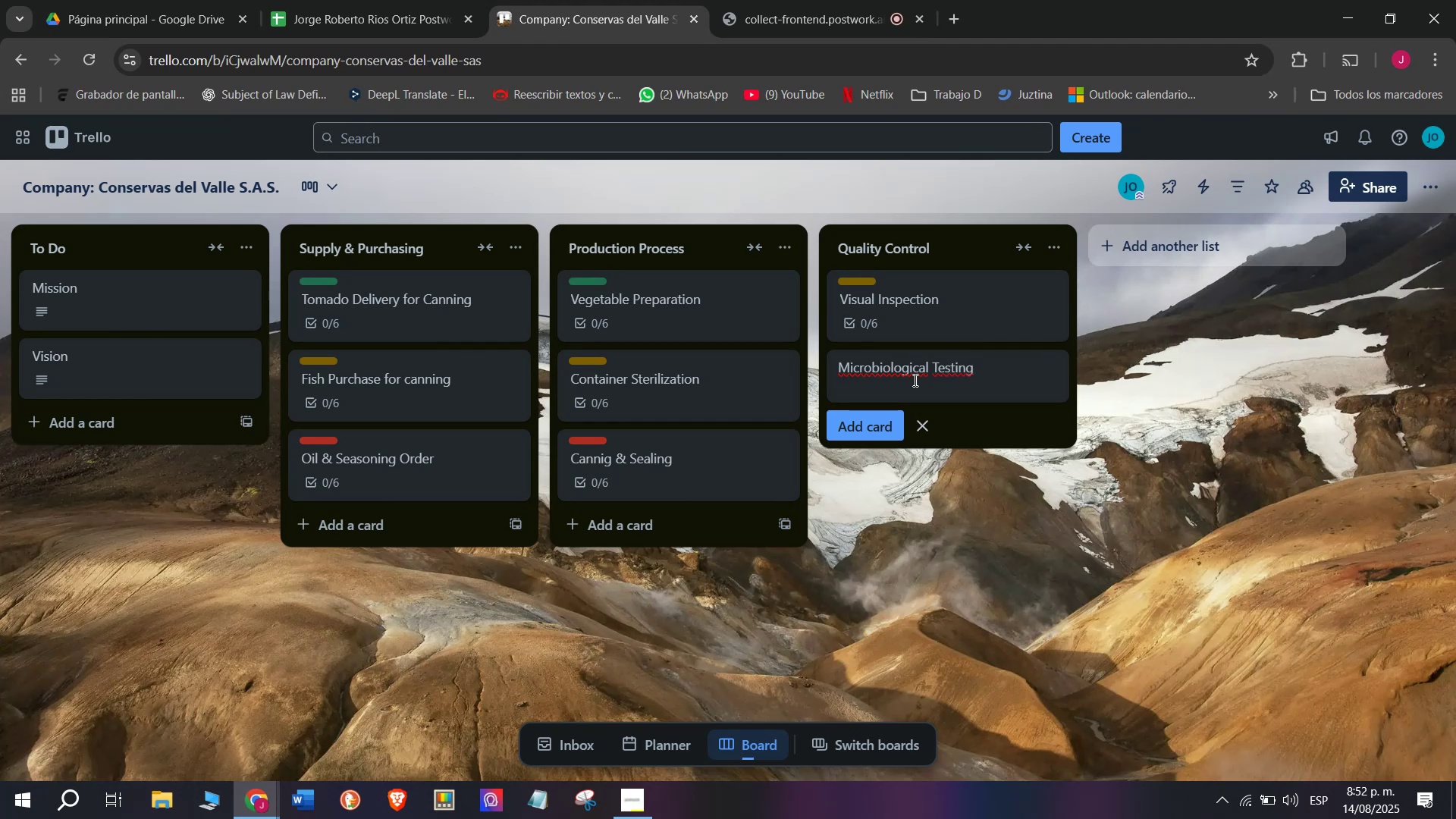 
key(Enter)
 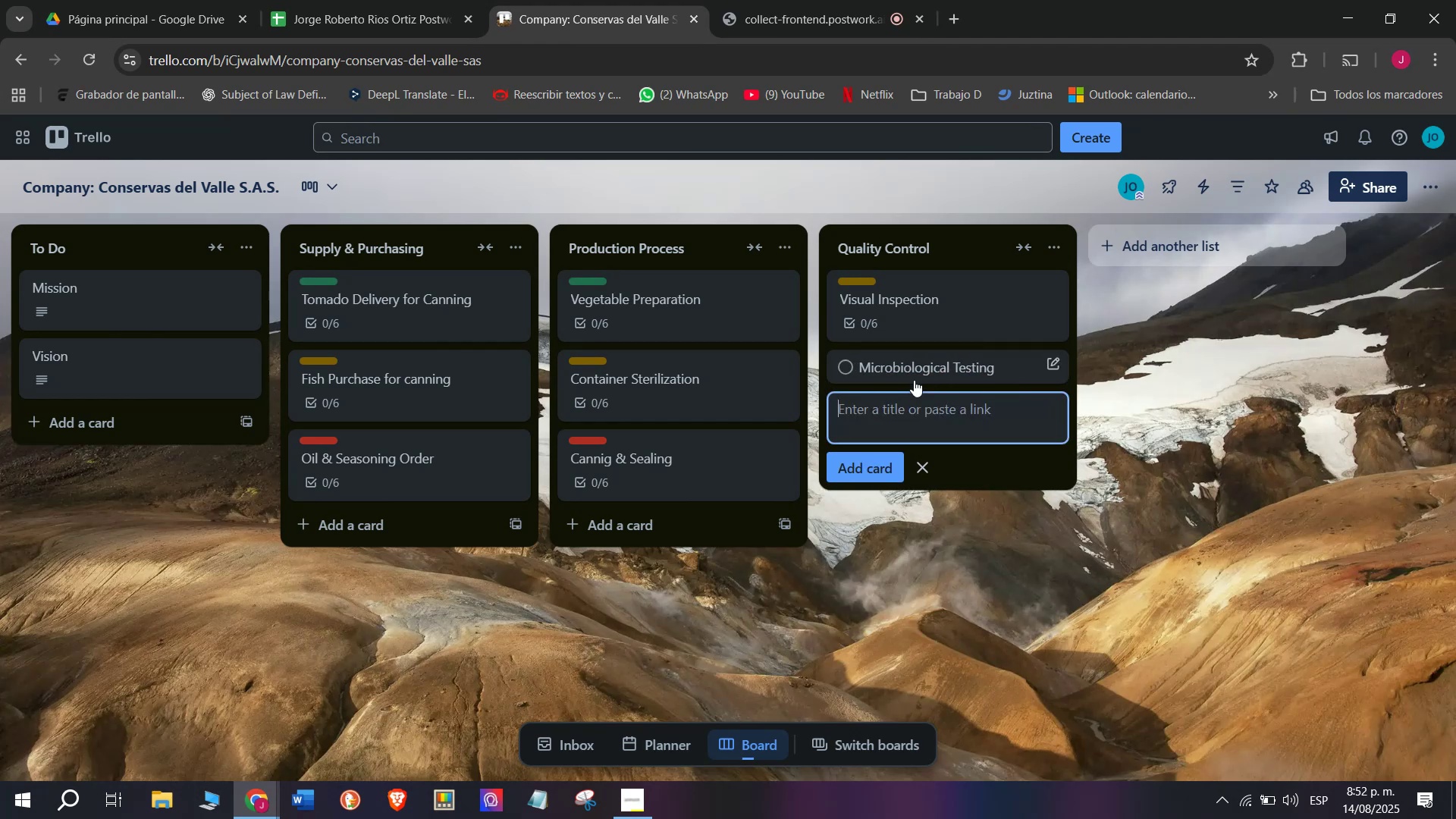 
right_click([914, 380])
 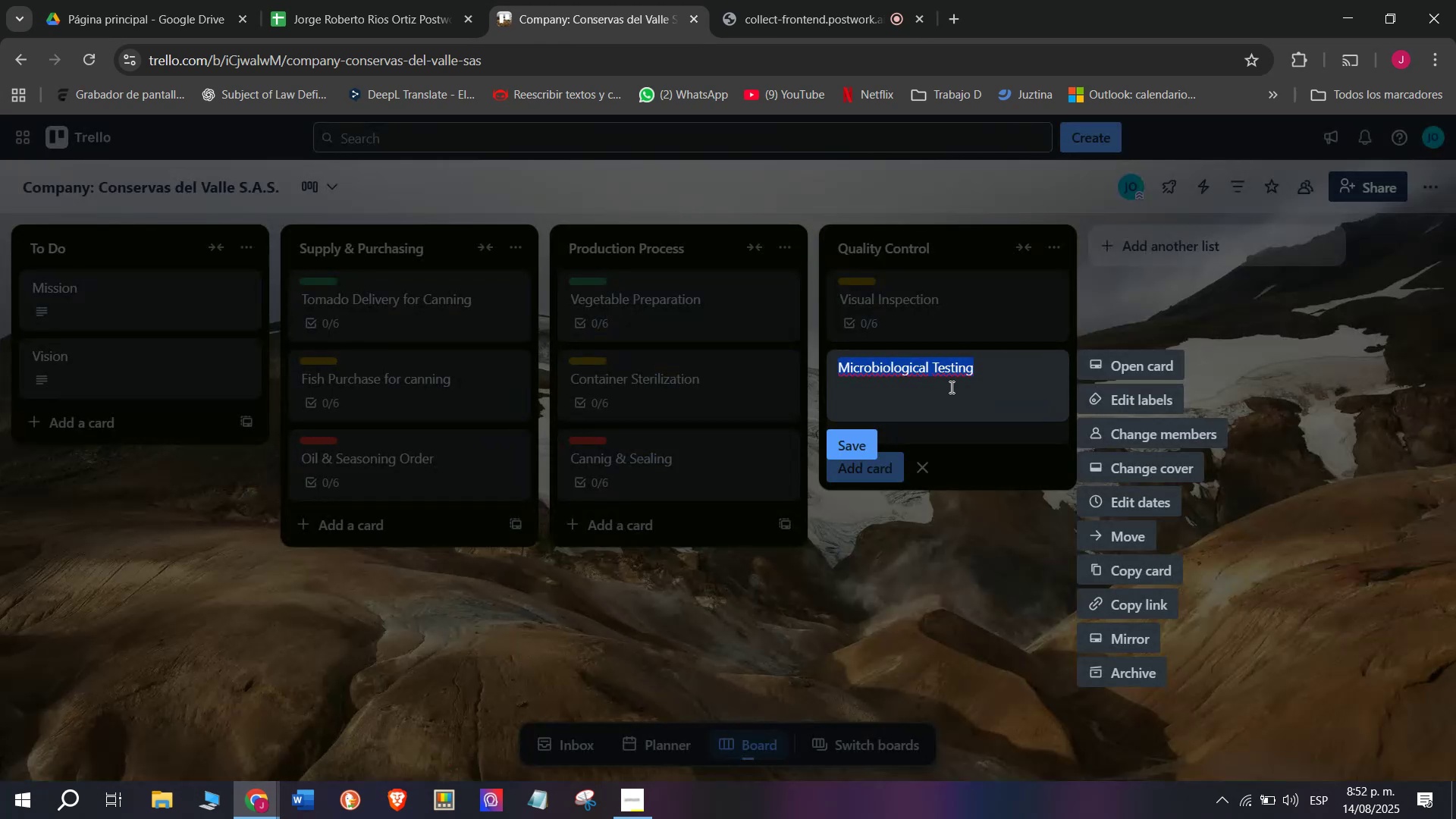 
left_click([950, 387])
 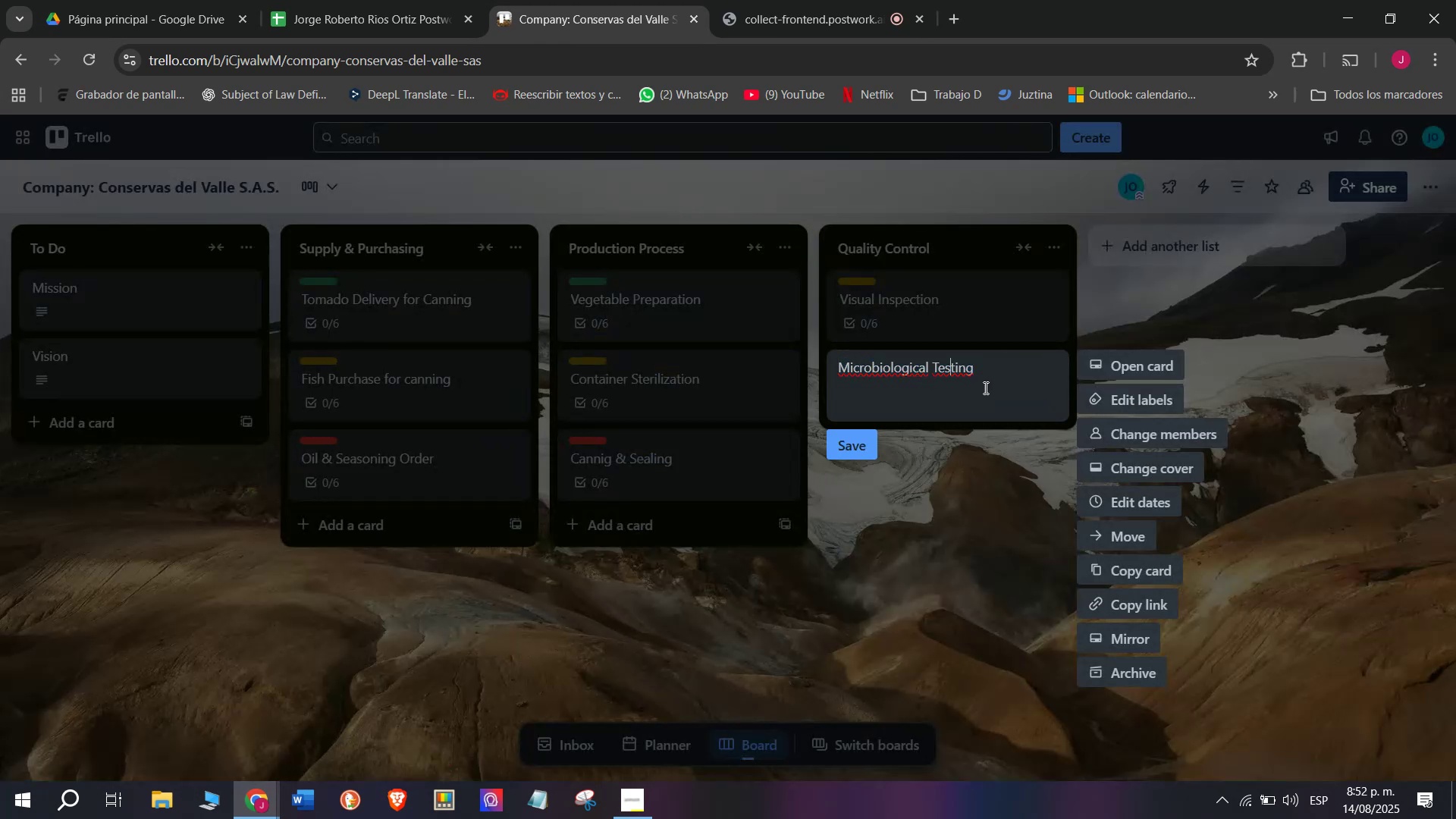 
left_click([995, 382])
 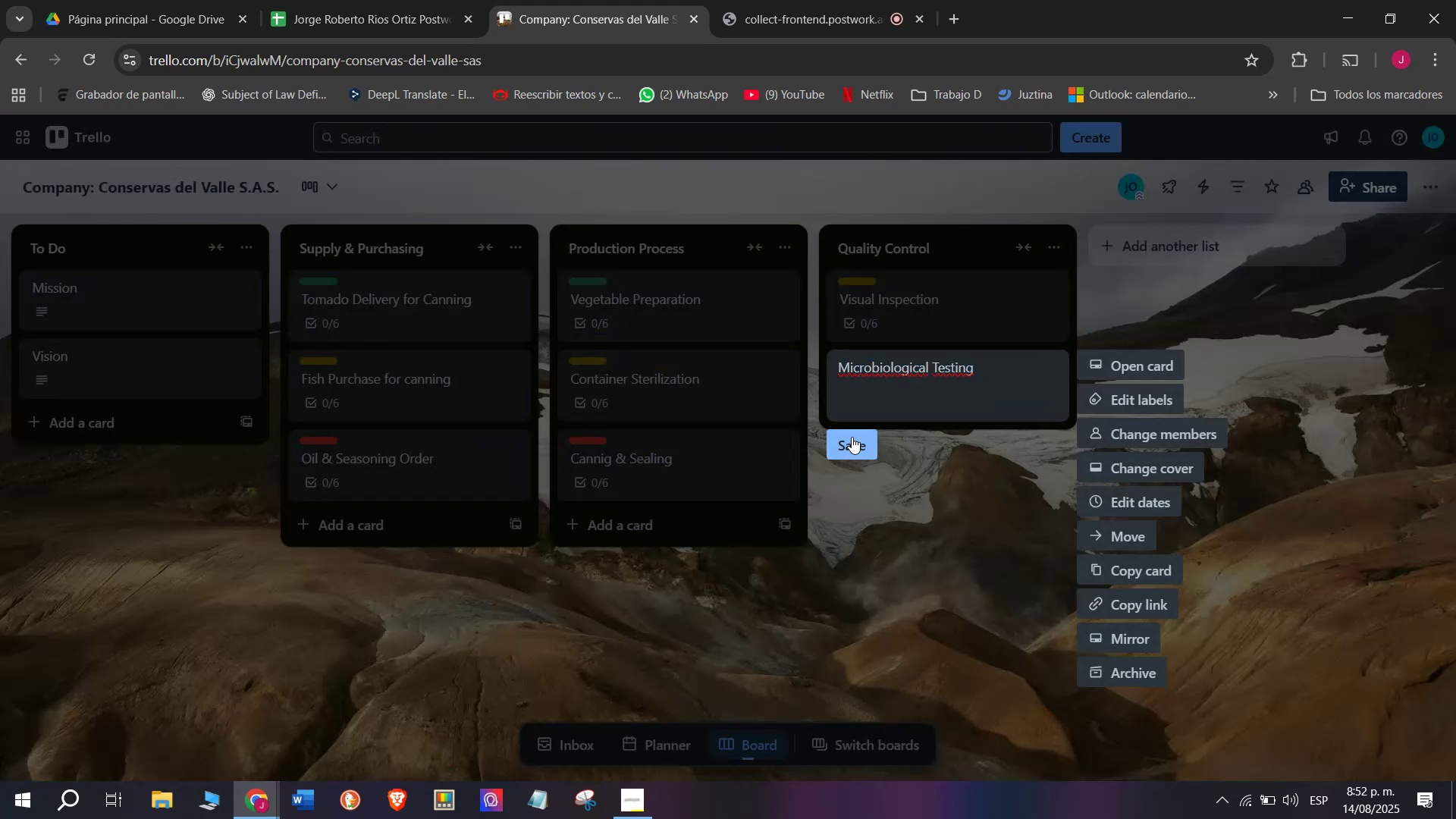 
left_click([852, 437])
 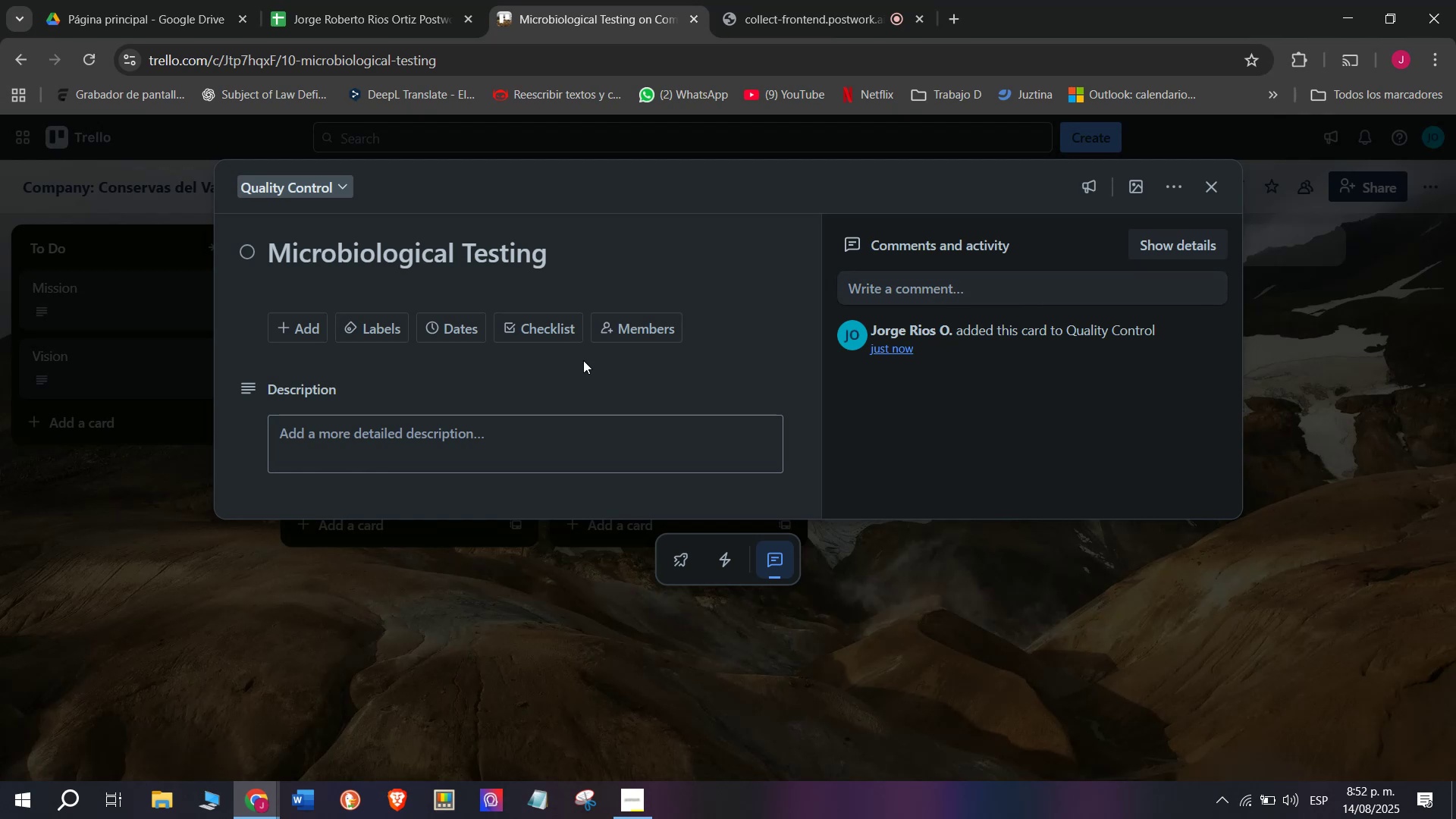 
left_click([454, 323])
 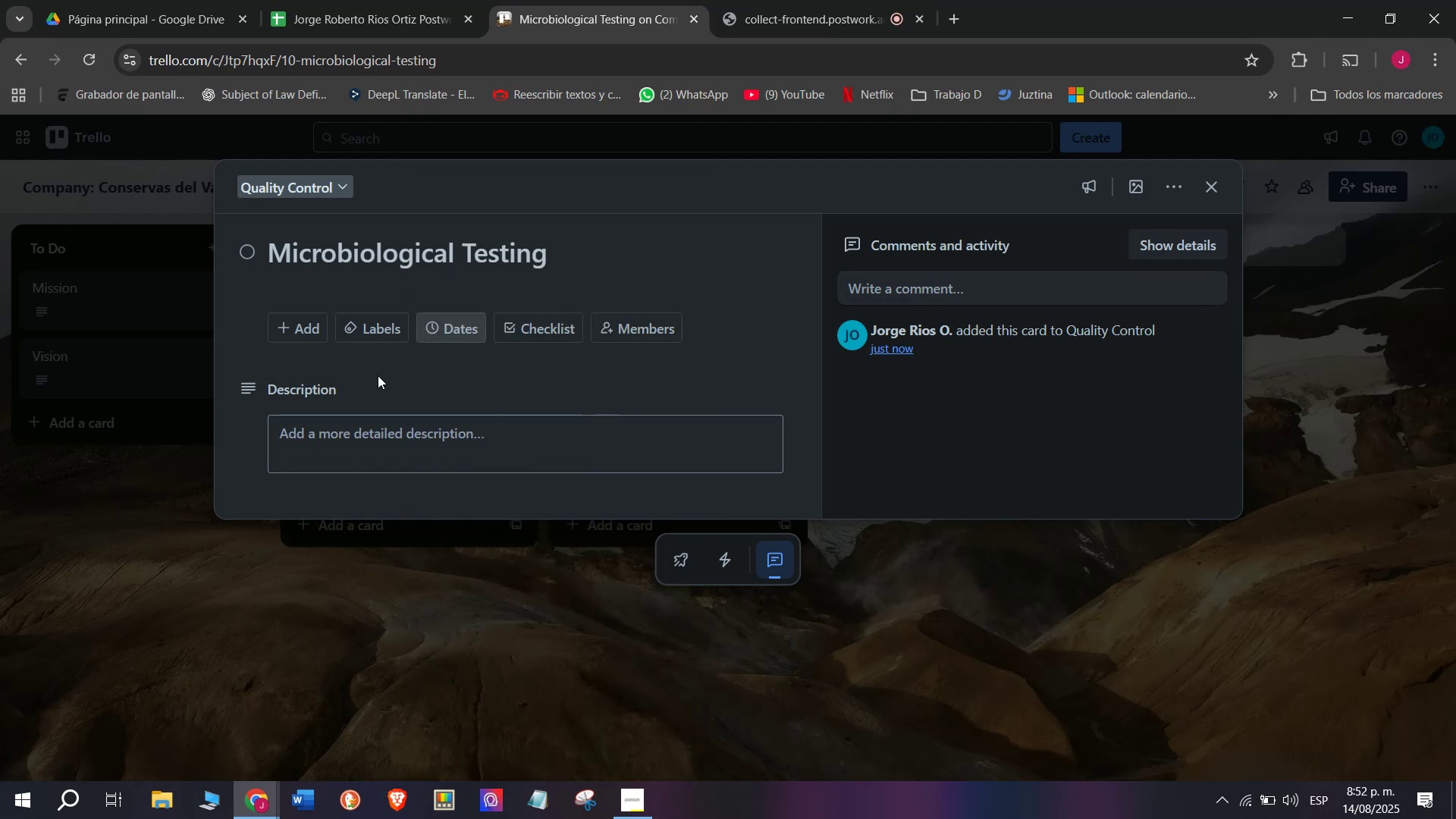 
double_click([380, 337])
 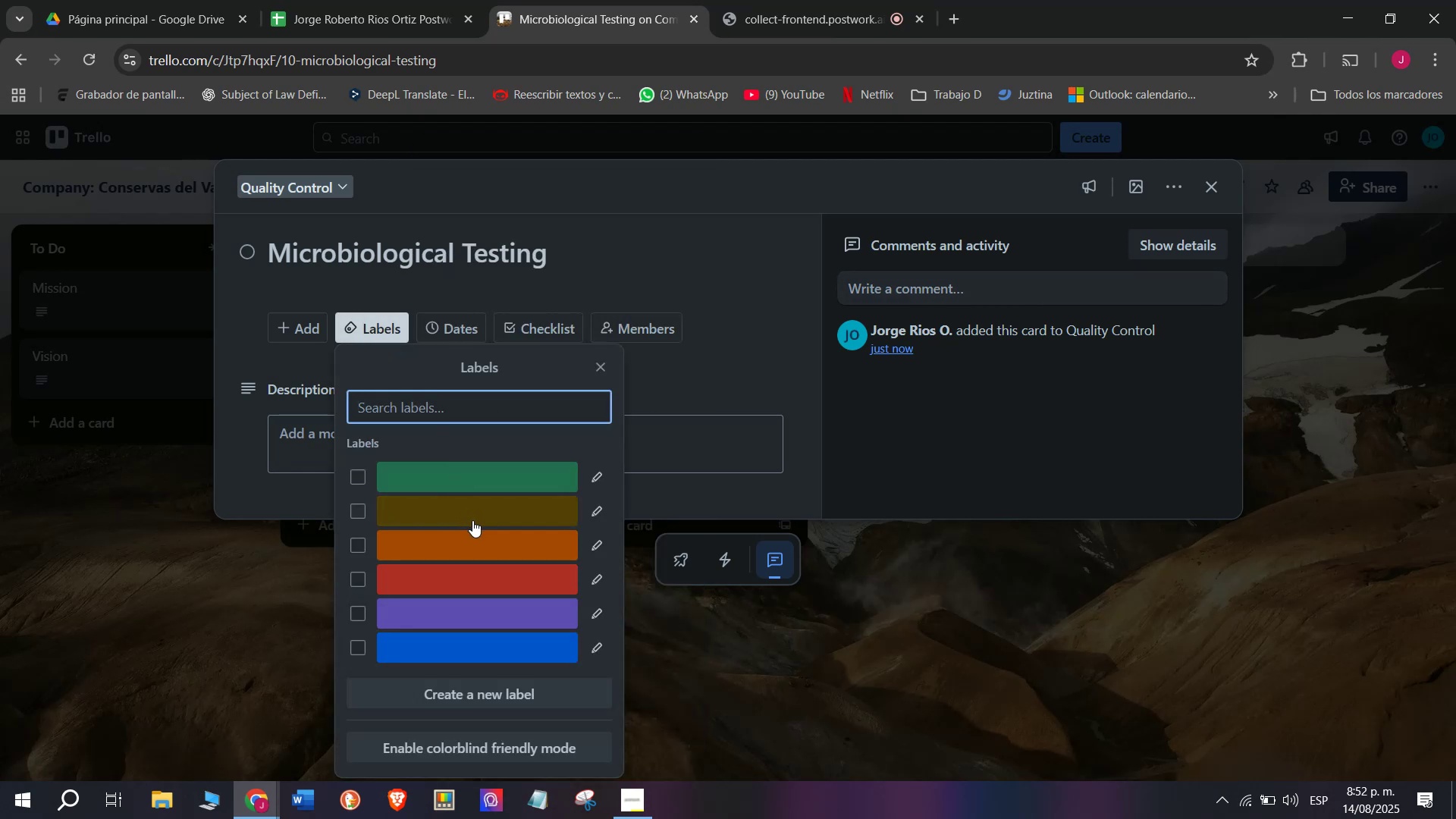 
left_click([472, 520])
 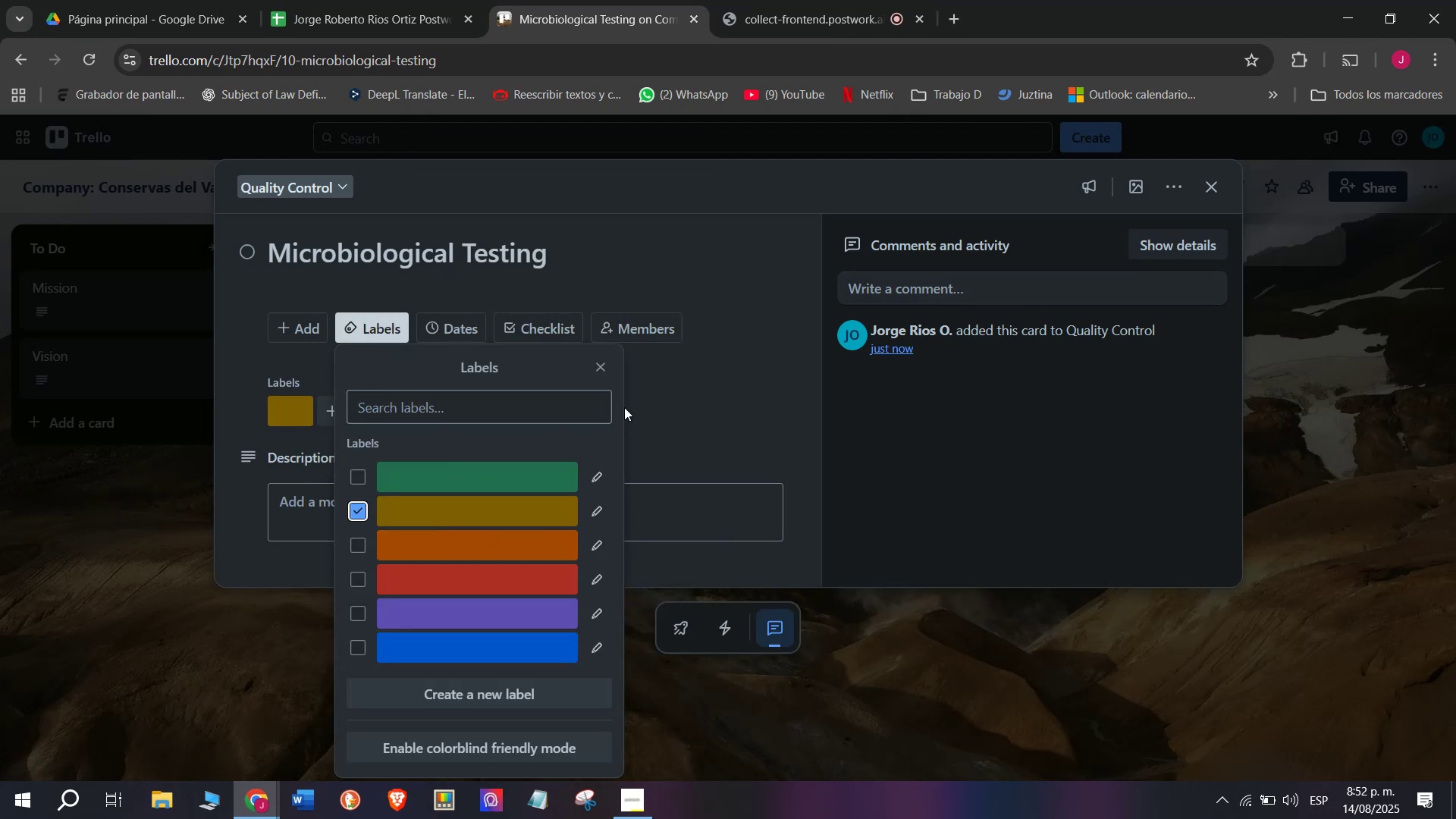 
left_click([704, 400])
 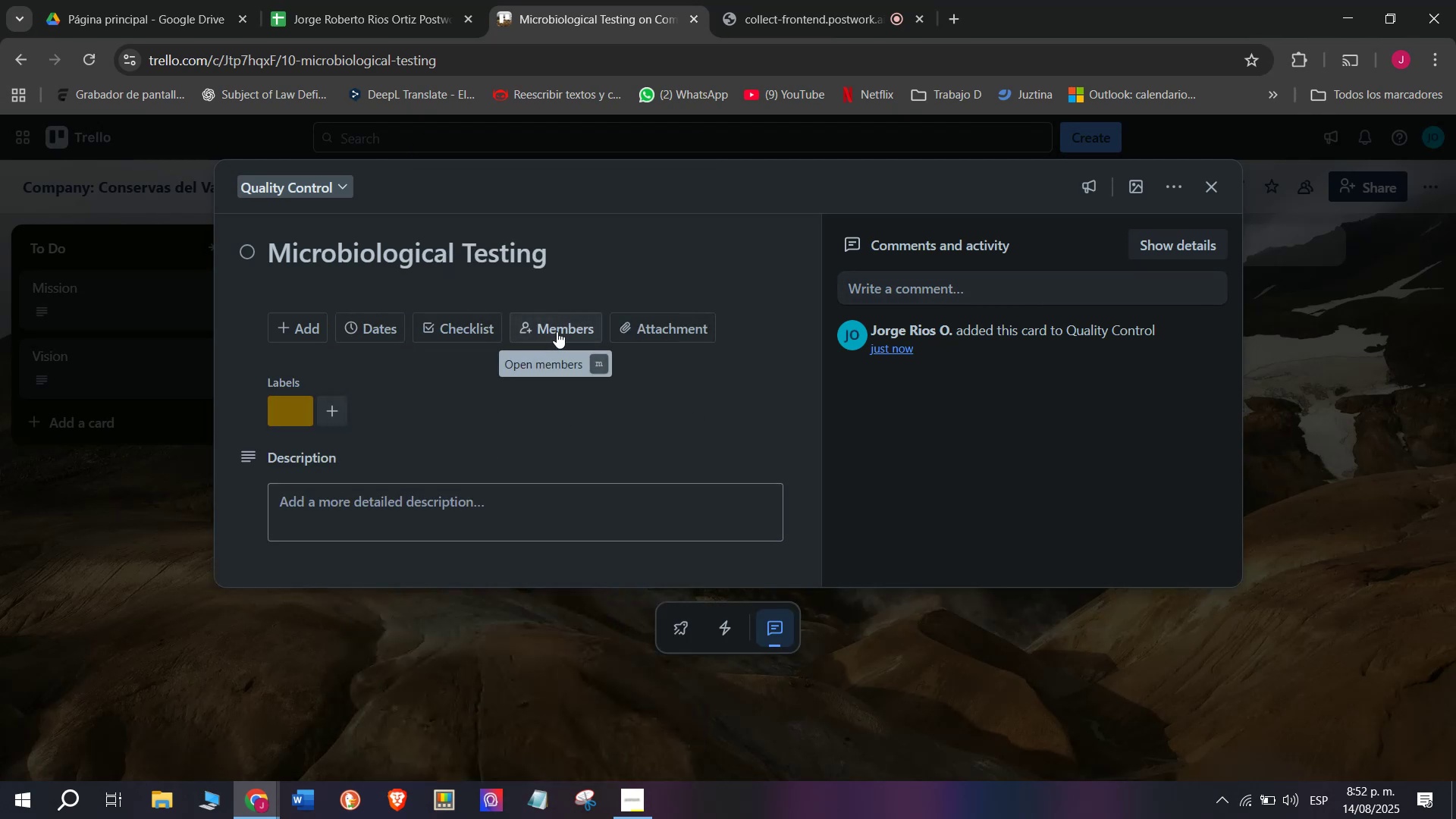 
left_click([469, 341])
 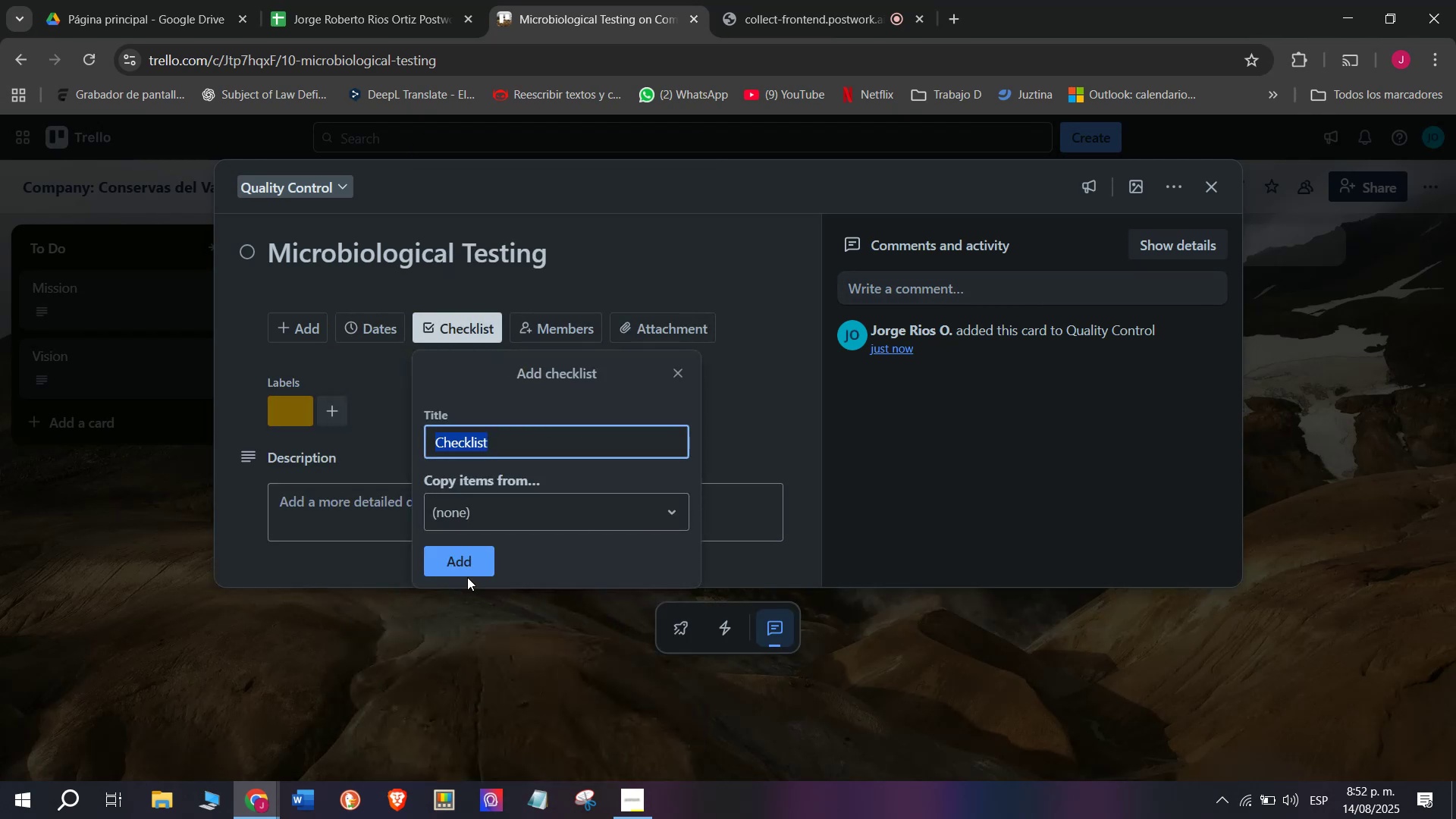 
left_click([467, 570])
 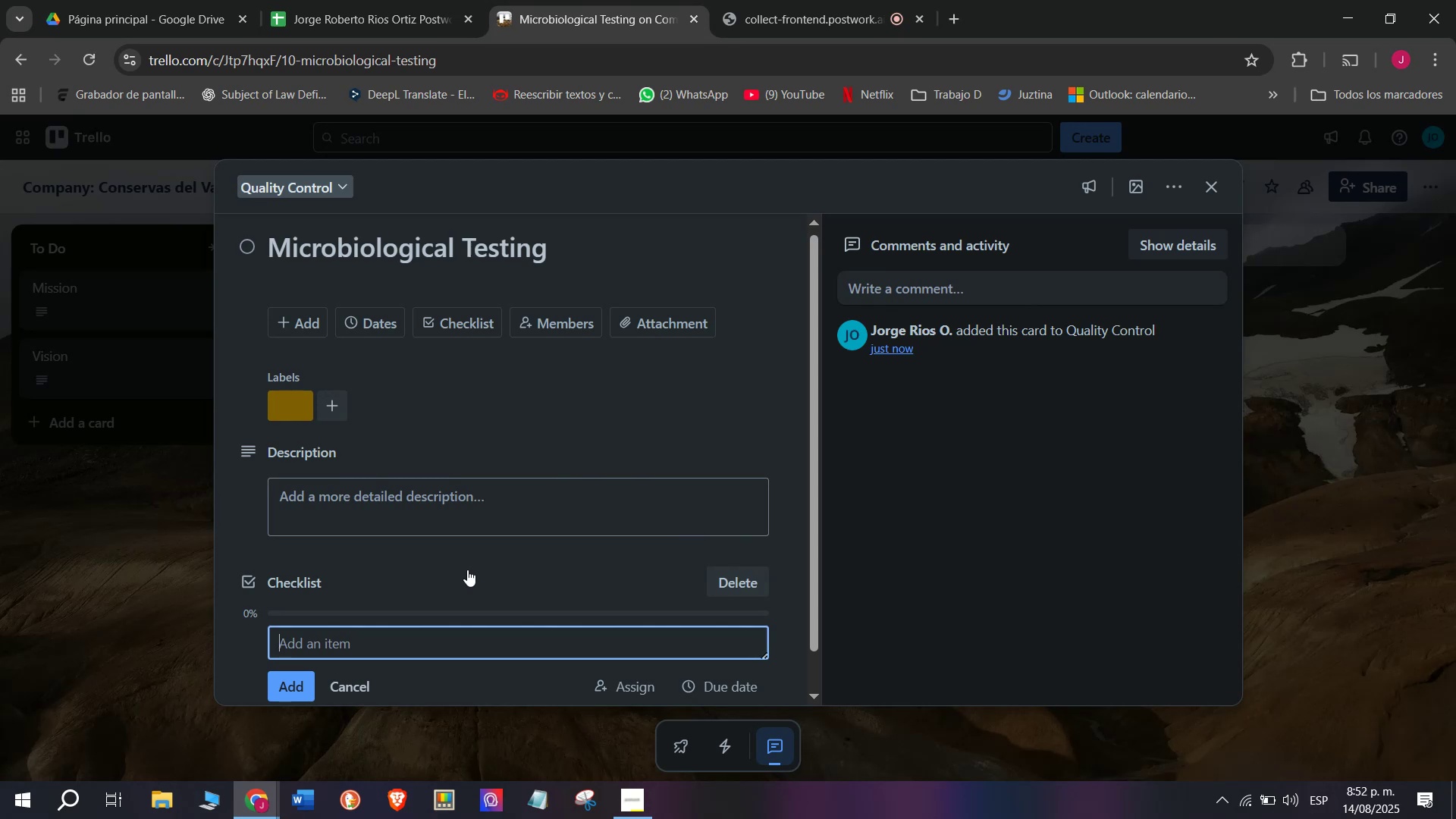 
scroll: coordinate [580, 463], scroll_direction: down, amount: 4.0
 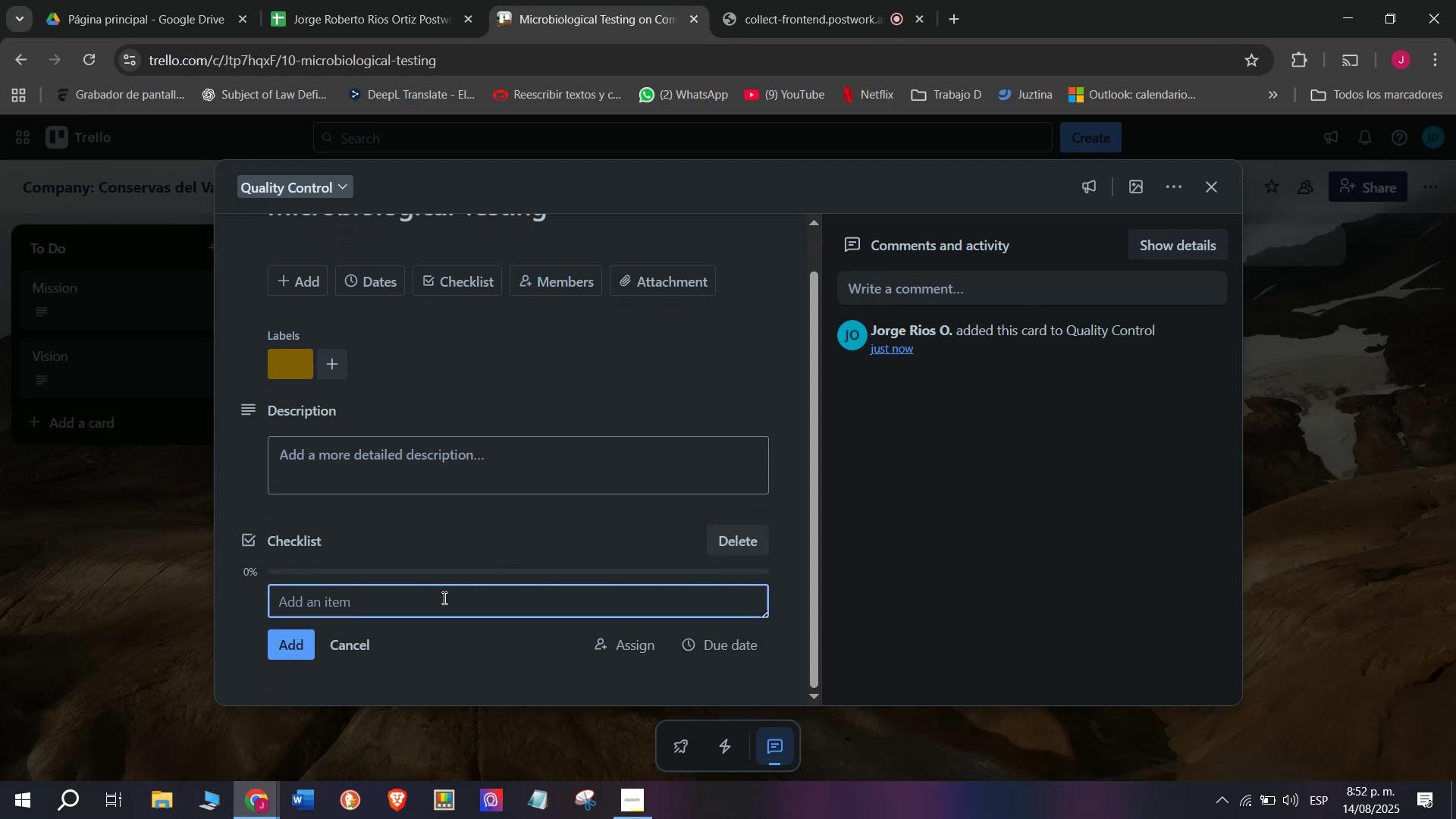 
left_click([443, 598])
 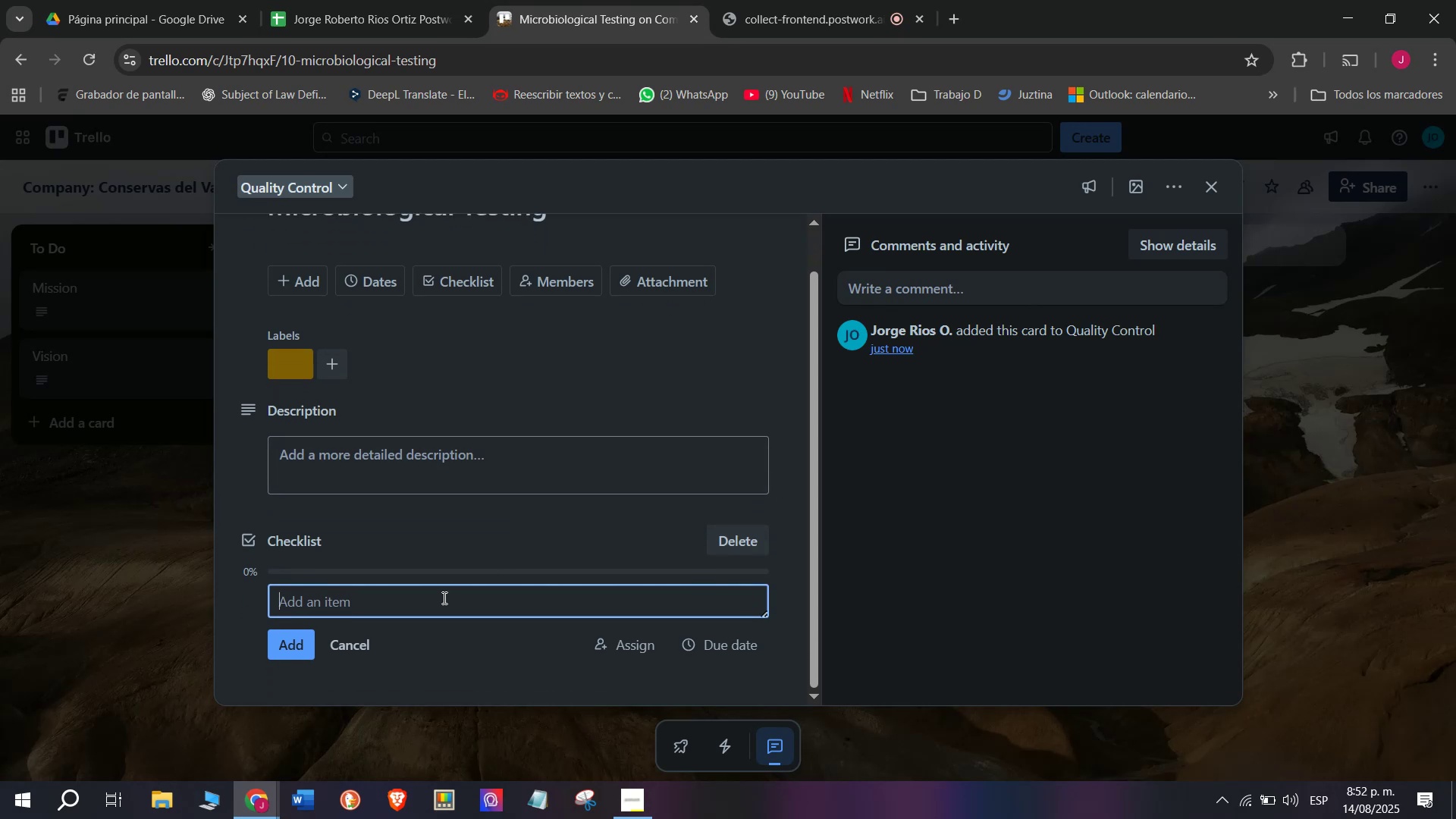 
type(Take rea)
key(Backspace)
key(Backspace)
type(andom sample )
 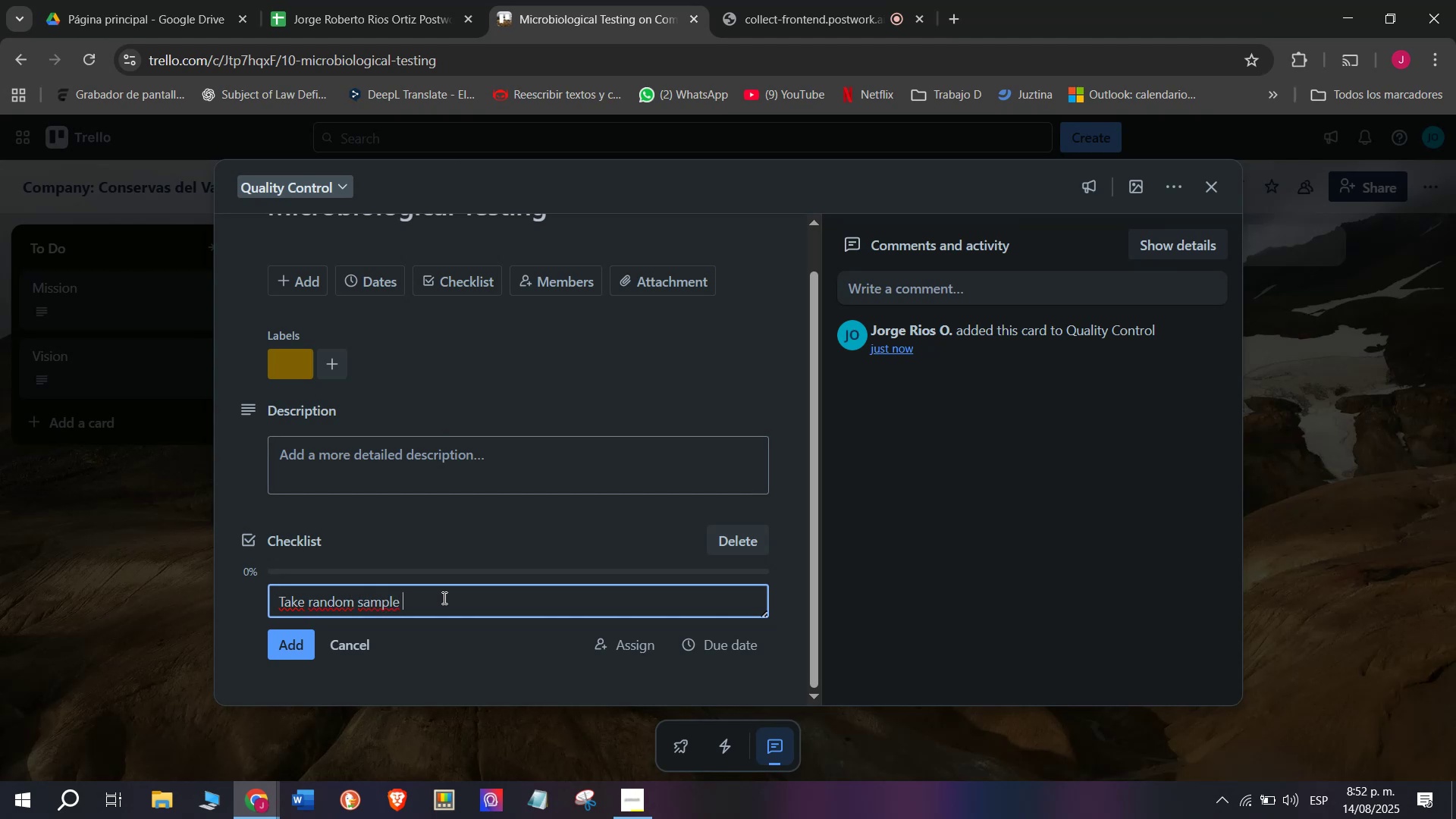 
key(Enter)
 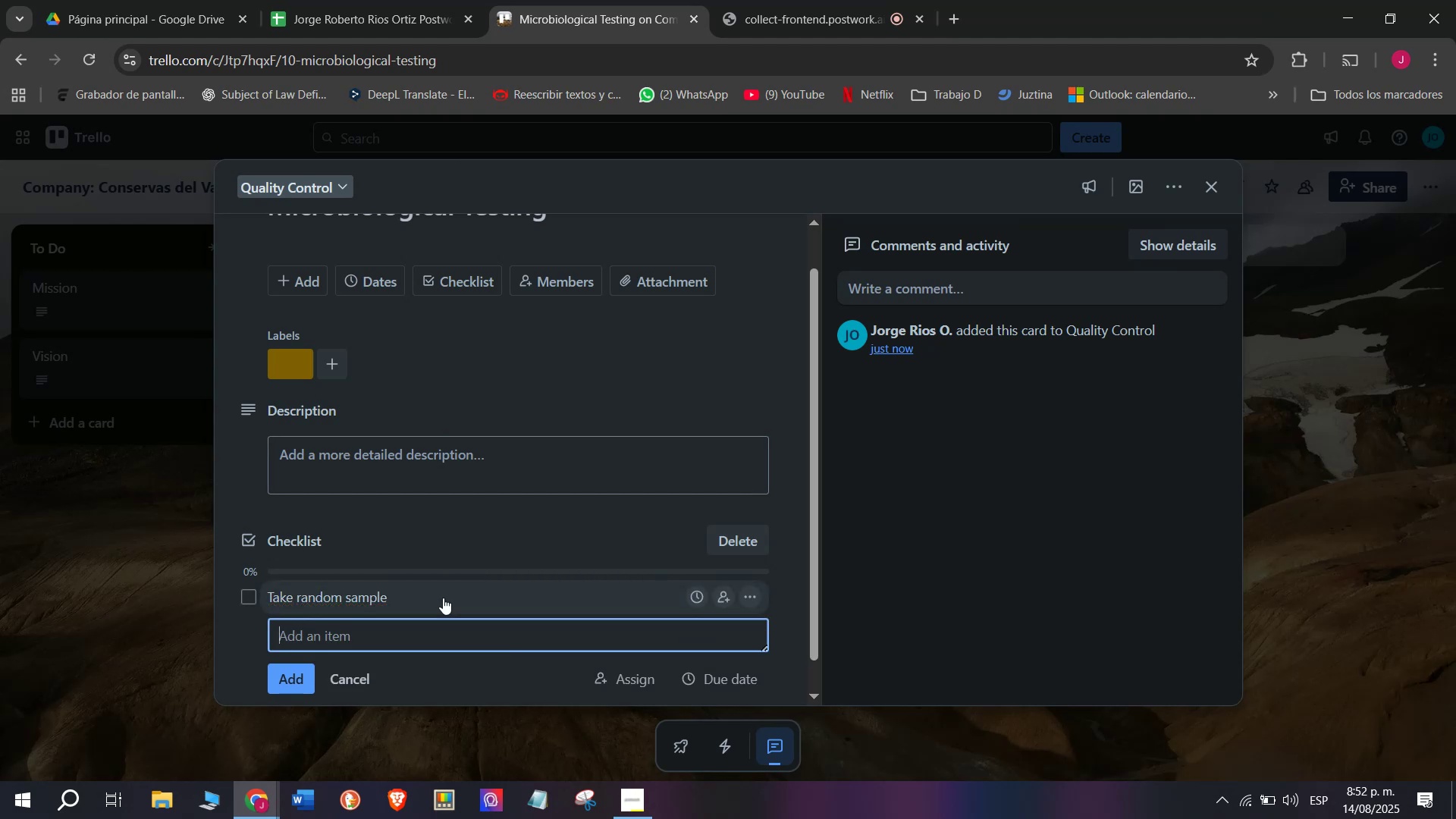 
scroll: coordinate [443, 598], scroll_direction: down, amount: 3.0
 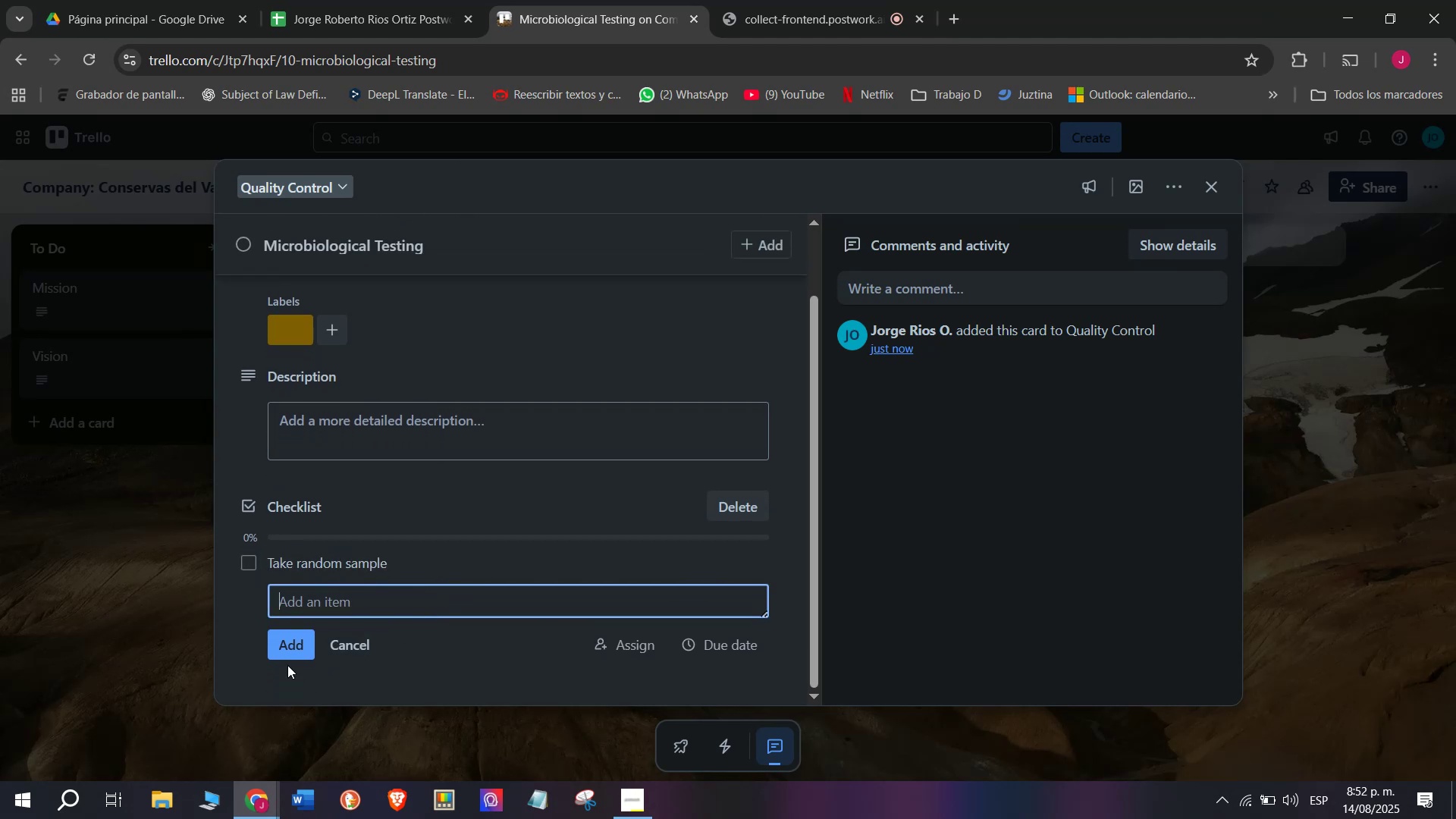 
left_click([293, 651])
 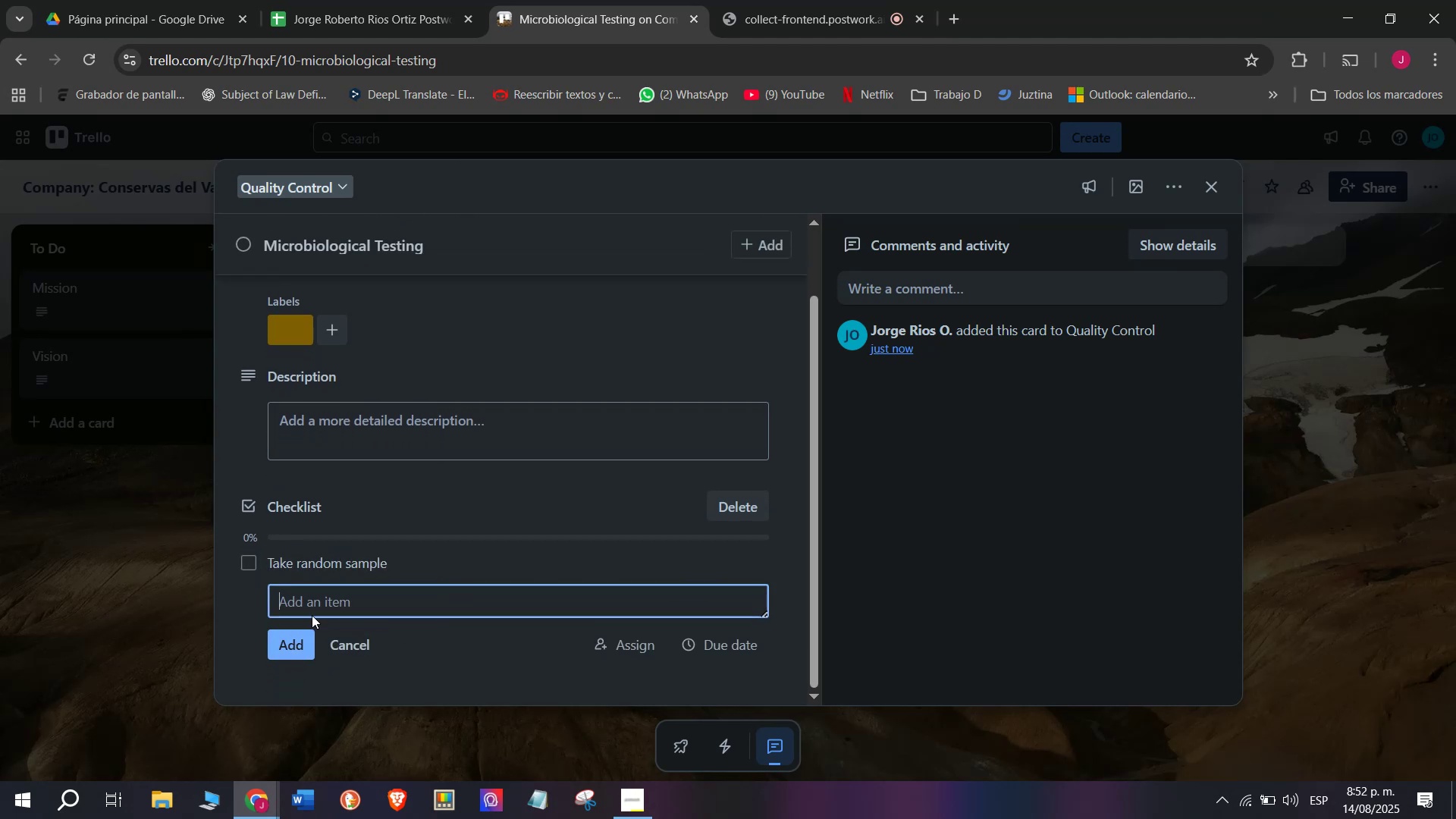 
left_click([325, 597])
 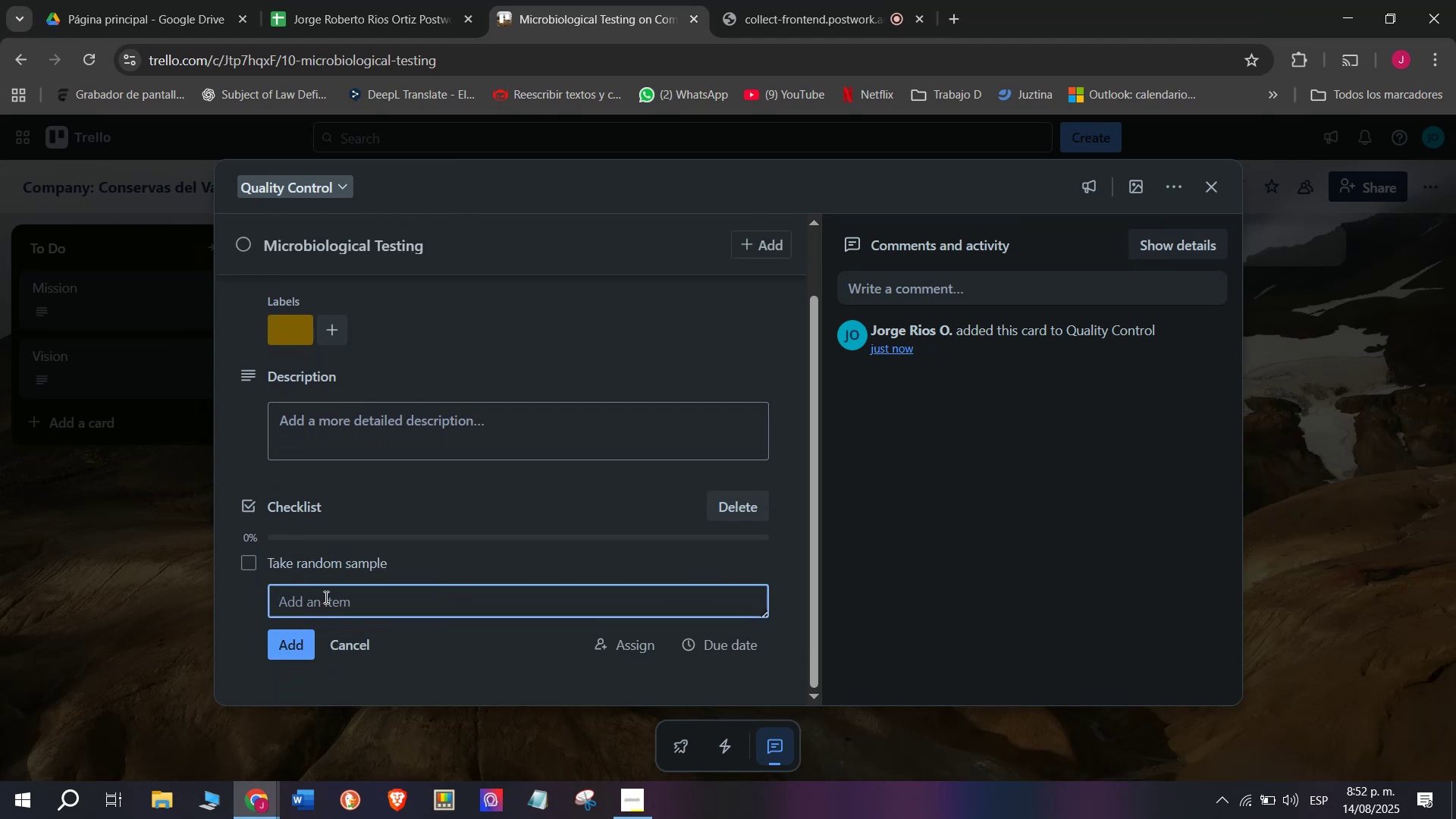 
type(Send to in-houser)
key(Backspace)
type( lab)
 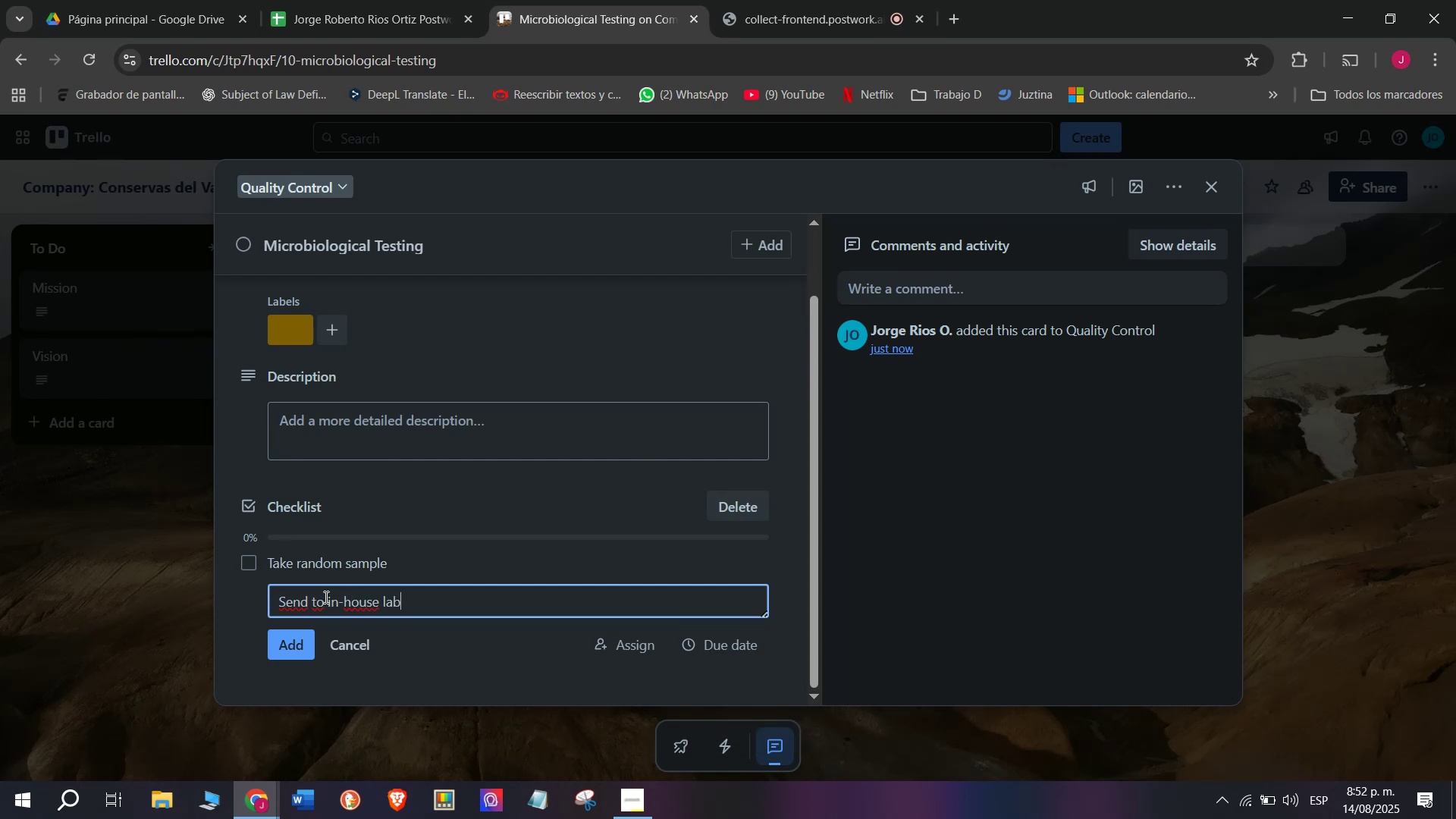 
key(Enter)
 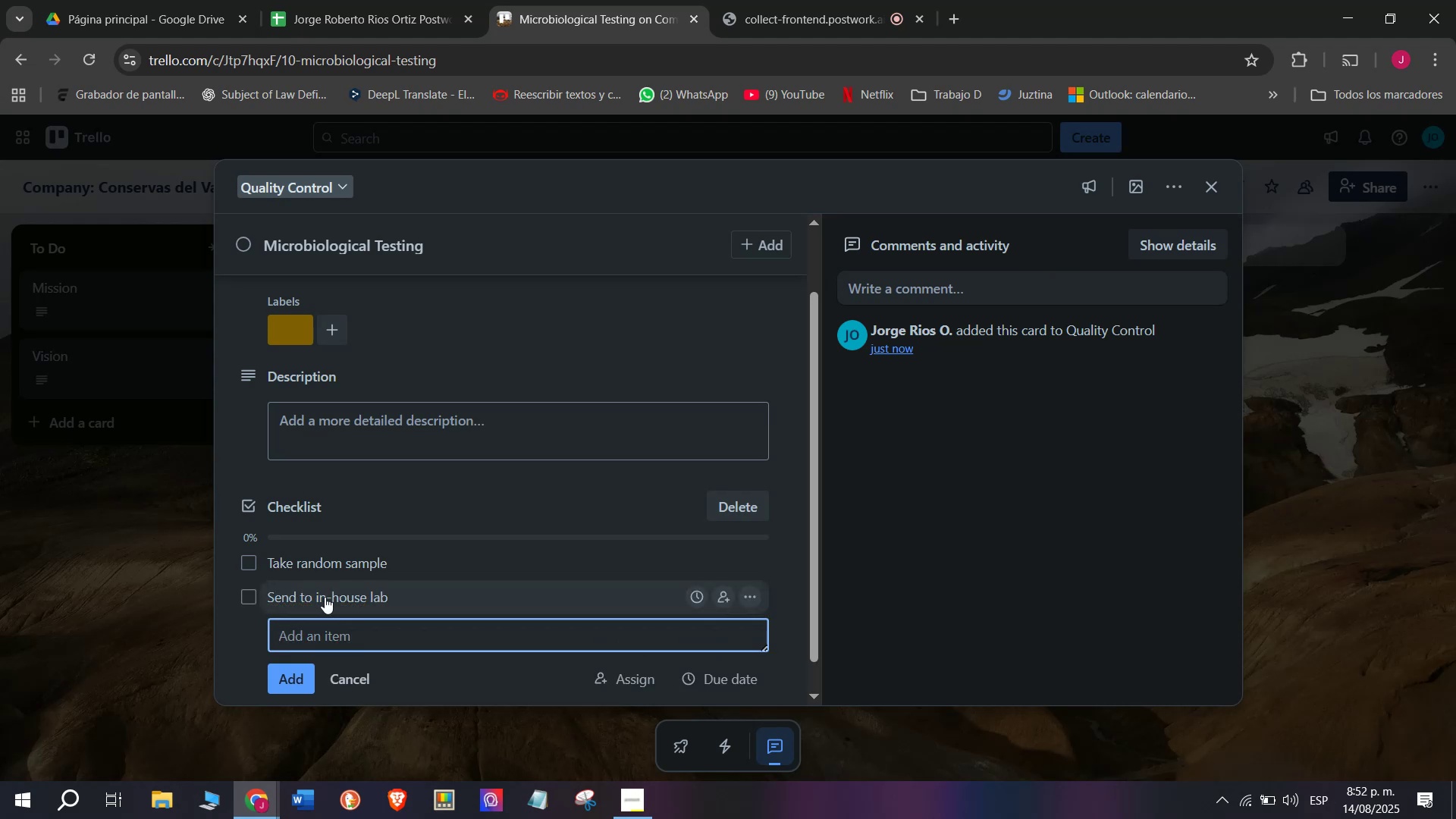 
type(CVonmd]])
key(Backspace)
type(onduct safety tests )
 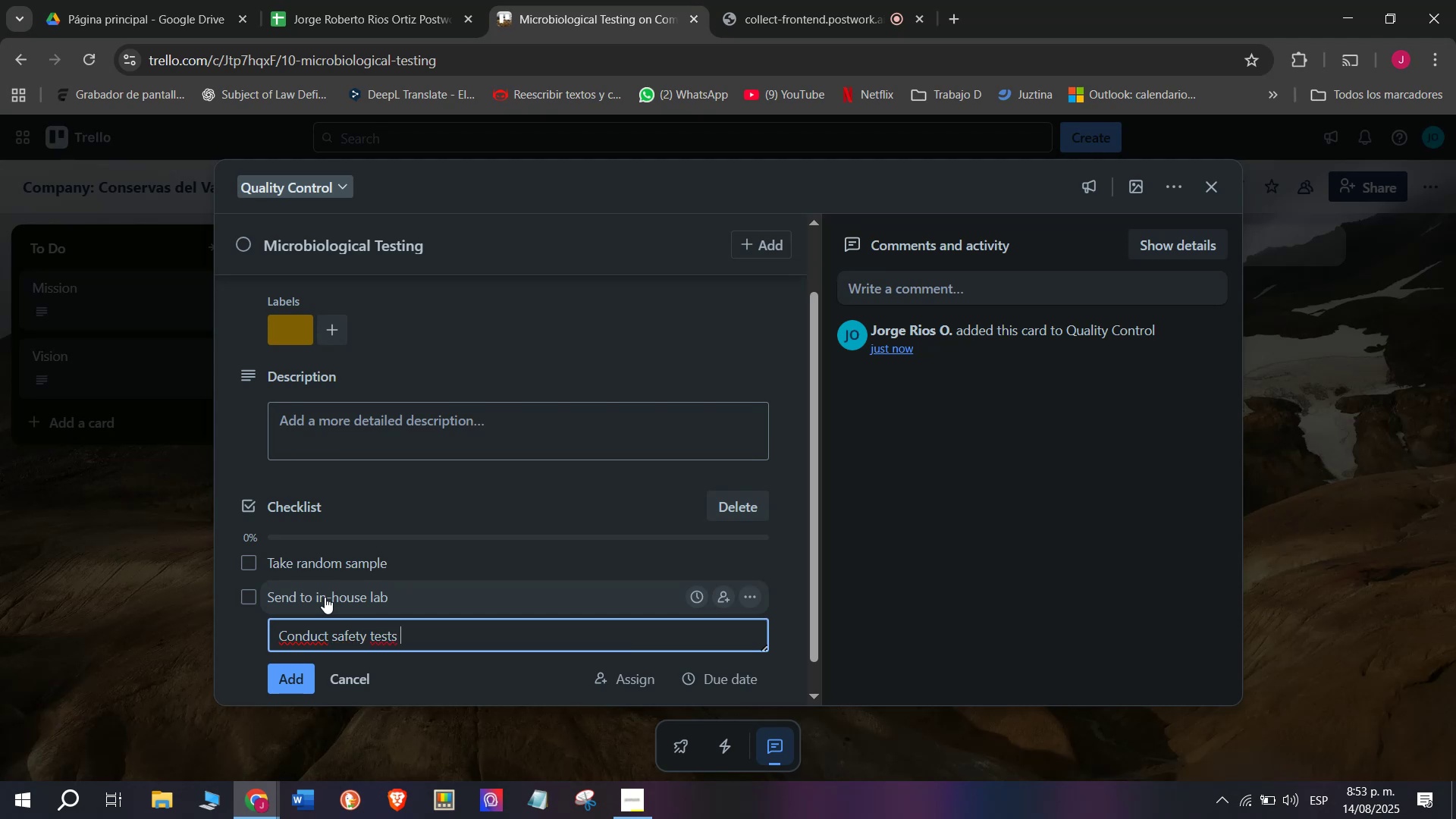 
wait(5.77)
 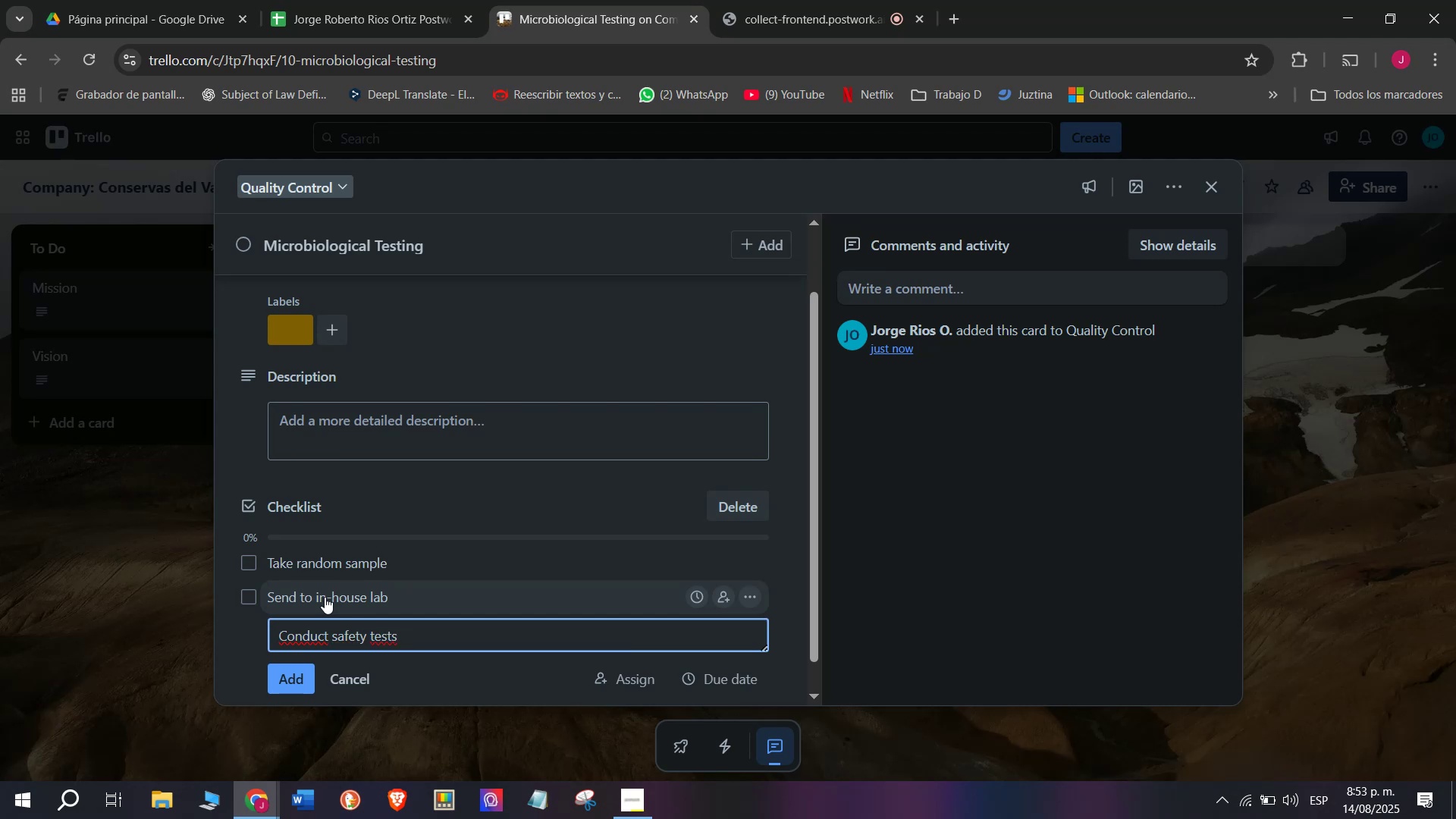 
key(Enter)
 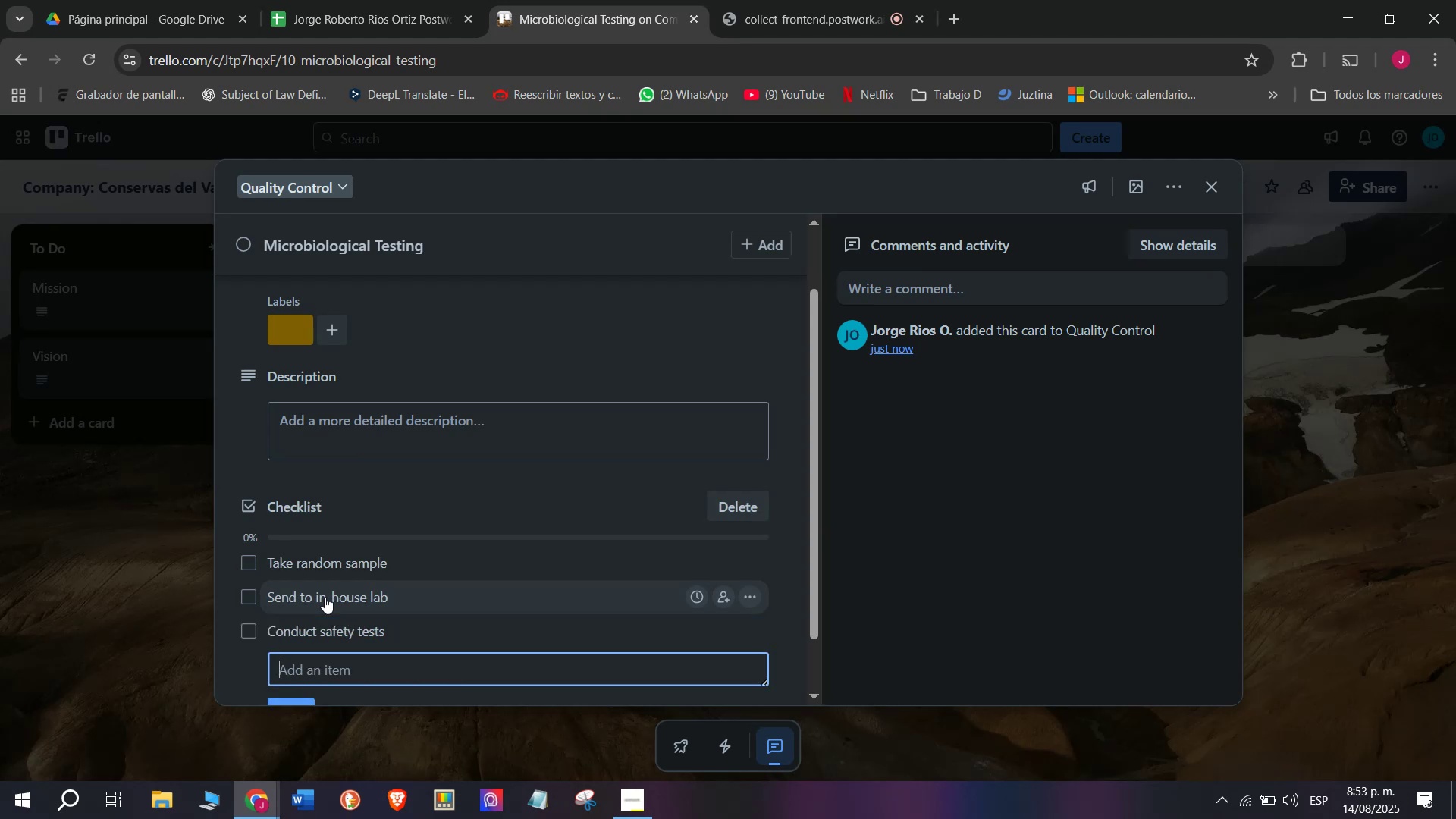 
type(Review)
 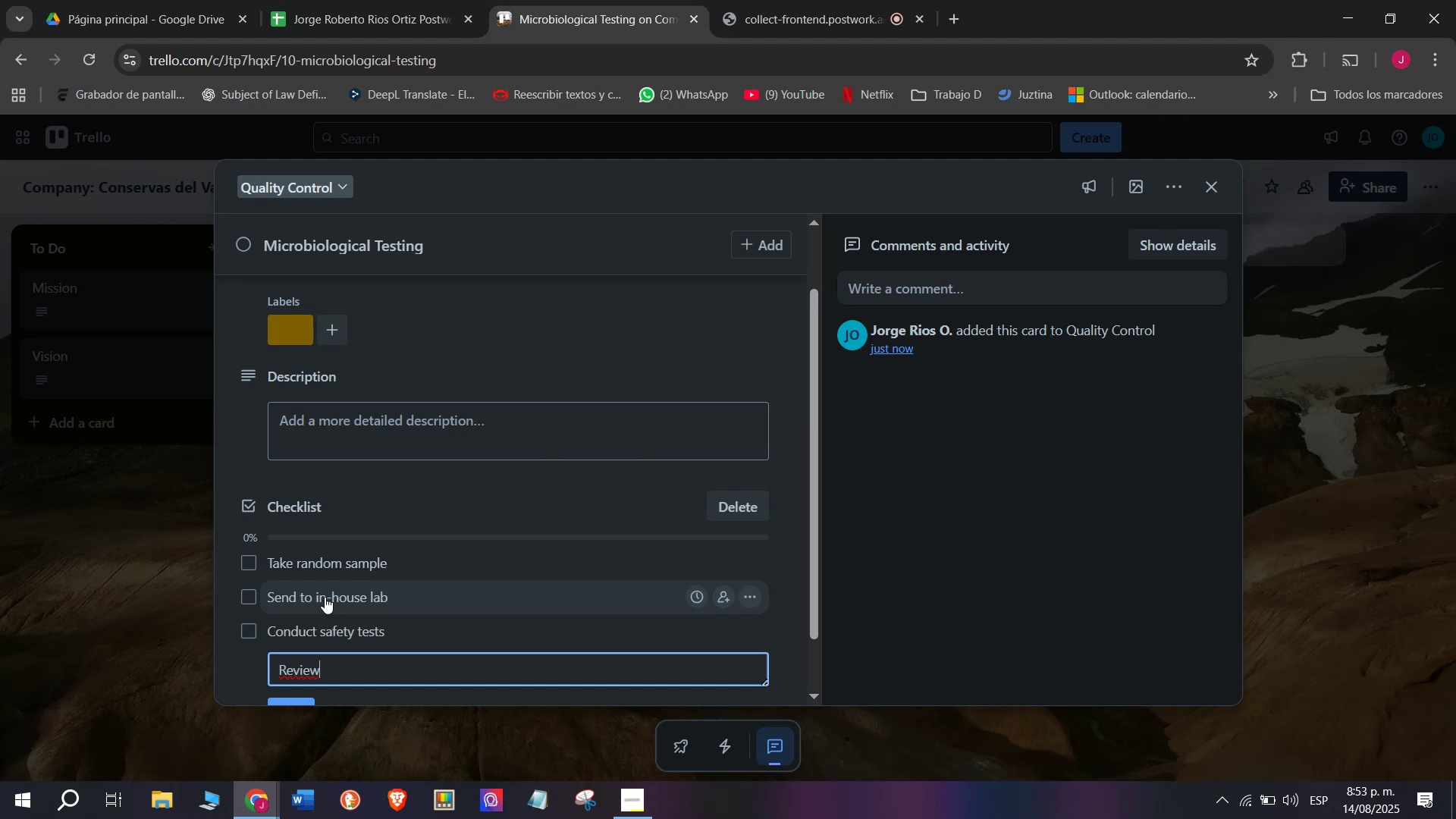 
type( results)
 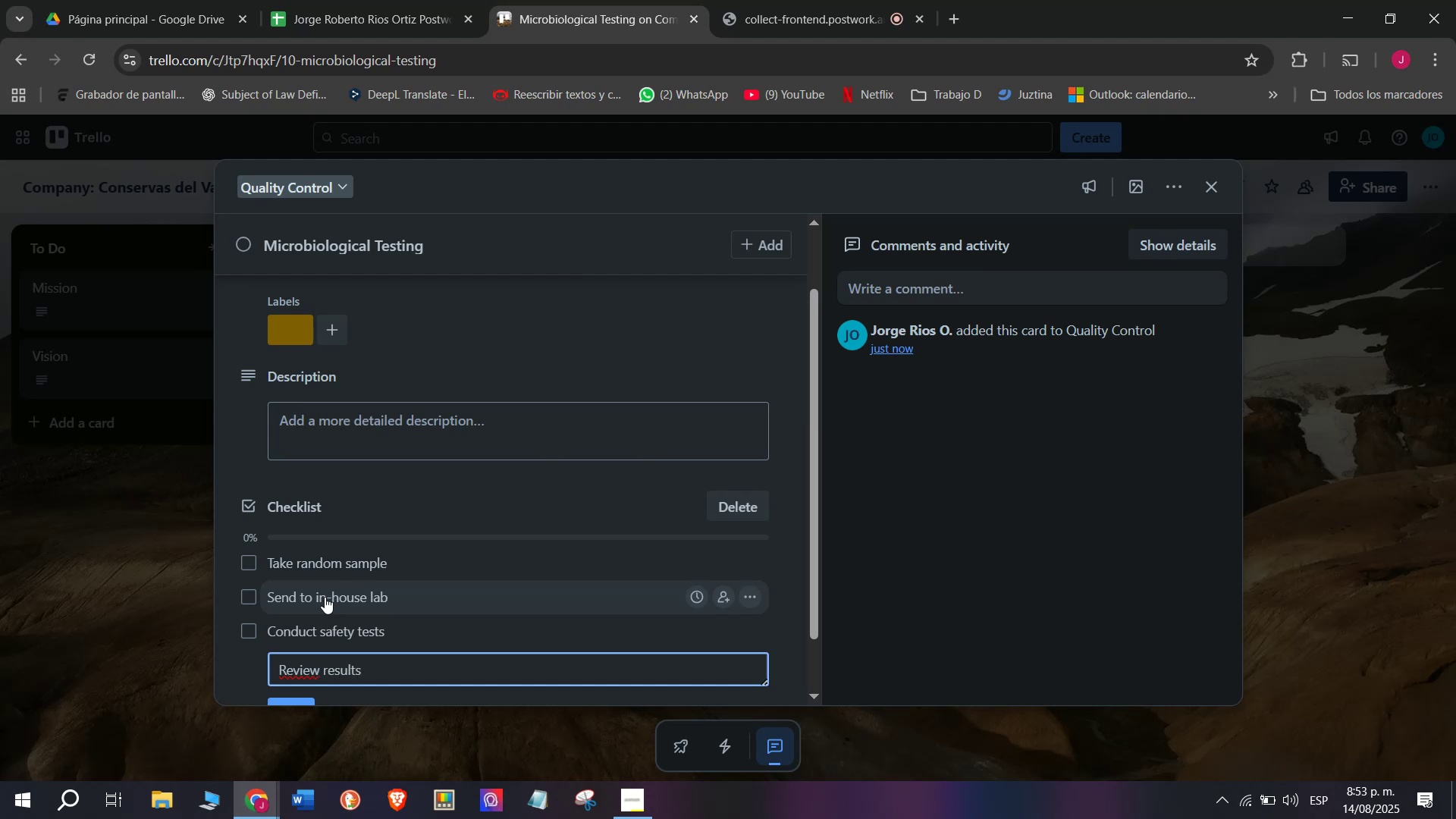 
key(Enter)
 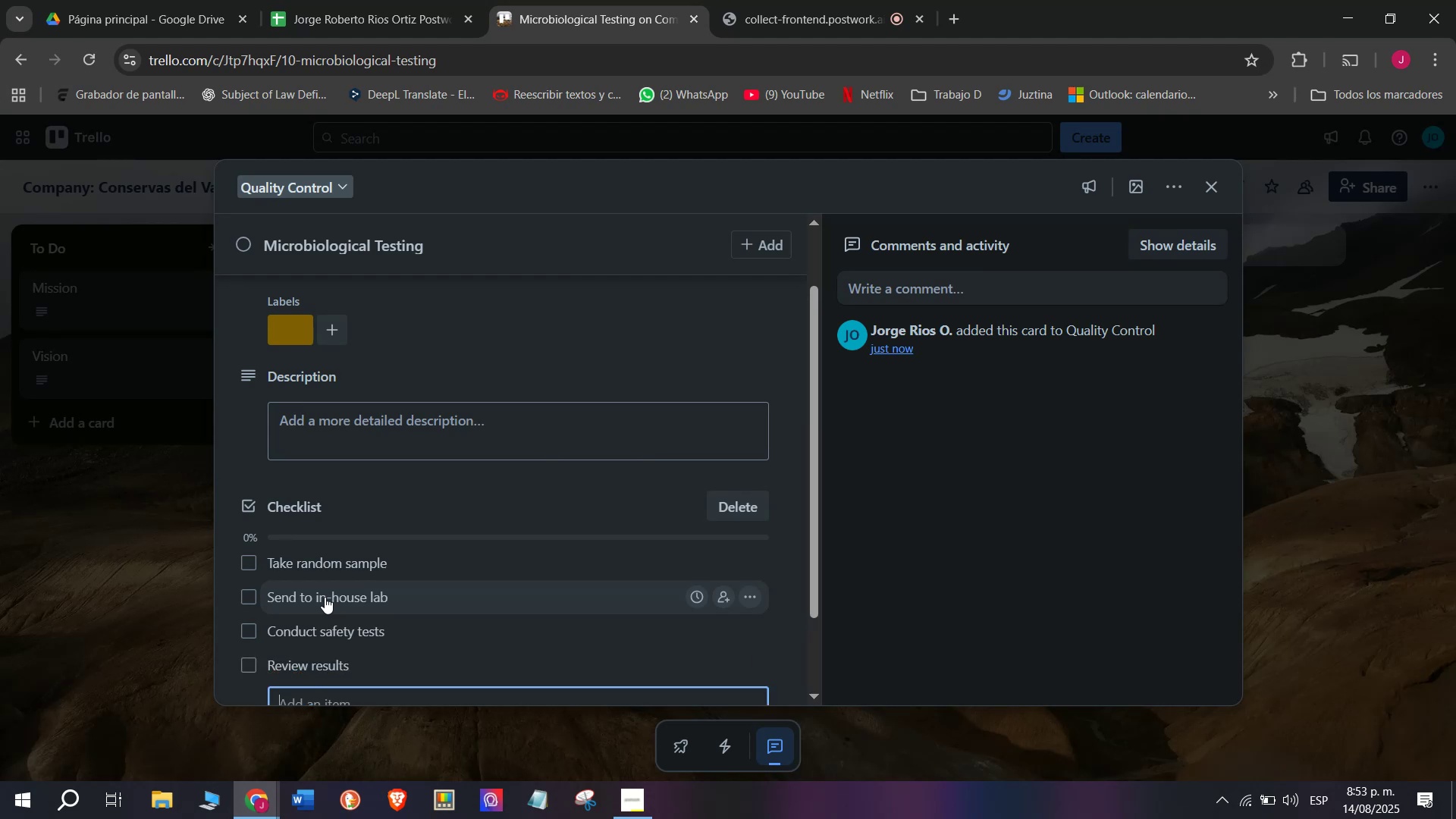 
type(re)
key(Backspace)
key(Backspace)
type(Recods)
 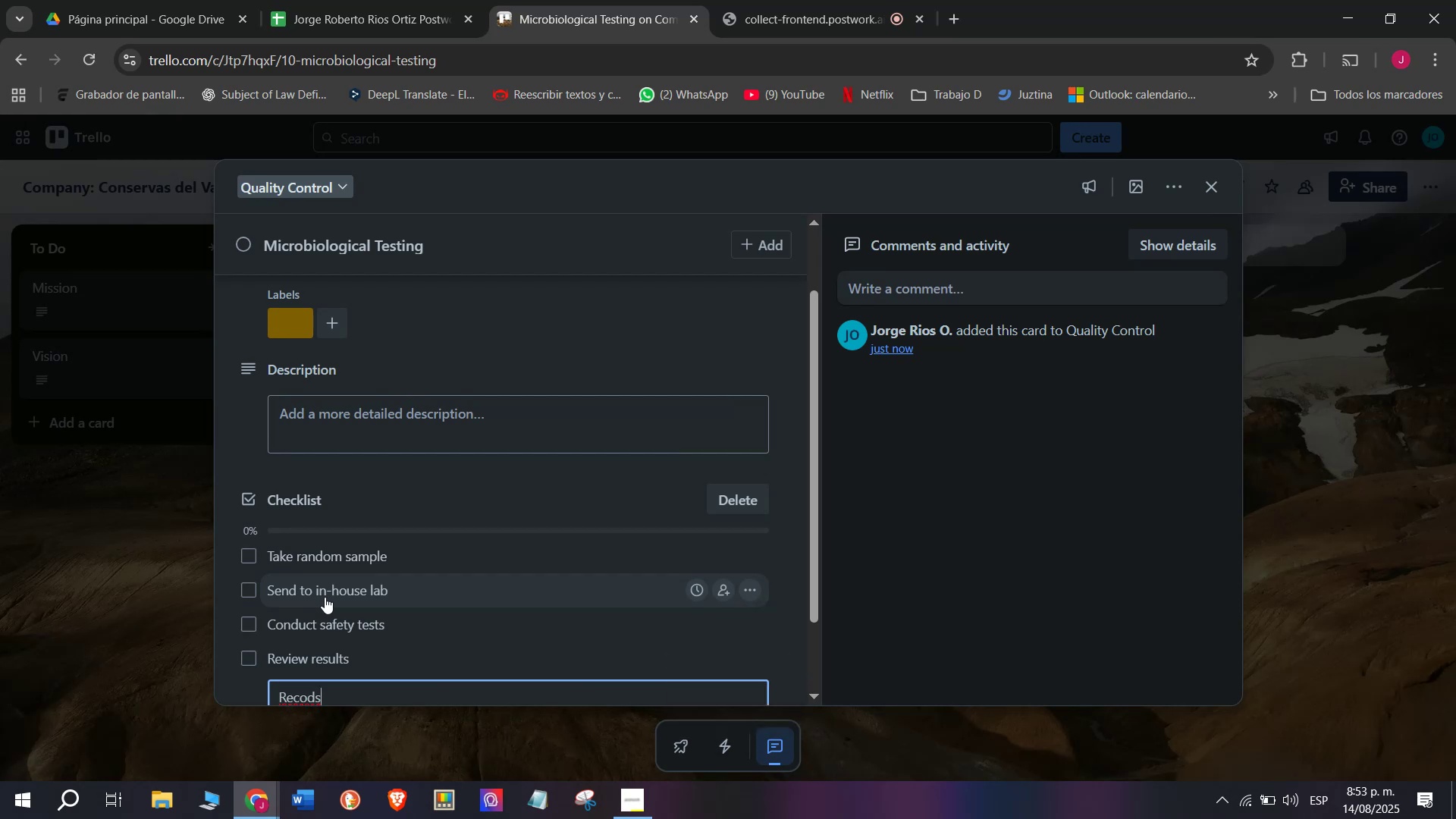 
key(Backspace)
type( in syt)
key(Backspace)
type(stem)
 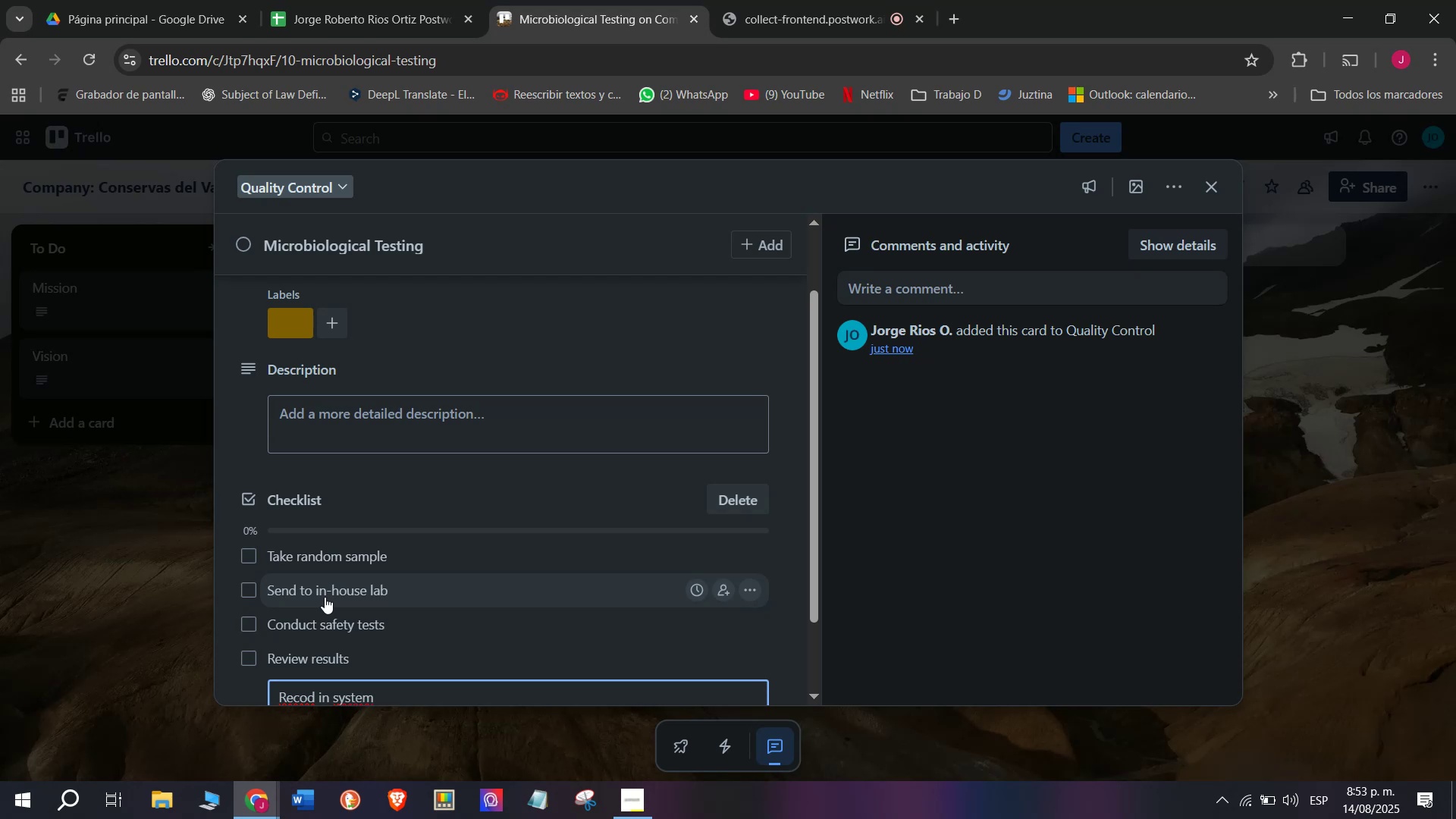 
key(Enter)
 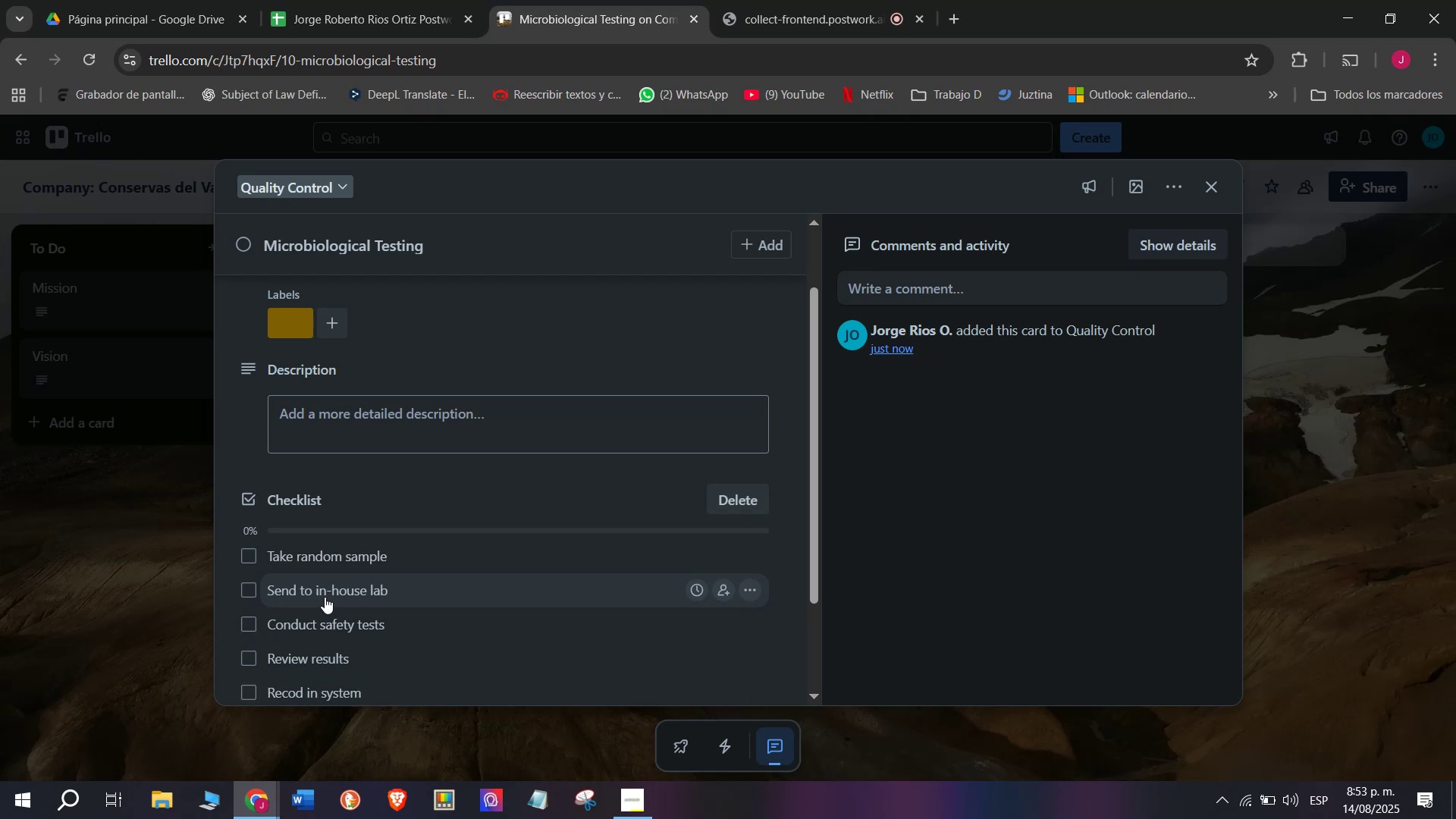 
type(Approve batch)
 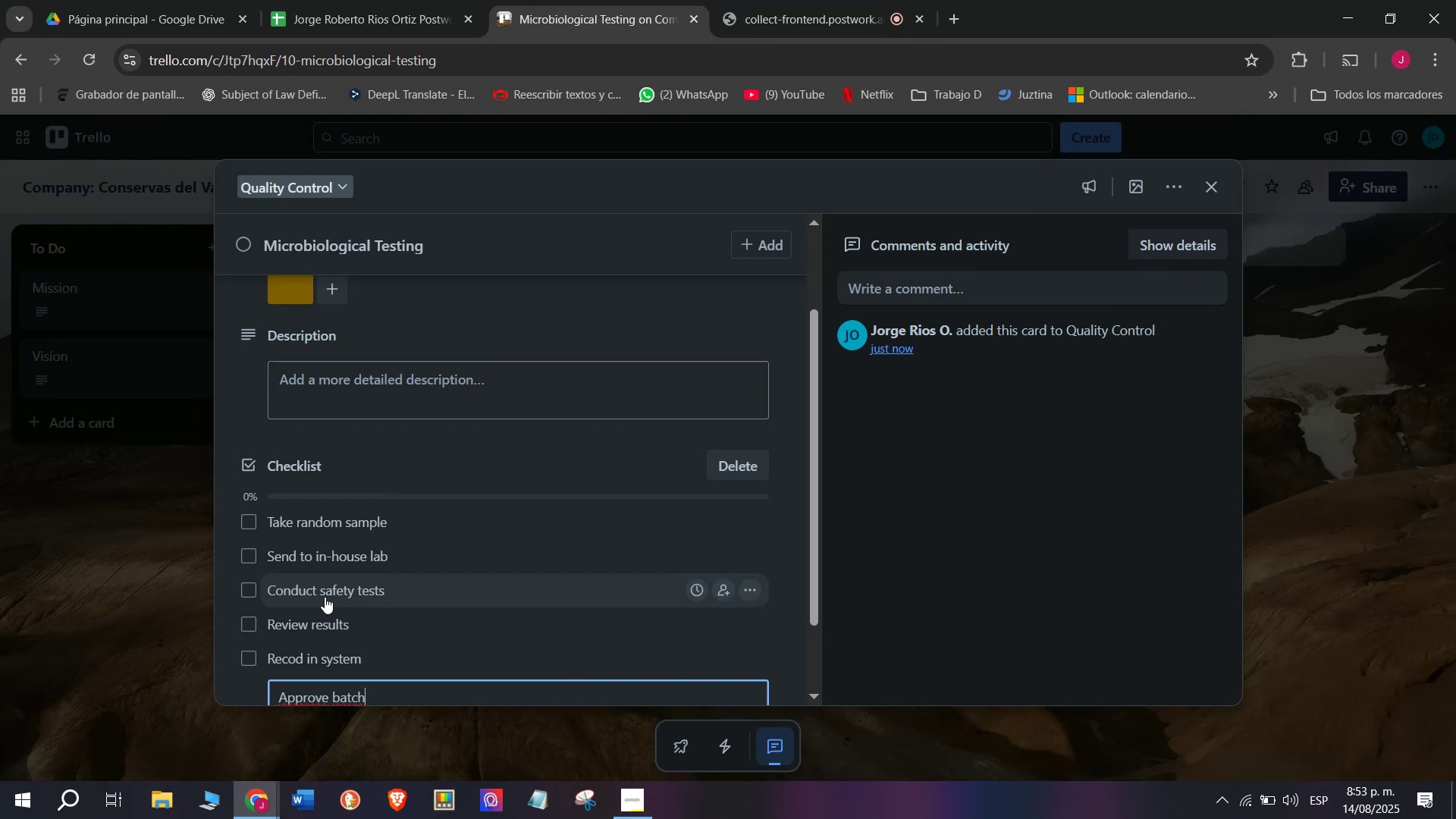 
key(Enter)
 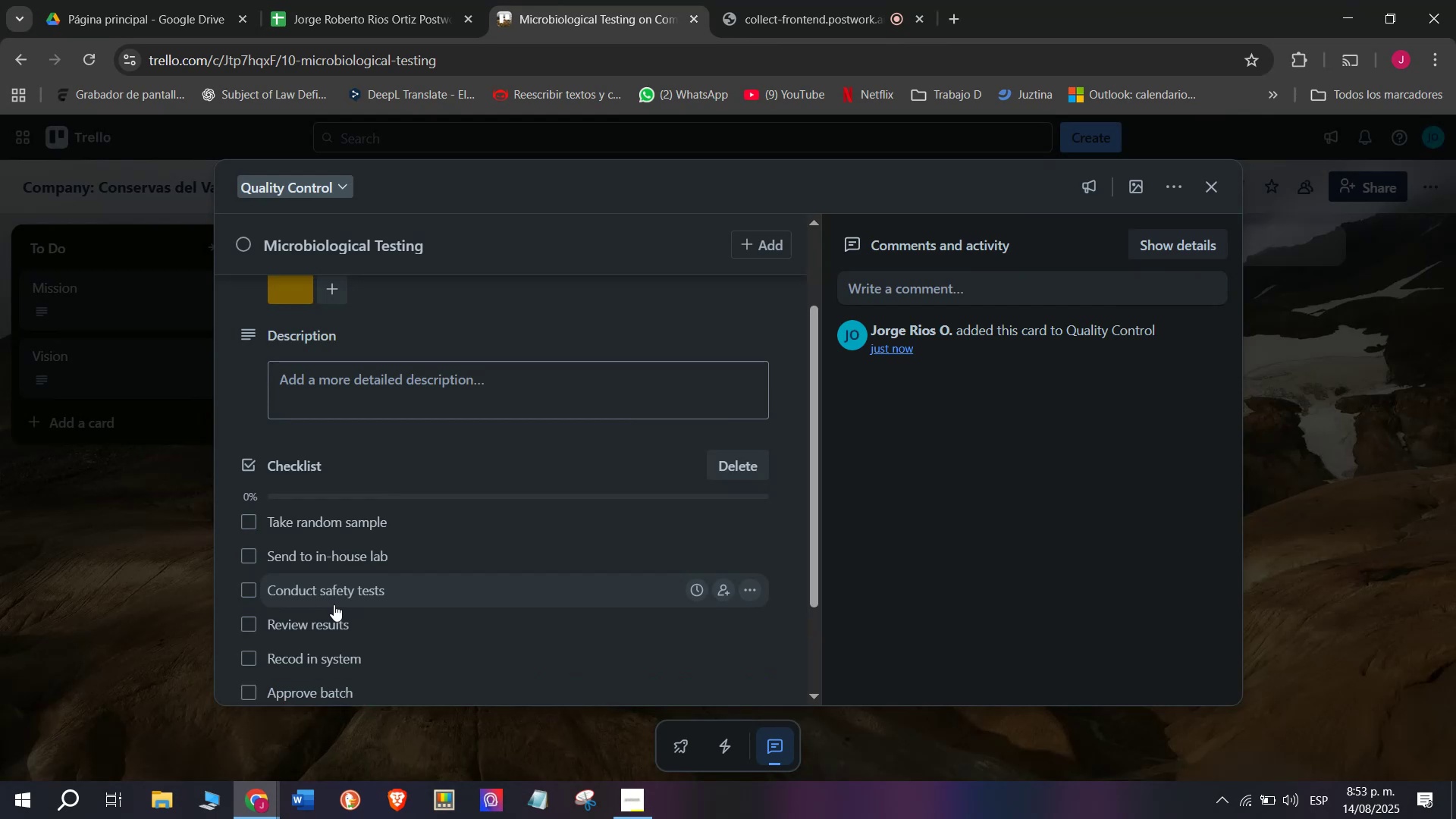 
scroll: coordinate [356, 469], scroll_direction: up, amount: 4.0
 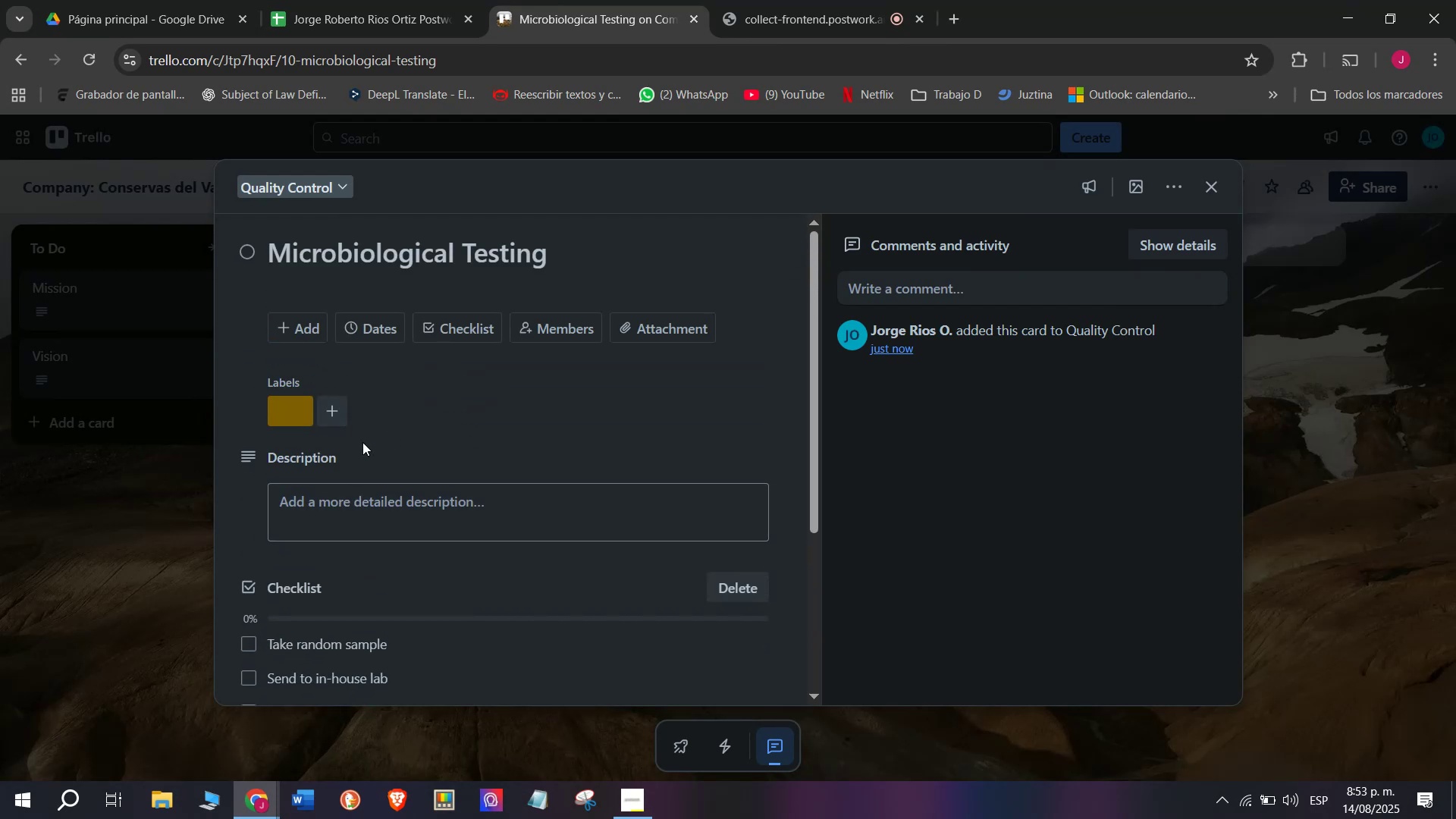 
wait(5.5)
 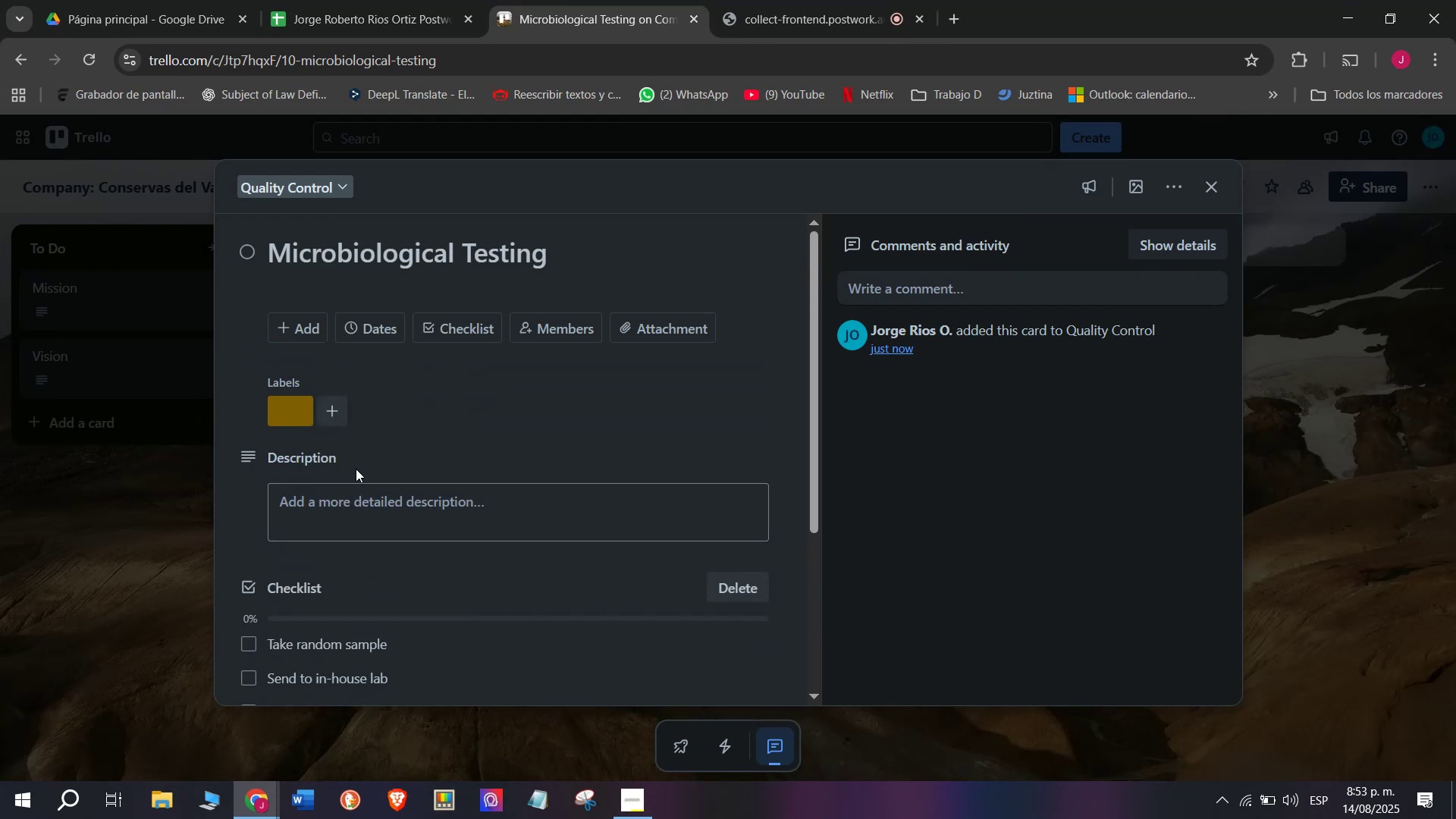 
scroll: coordinate [450, 413], scroll_direction: down, amount: 6.0
 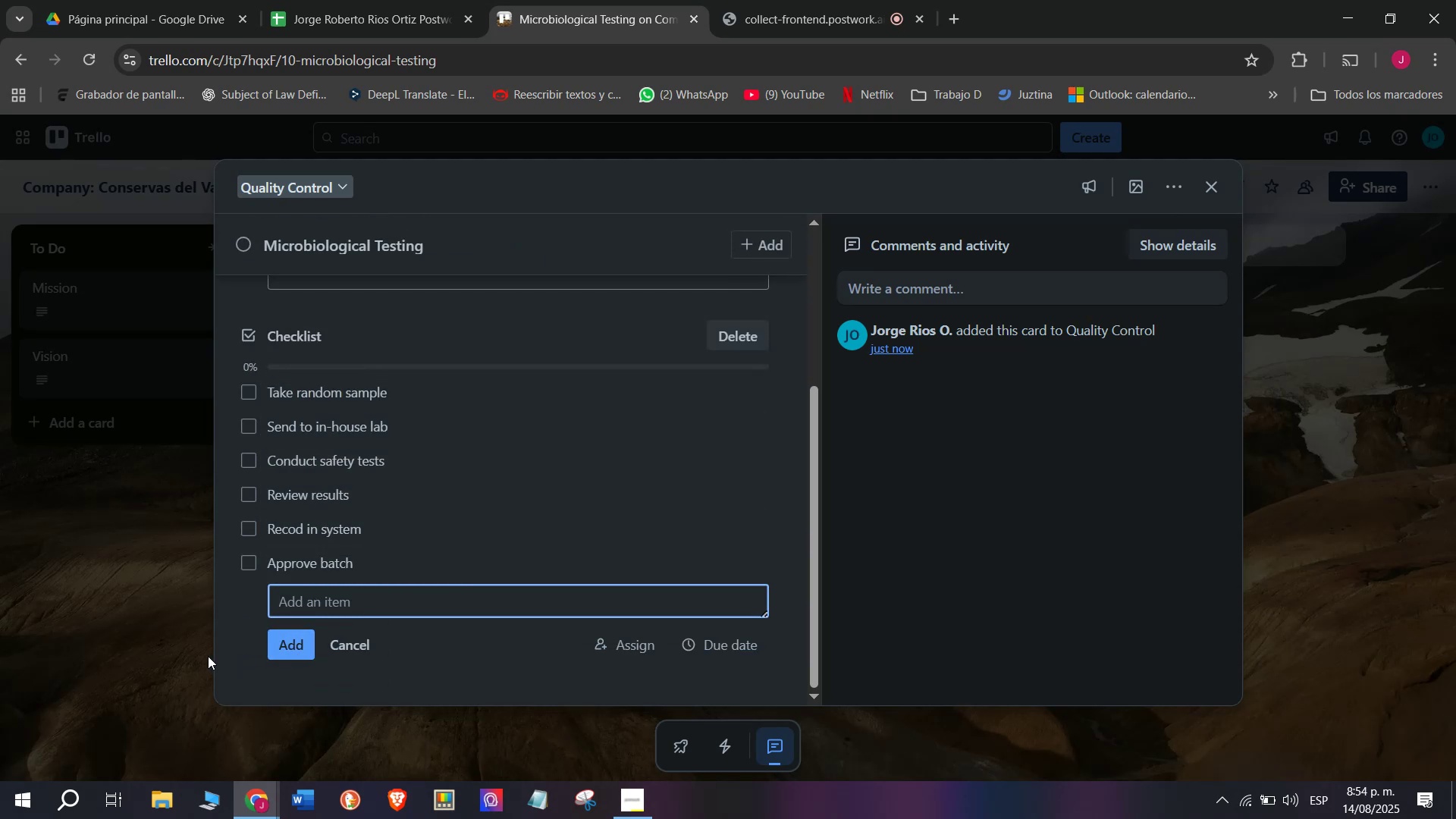 
scroll: coordinate [456, 550], scroll_direction: up, amount: 3.0
 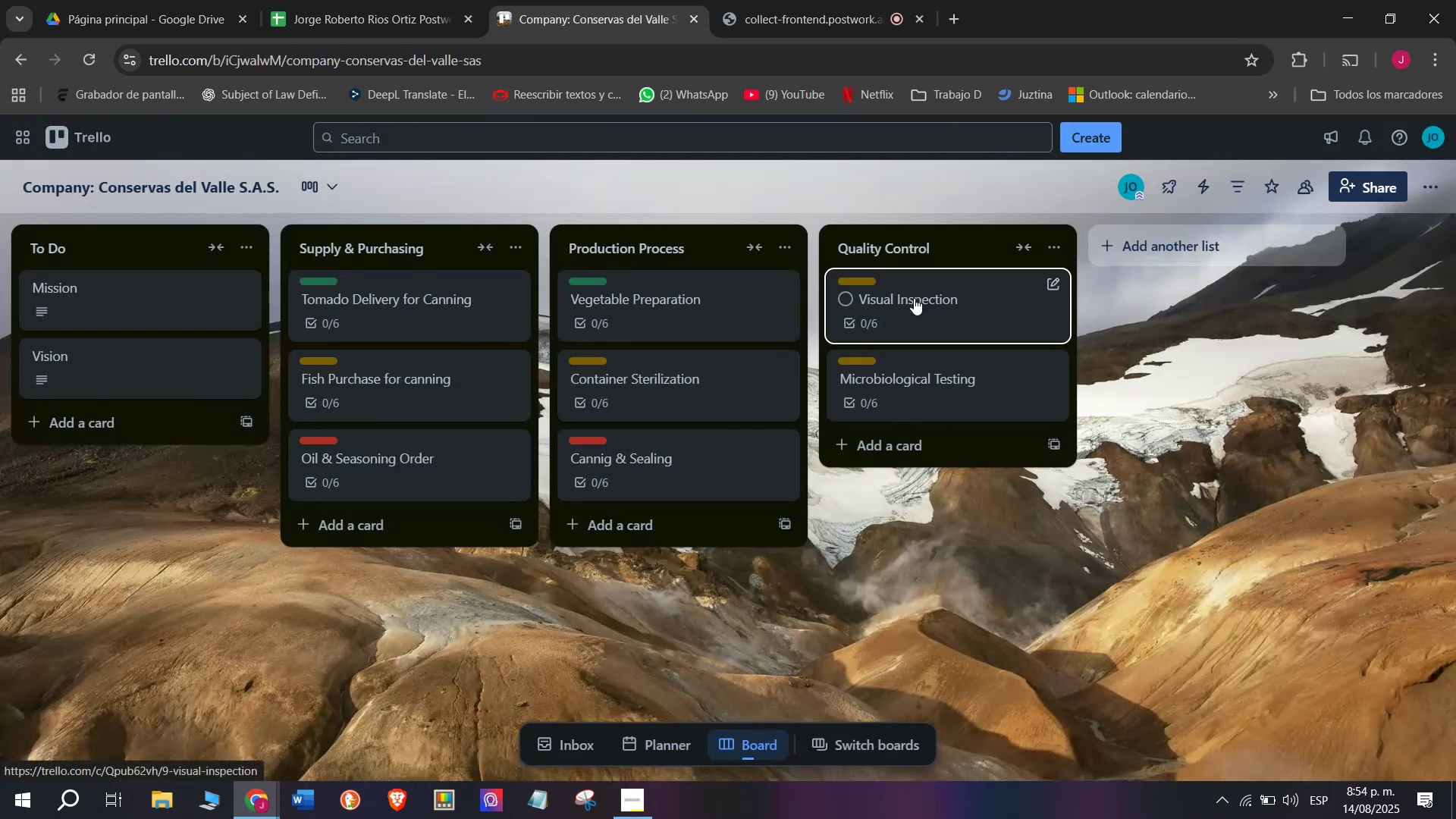 
left_click([913, 303])
 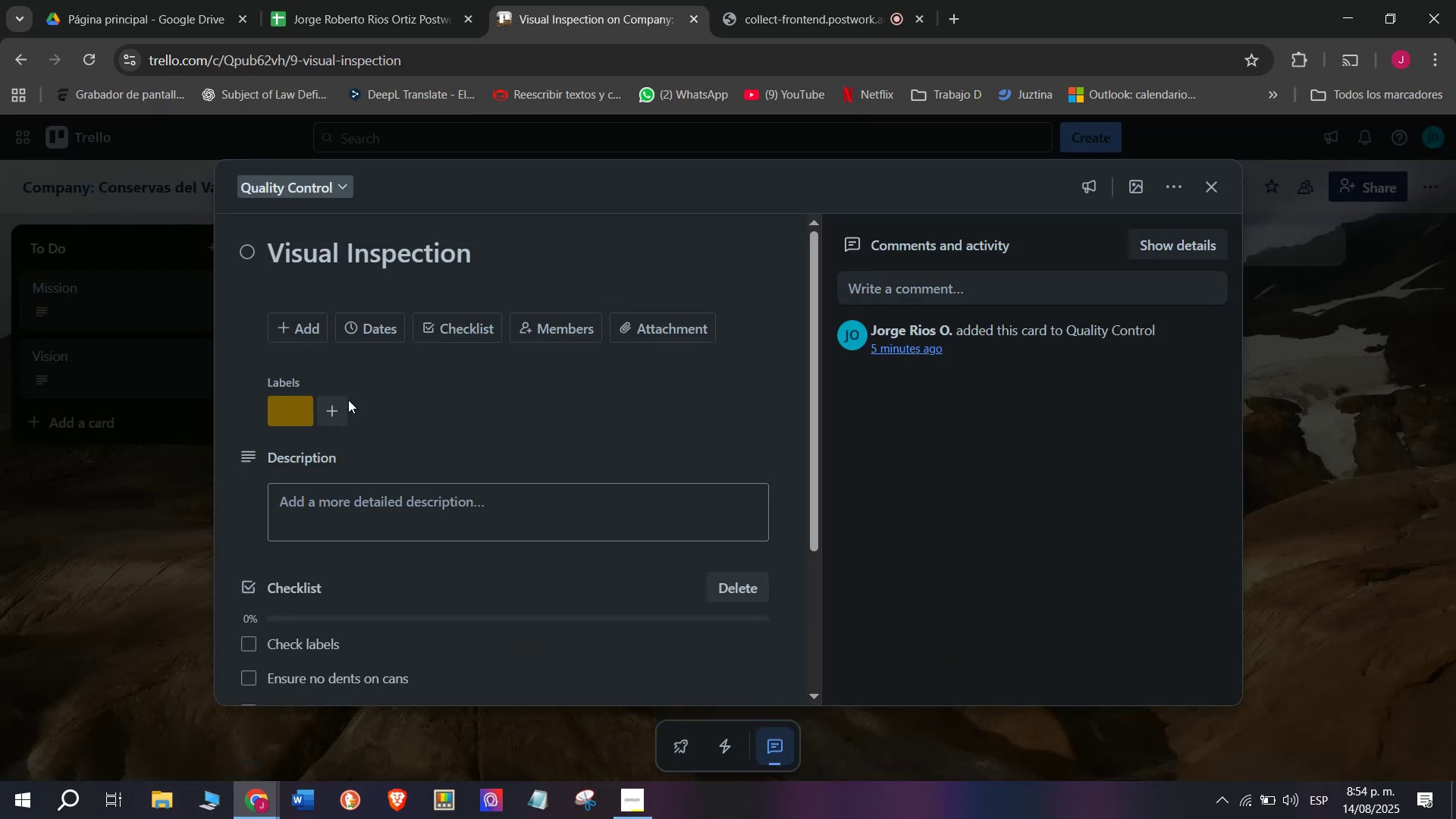 
left_click([287, 409])
 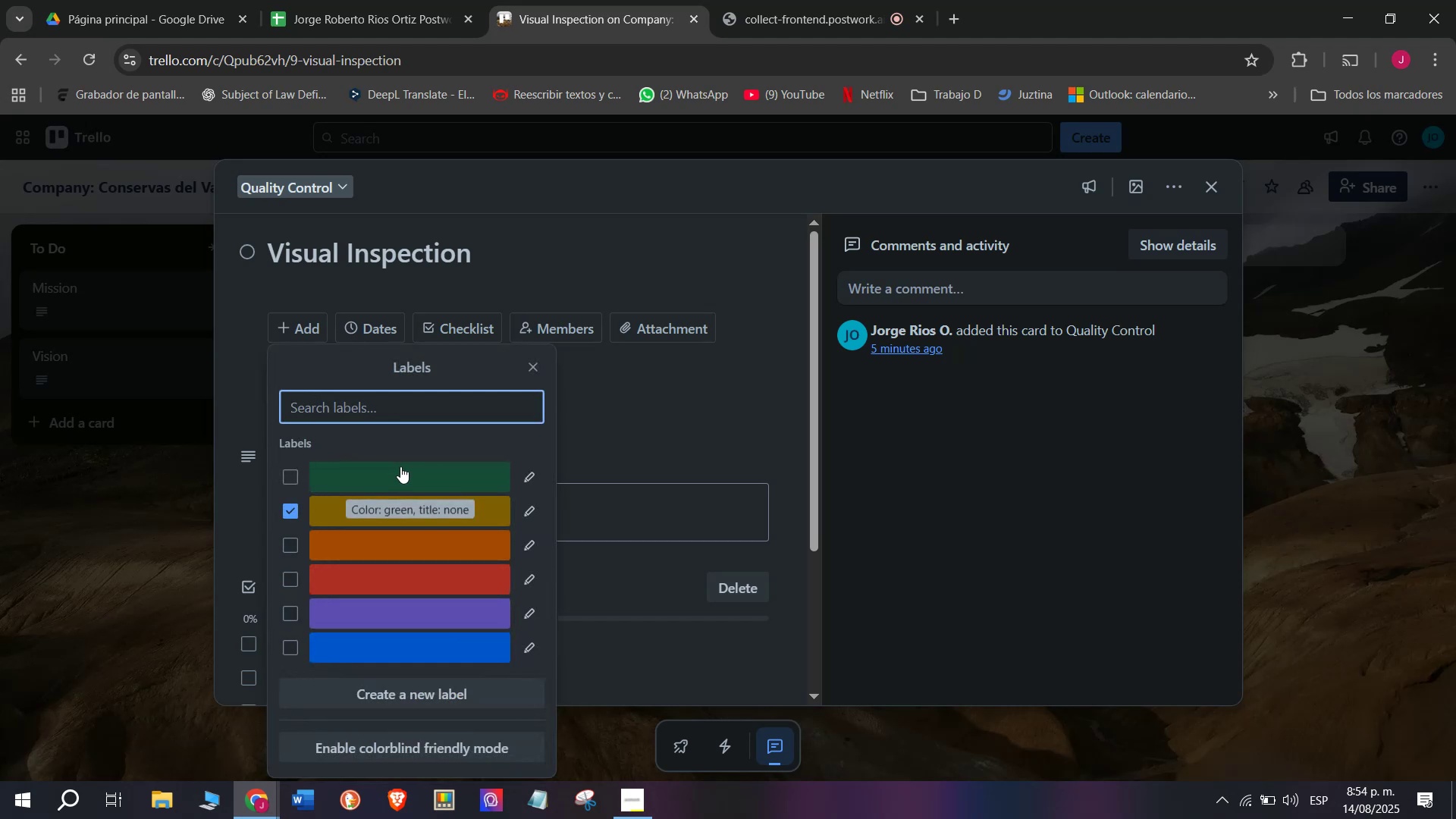 
left_click([400, 466])
 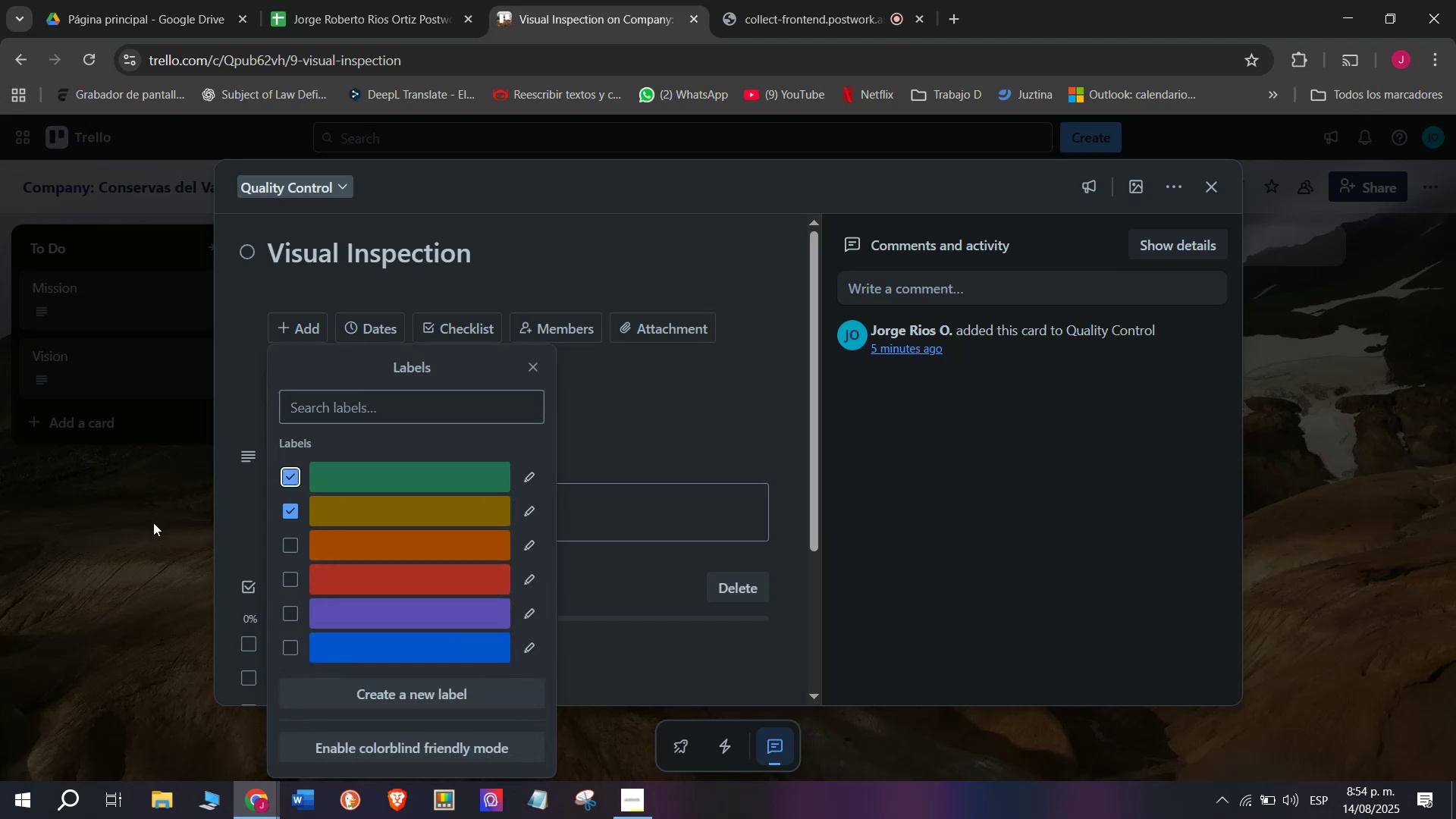 
left_click([153, 522])
 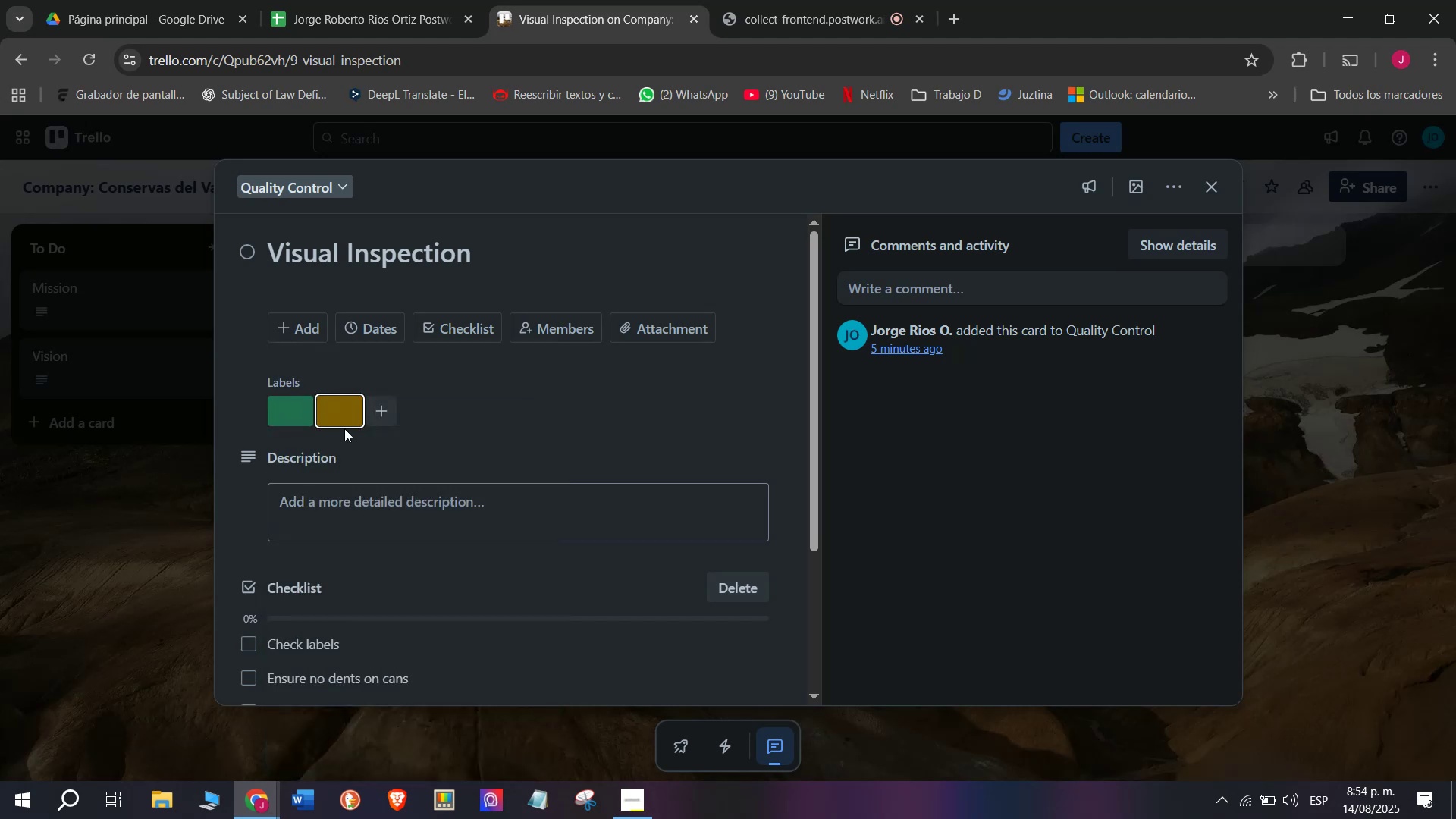 
left_click([344, 428])
 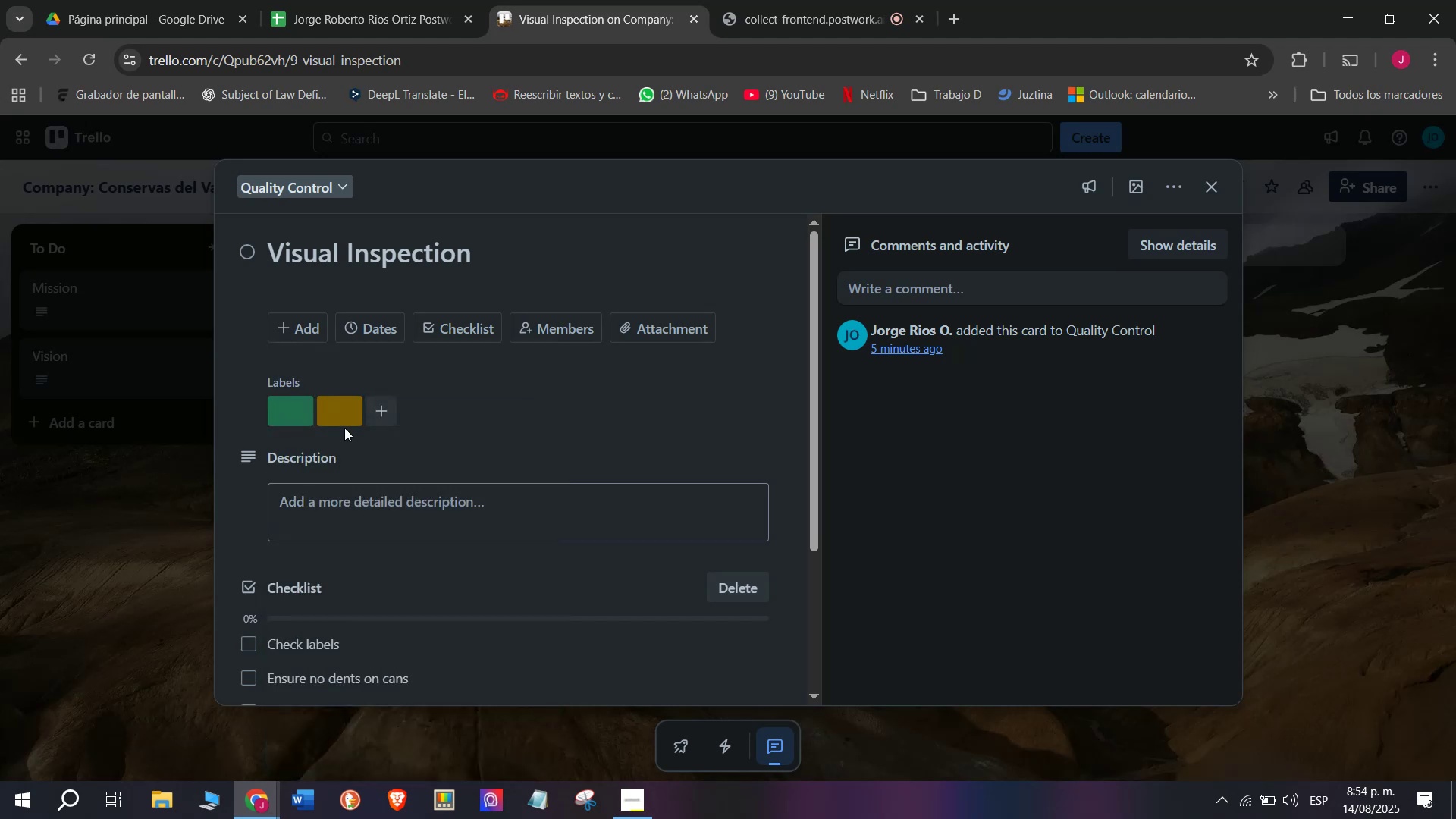 
double_click([342, 400])
 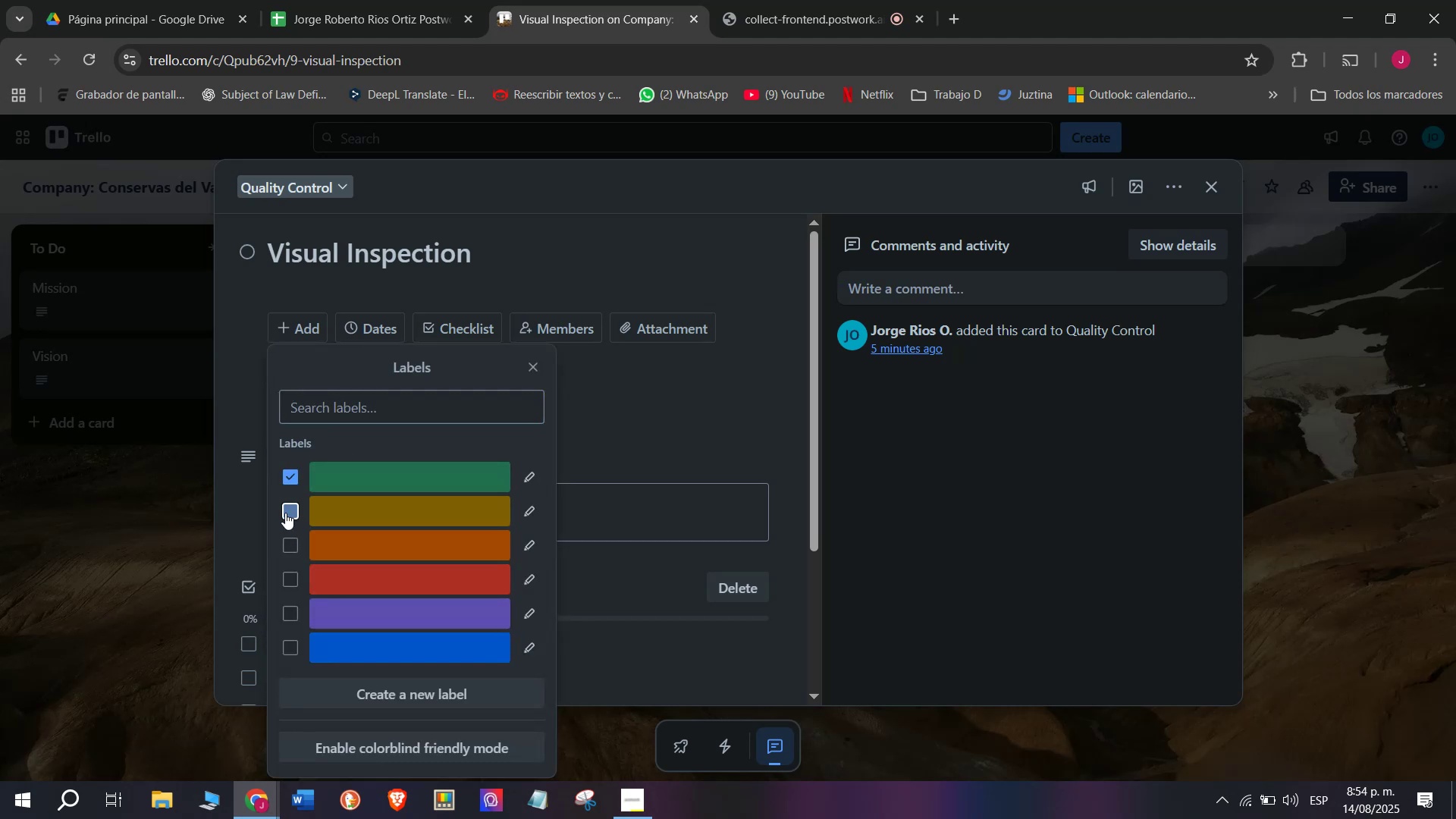 
double_click([100, 544])
 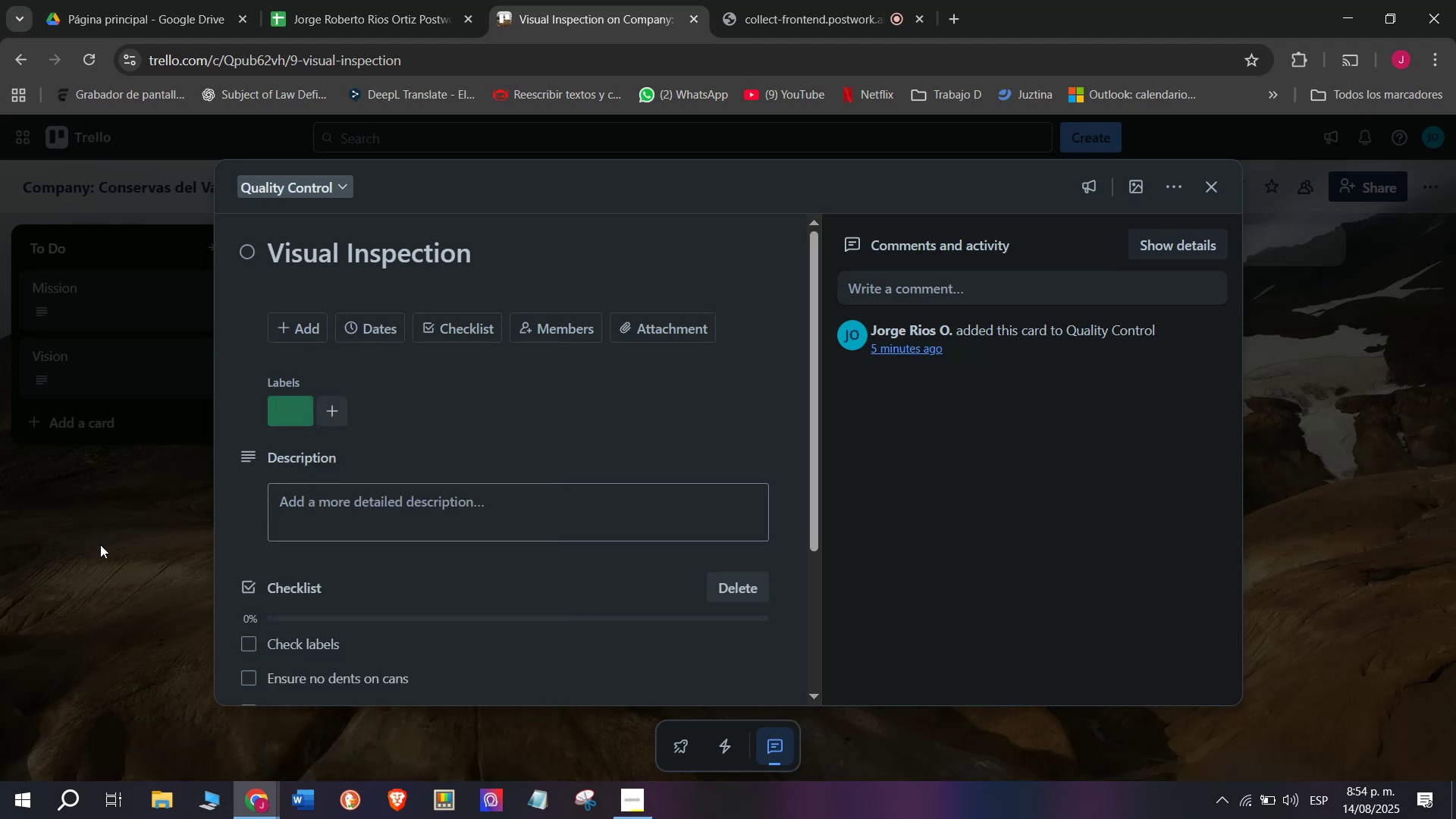 
triple_click([100, 544])
 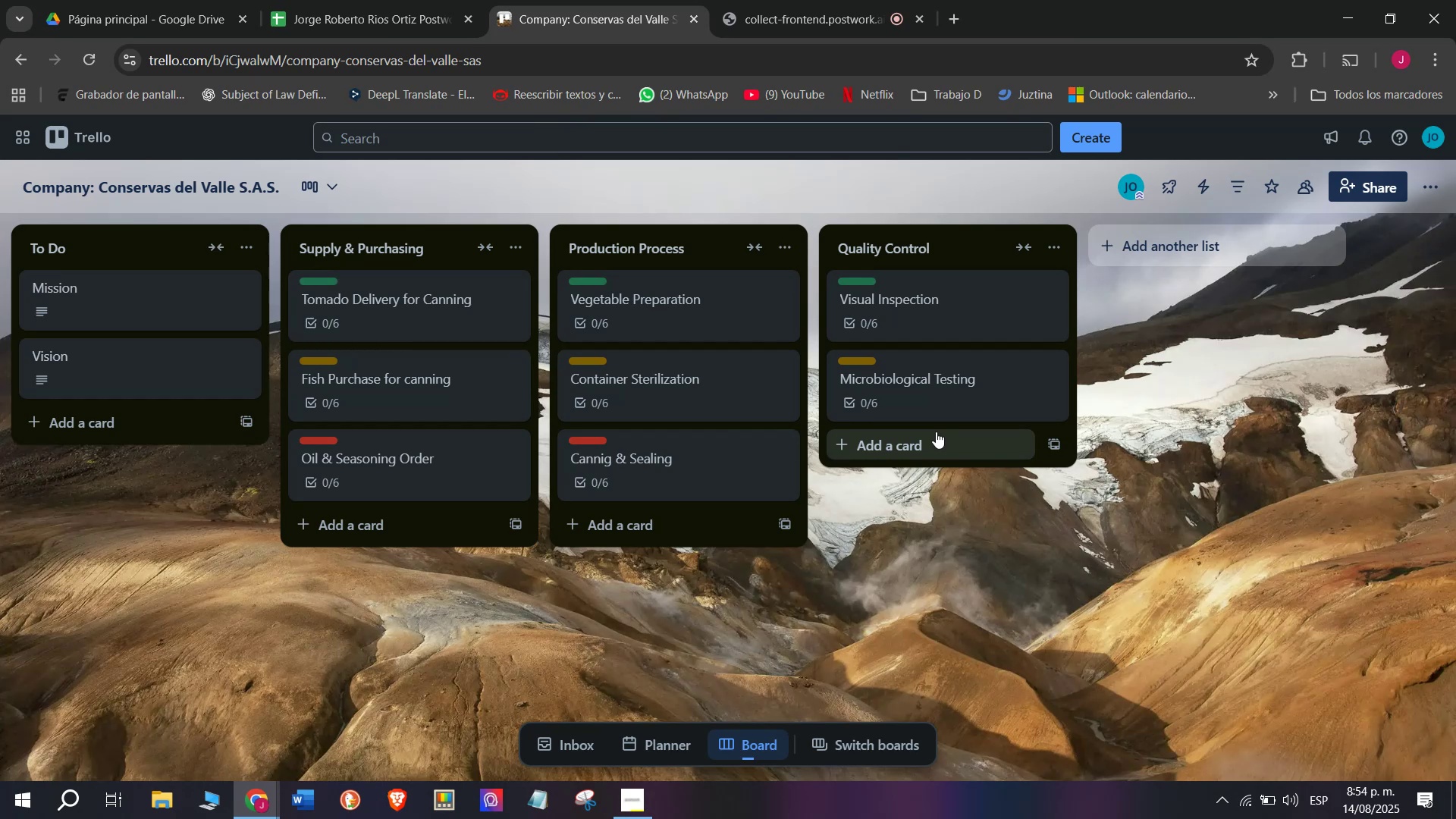 
wait(6.37)
 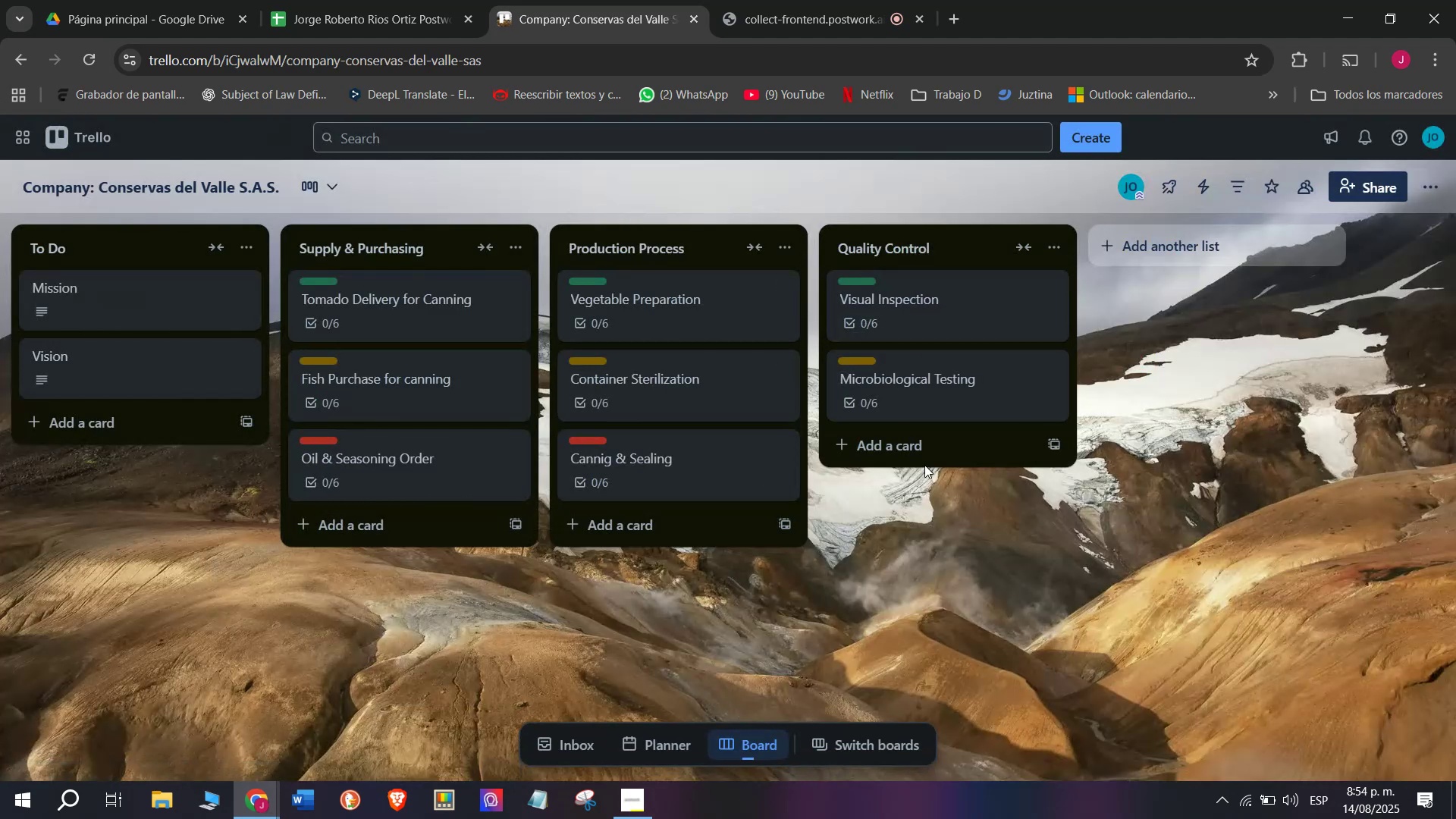 
left_click([950, 450])
 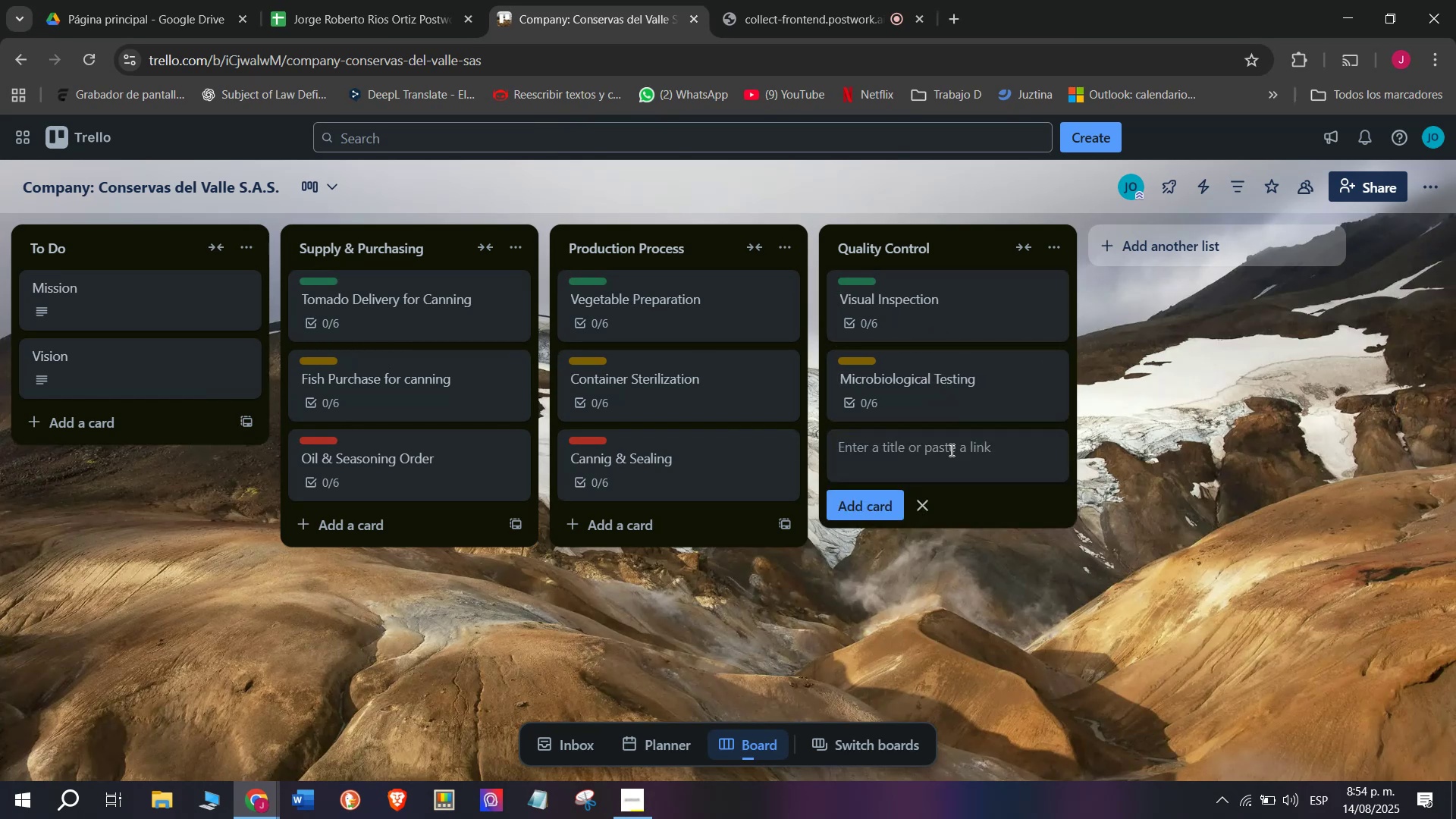 
scroll: coordinate [950, 450], scroll_direction: down, amount: 1.0
 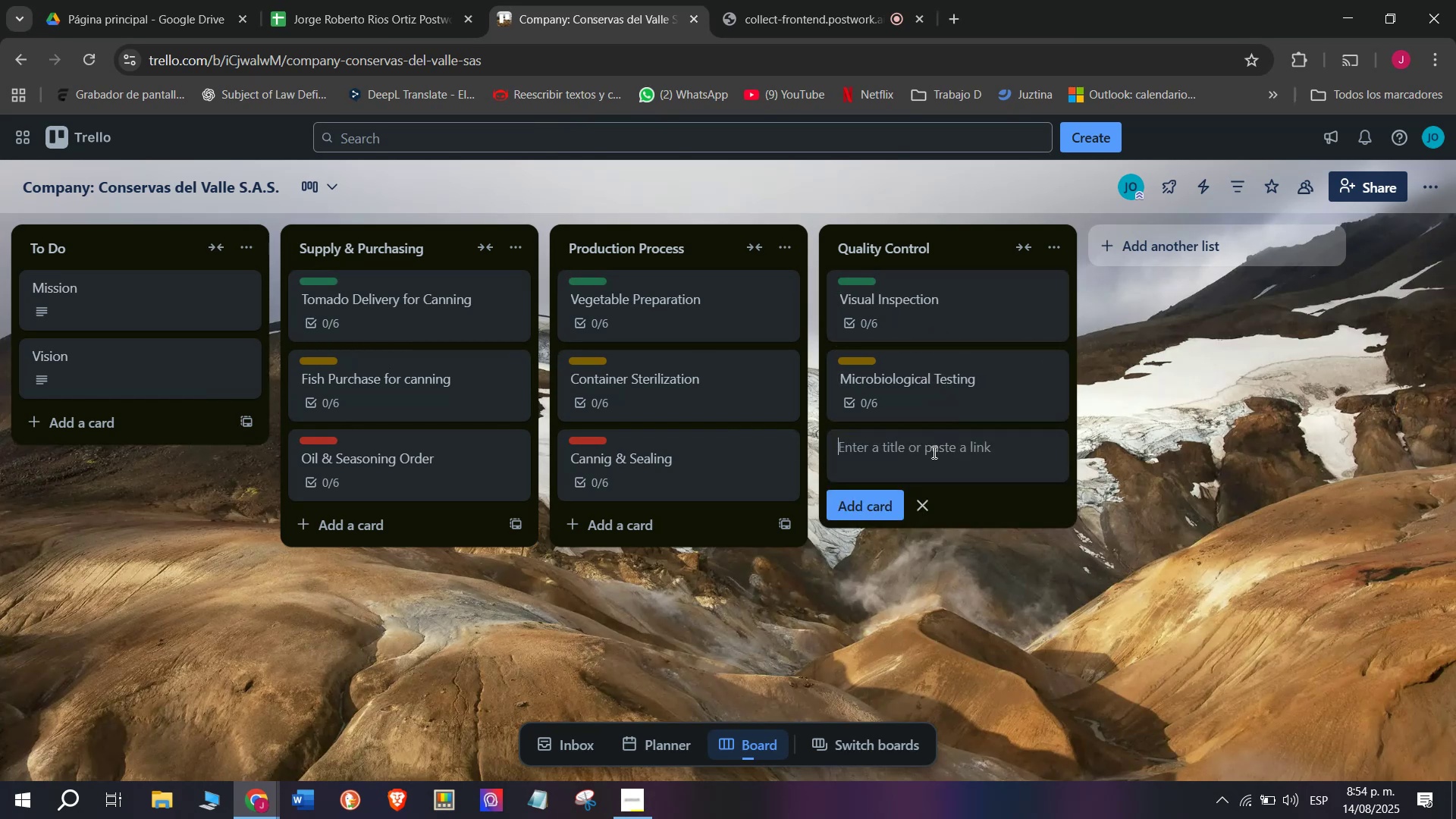 
type(Shelf Life Teste)
key(Backspace)
 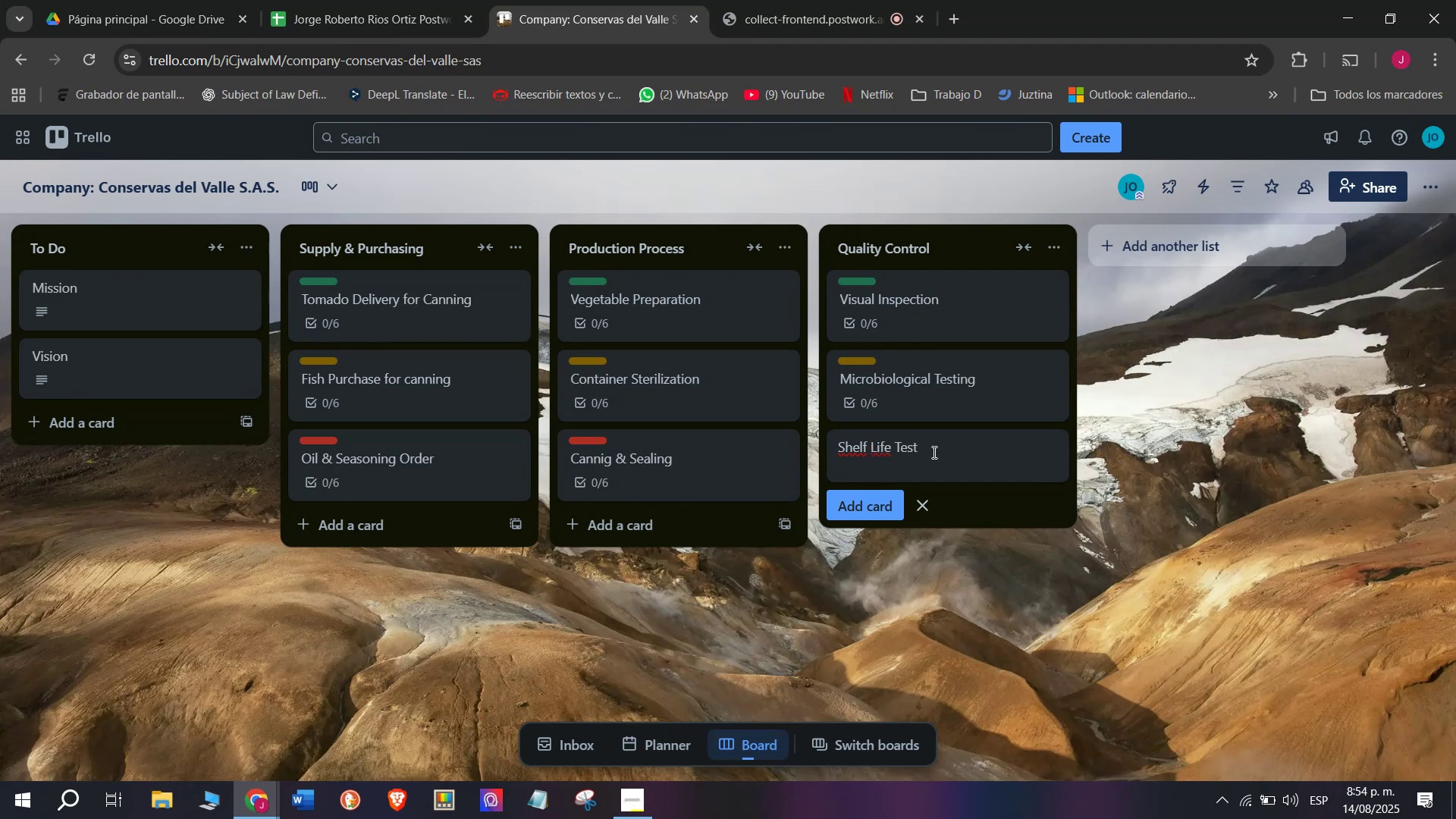 
key(Enter)
 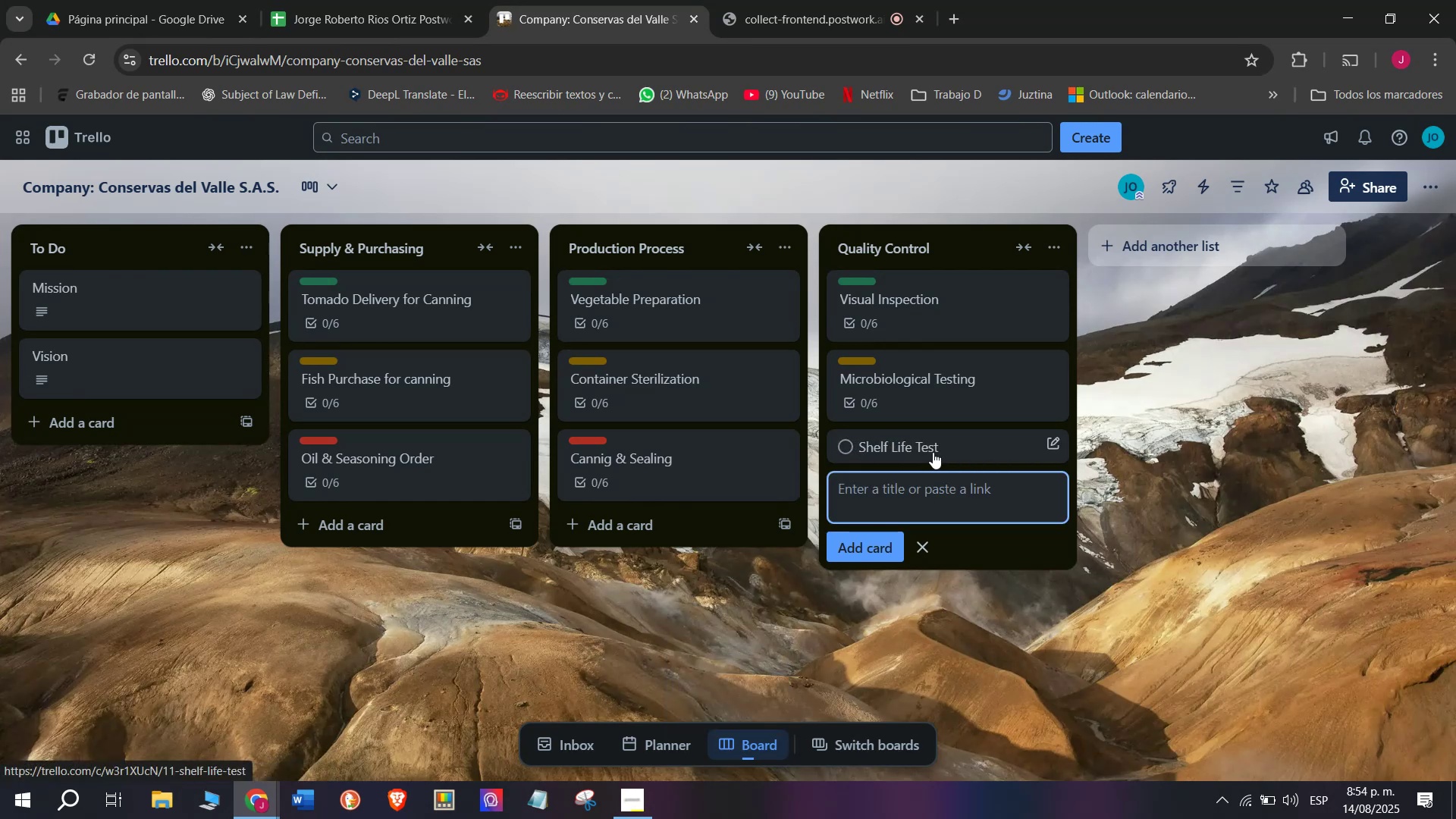 
left_click([946, 447])
 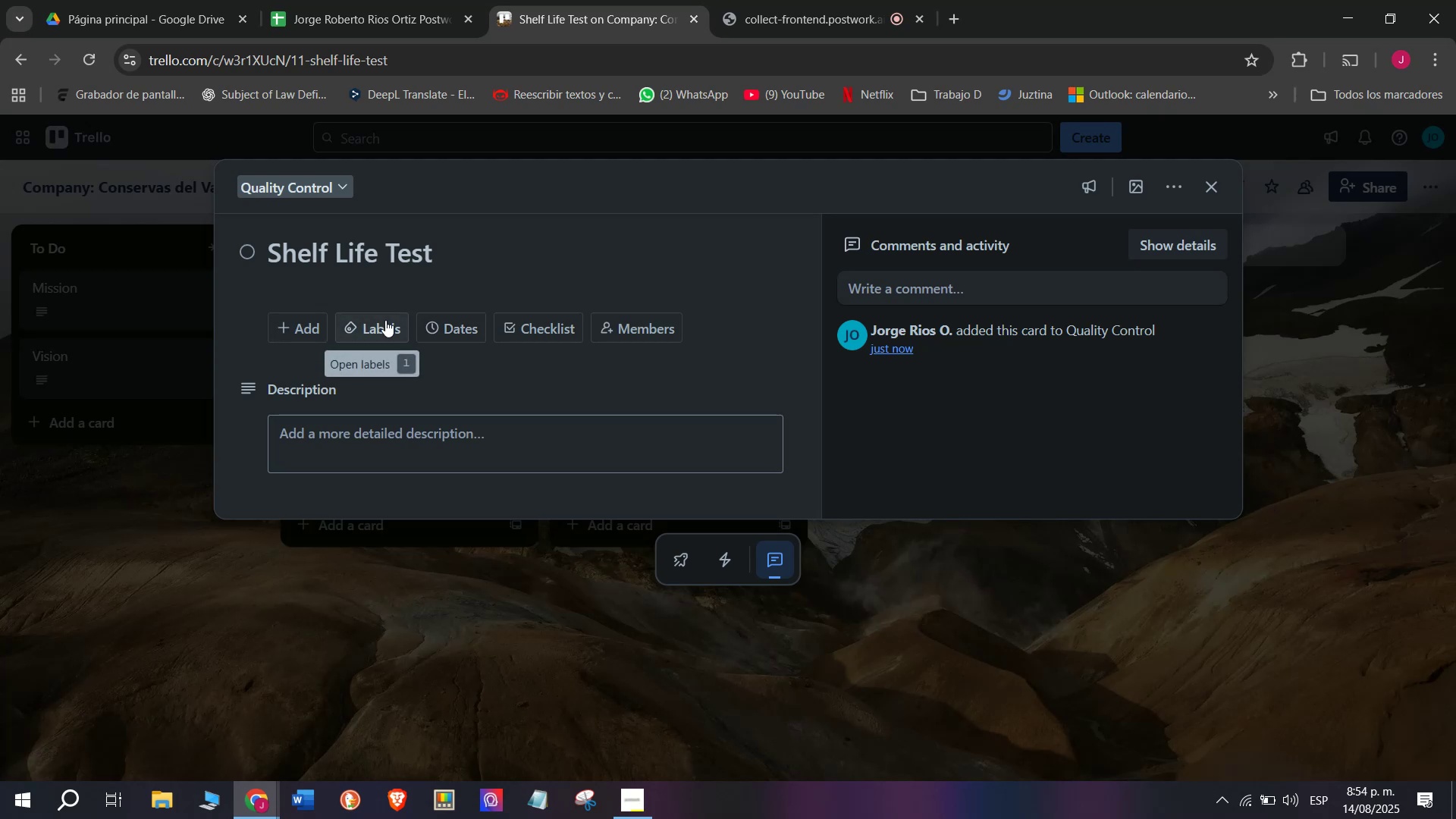 
left_click([552, 312])
 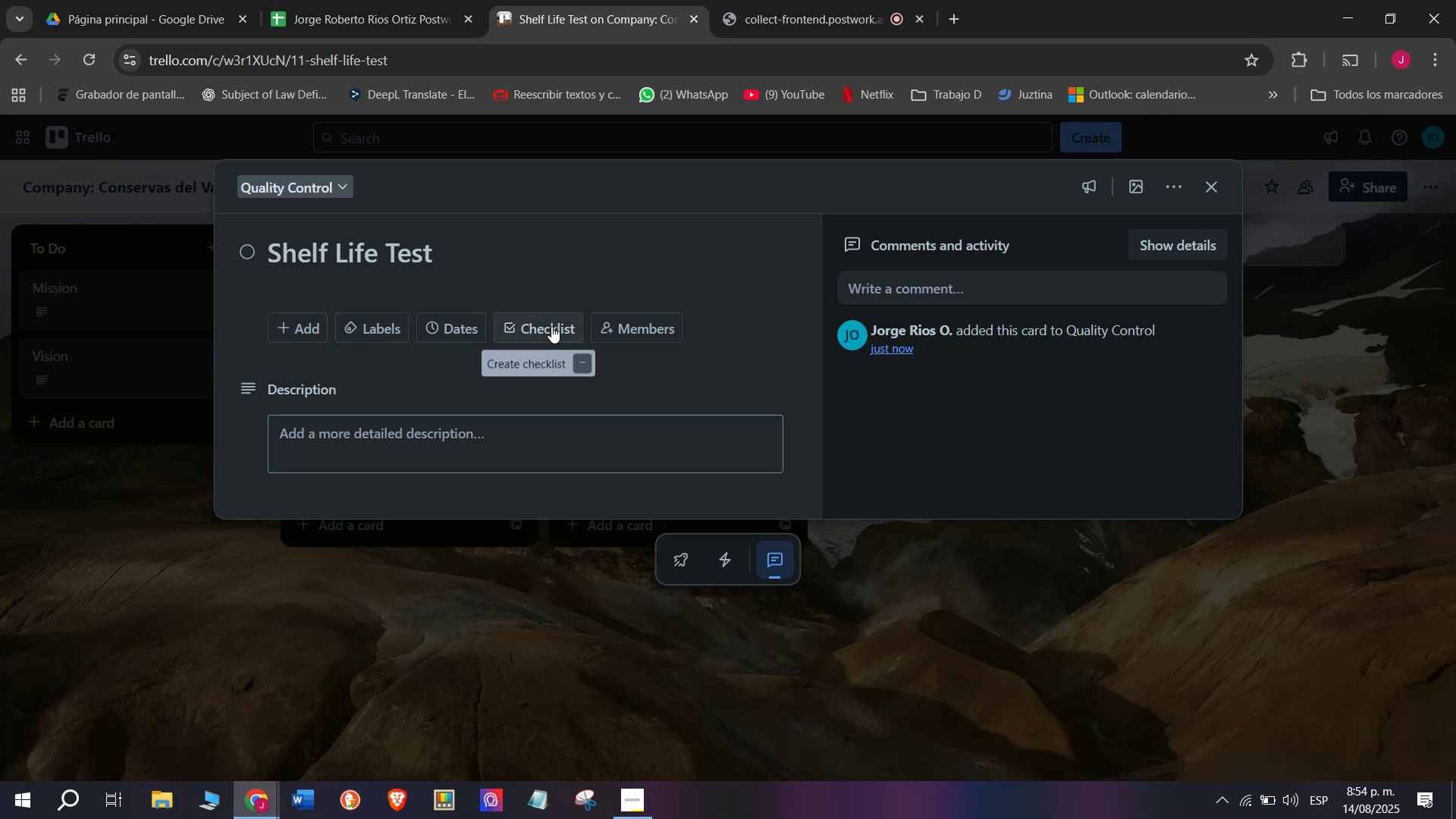 
left_click([551, 328])
 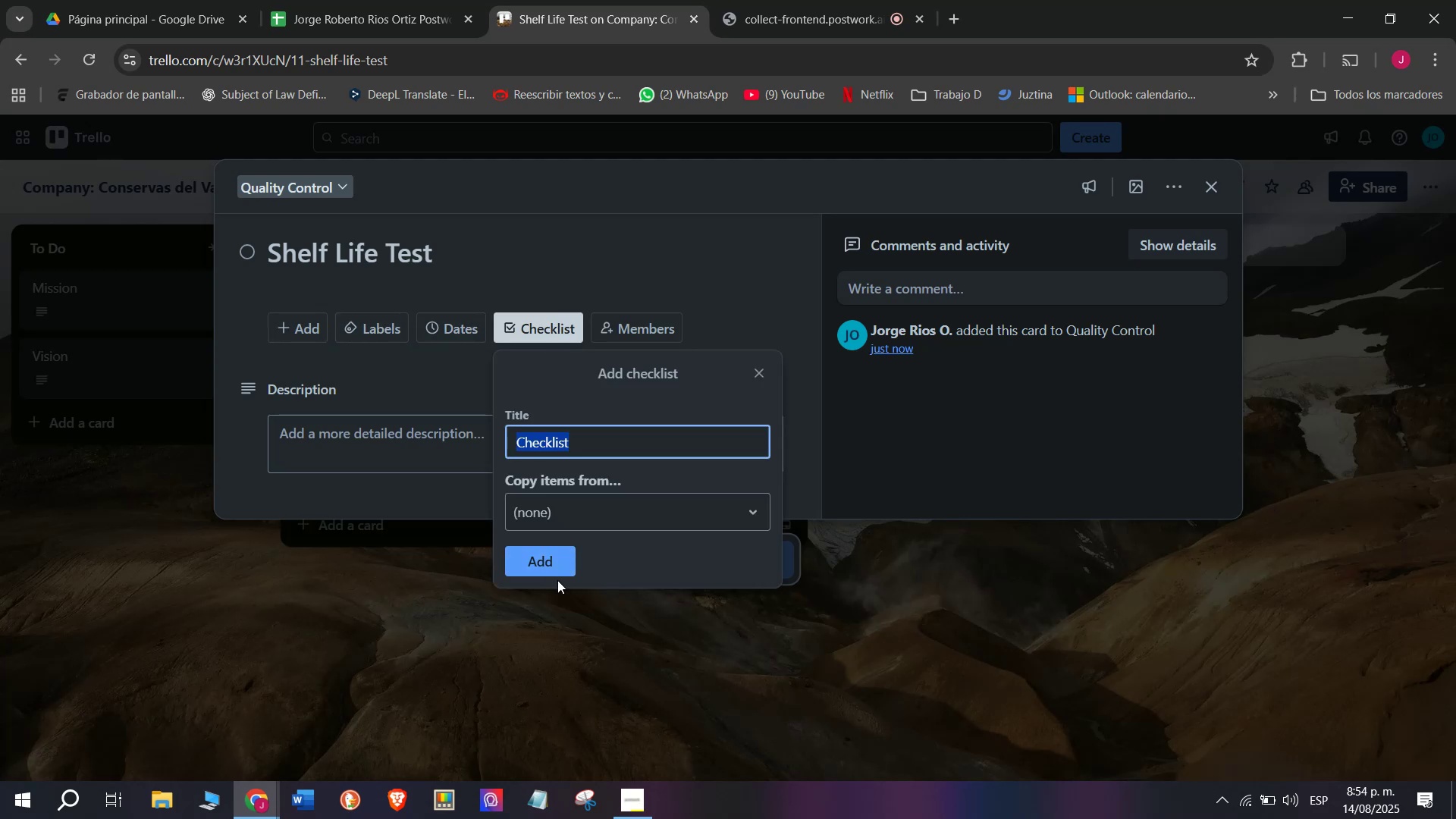 
left_click([547, 565])
 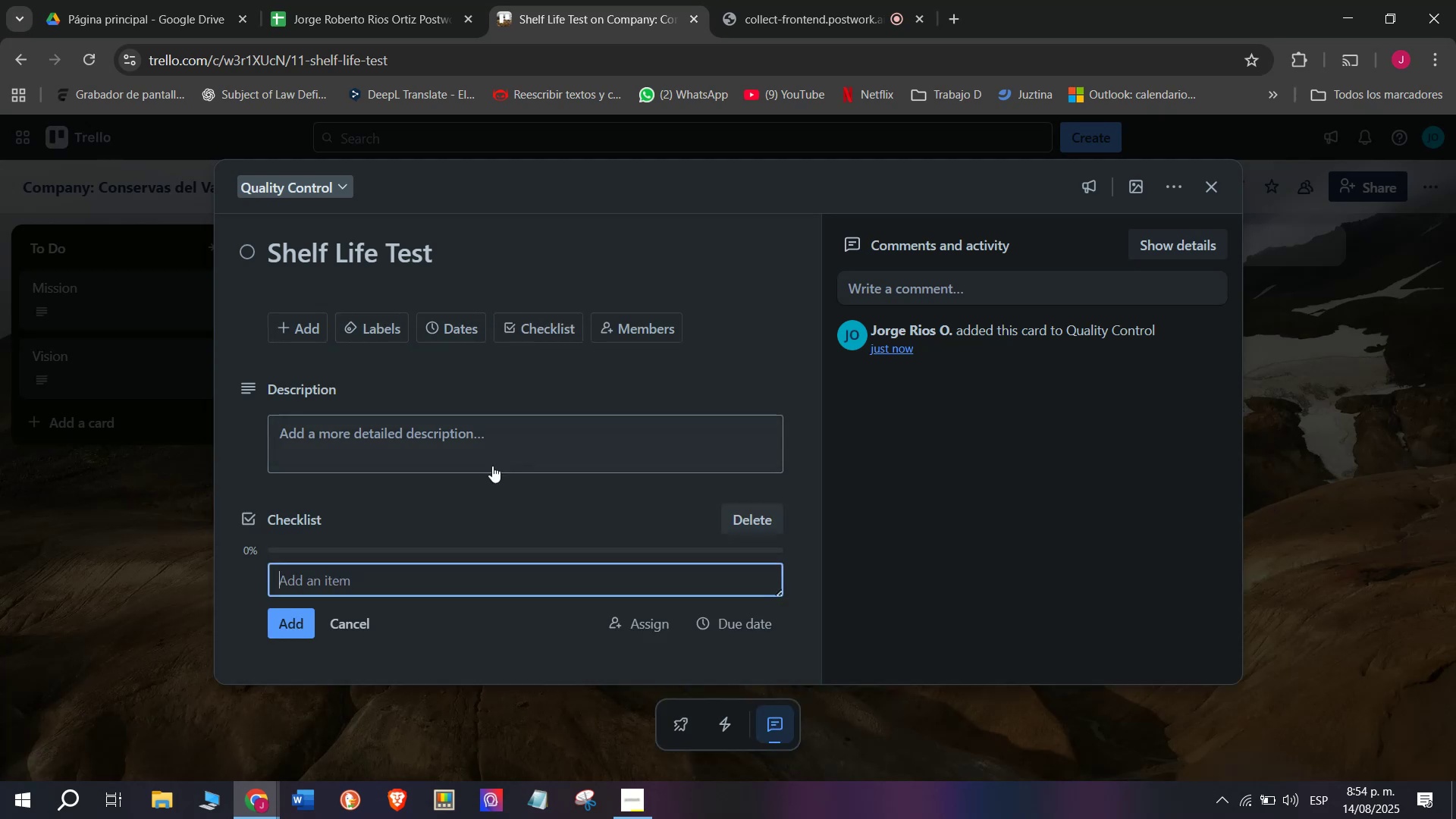 
scroll: coordinate [483, 423], scroll_direction: down, amount: 2.0
 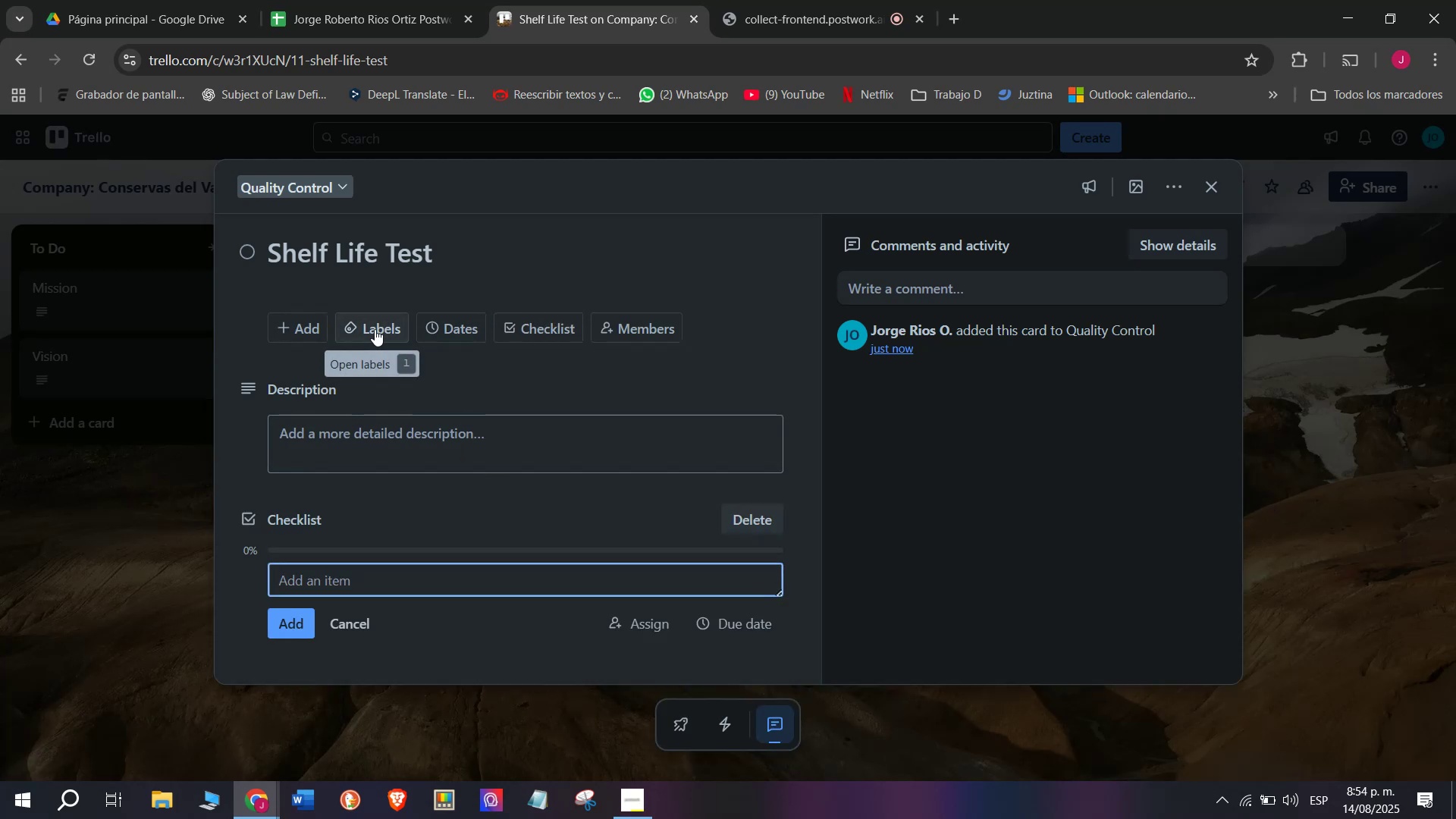 
left_click([375, 329])
 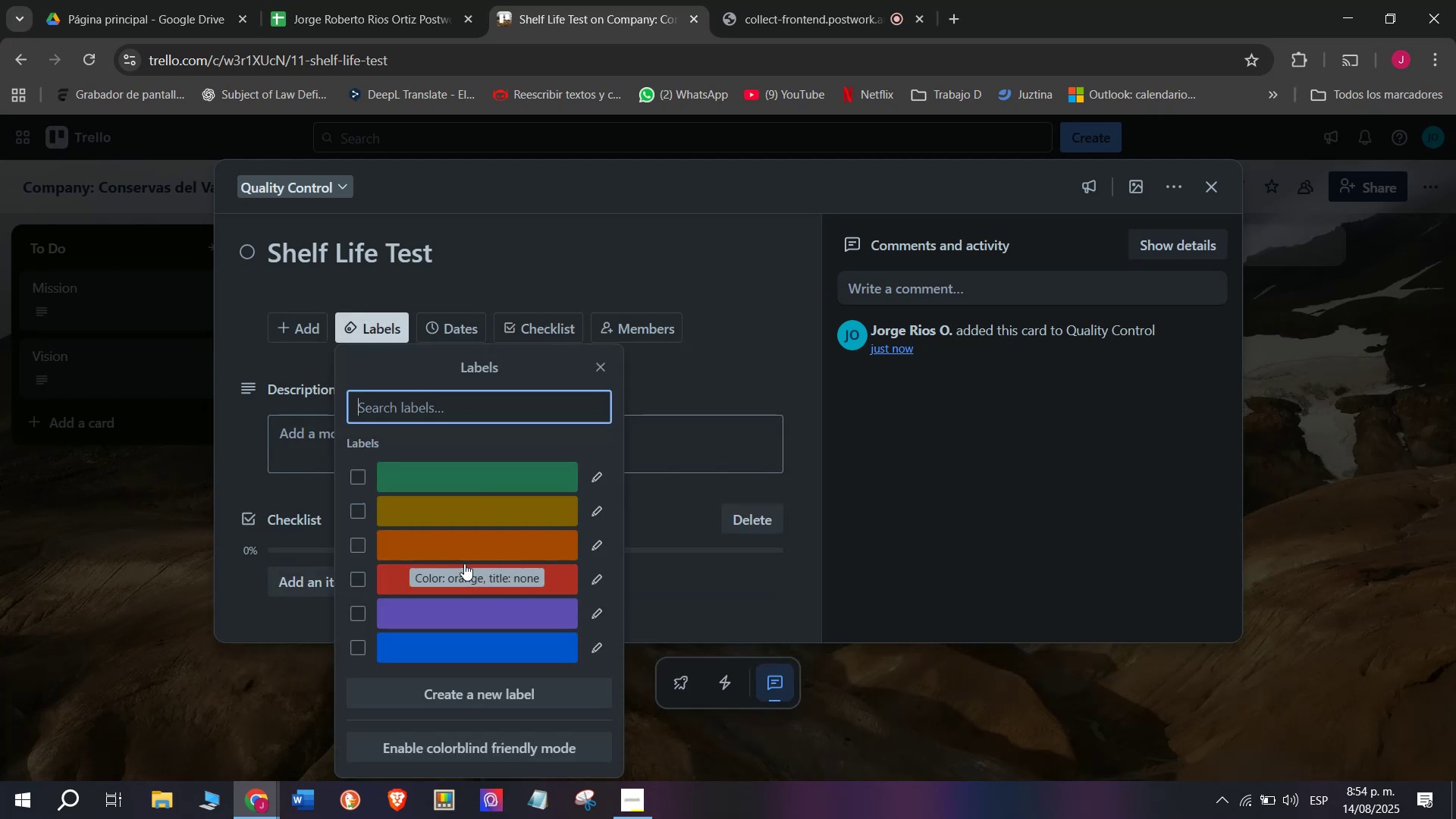 
mouse_move([487, 563])
 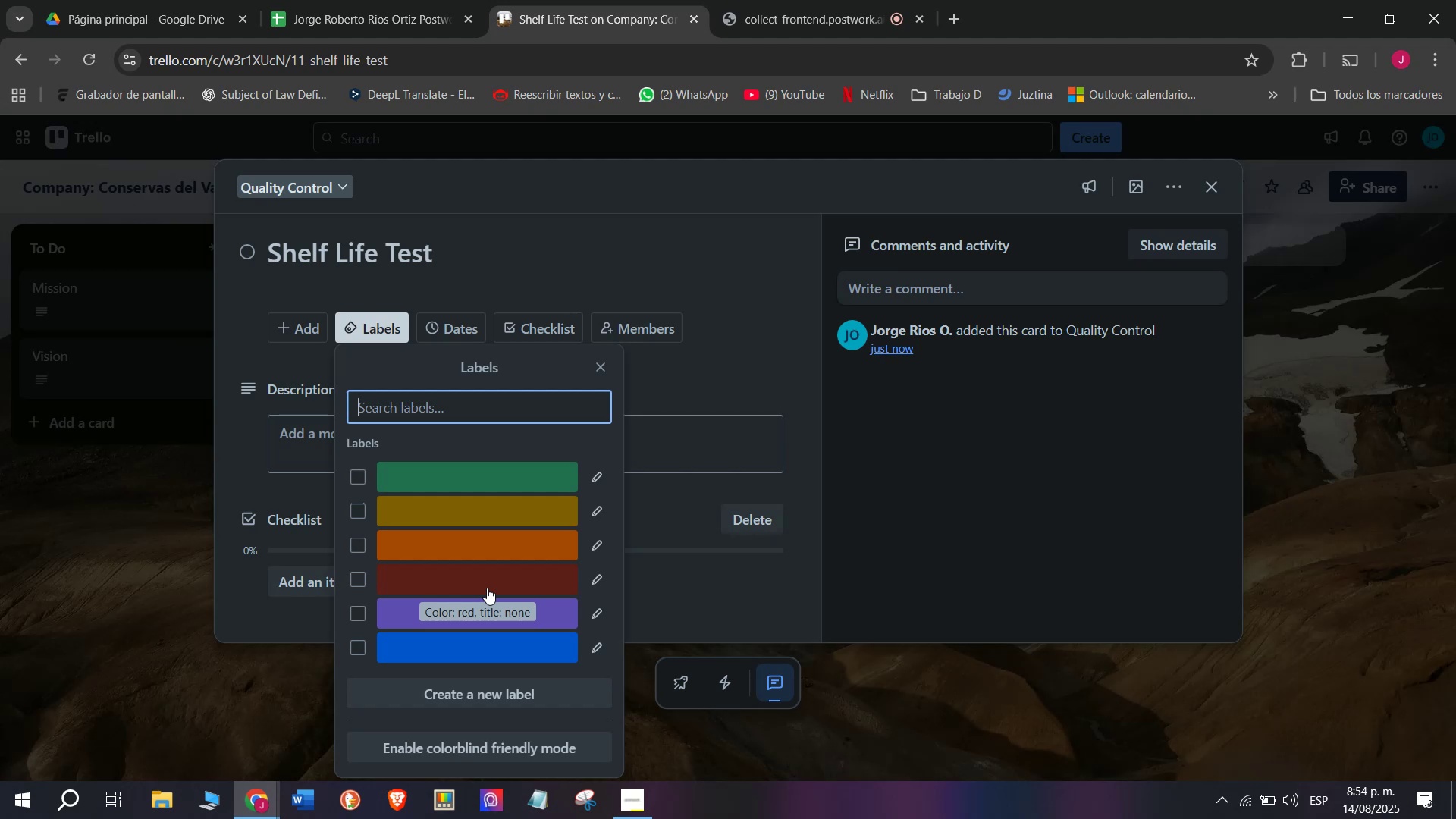 
left_click([487, 588])
 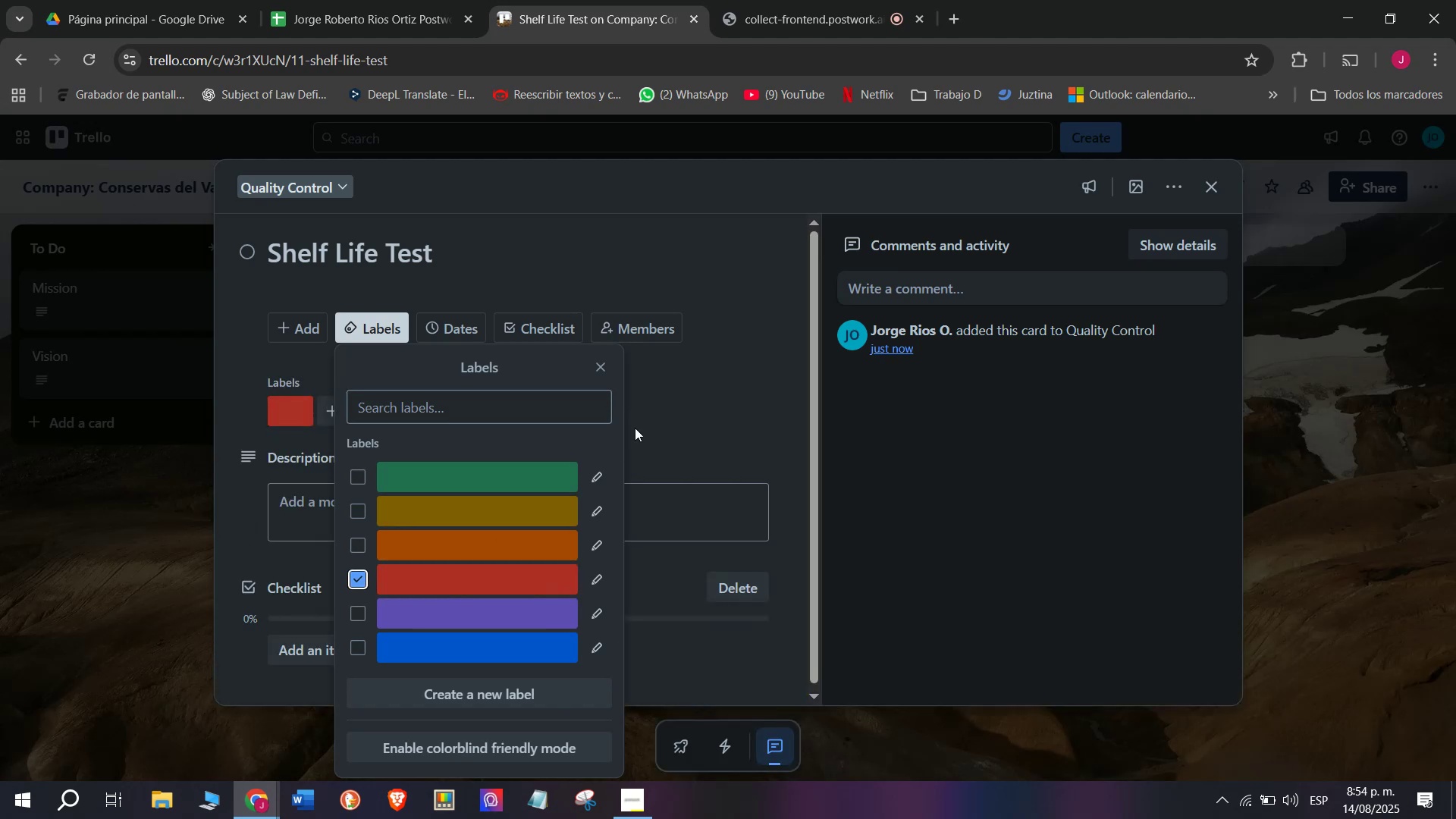 
left_click([683, 399])
 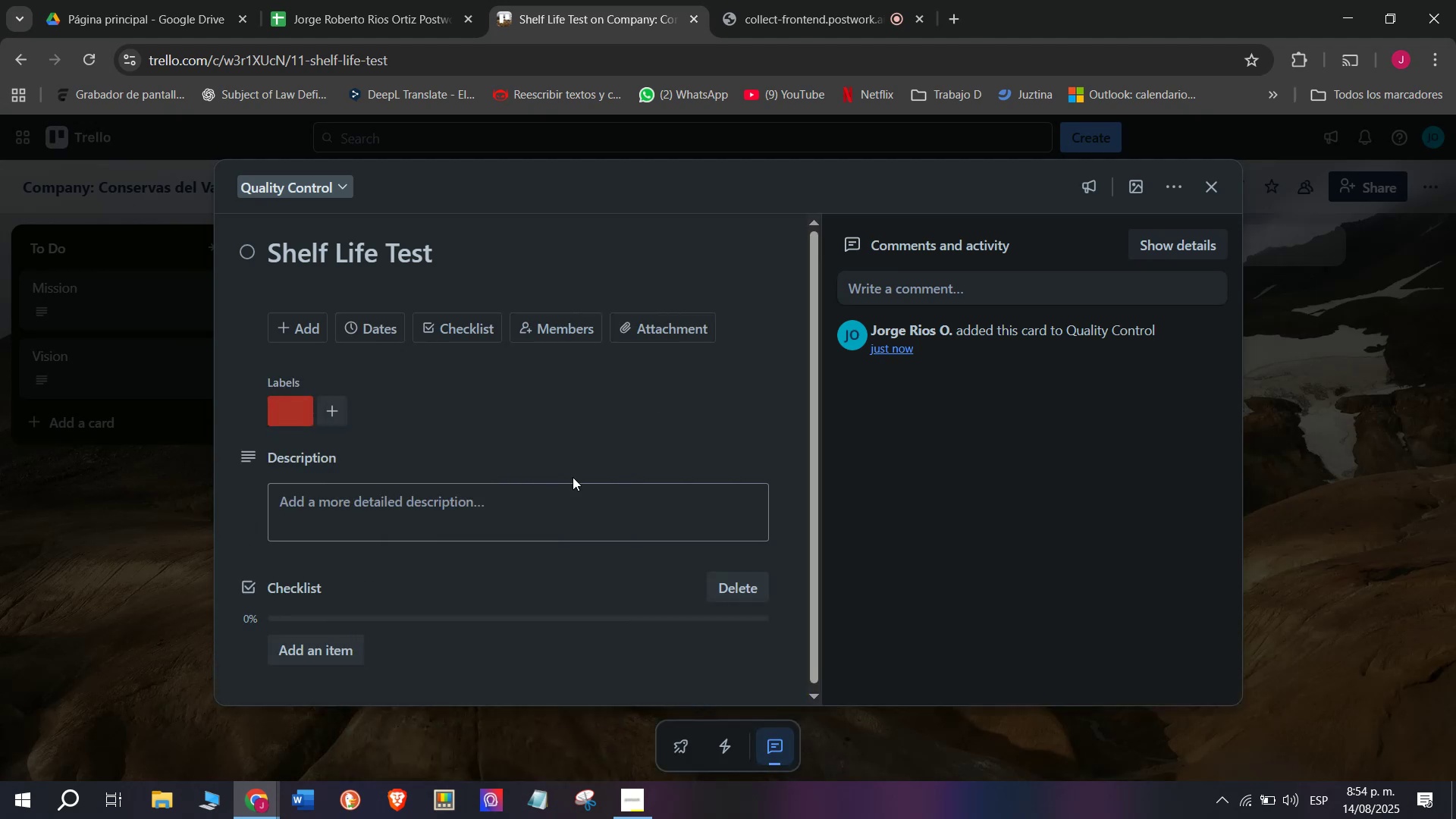 
scroll: coordinate [365, 599], scroll_direction: down, amount: 8.0
 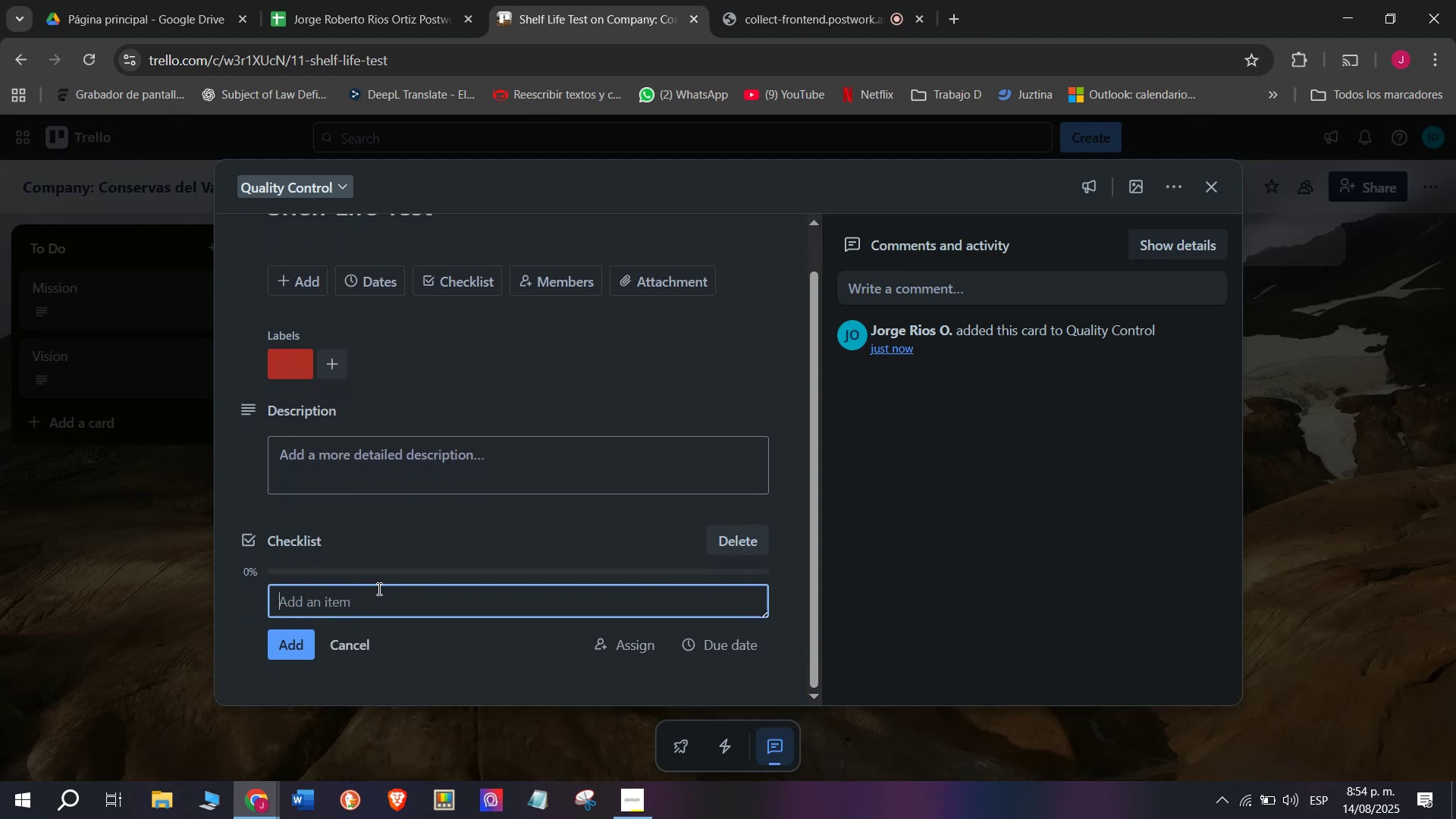 
type(Srot]])
key(Backspace)
key(Backspace)
key(Backspace)
key(Backspace)
key(Backspace)
type(tore sample in extyr)
key(Backspace)
key(Backspace)
type(e)
key(Backspace)
type(reme conditions)
 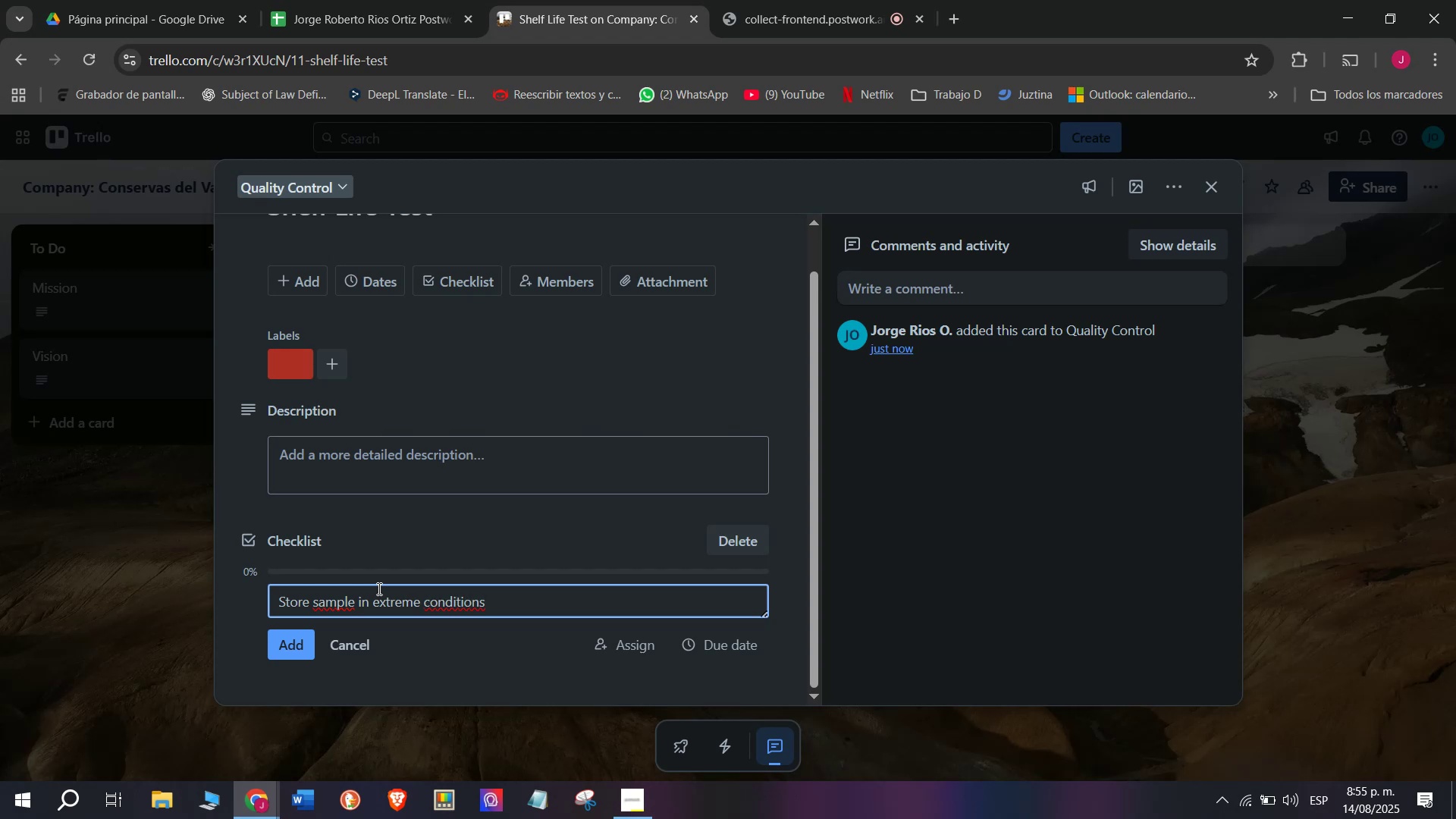 
wait(5.31)
 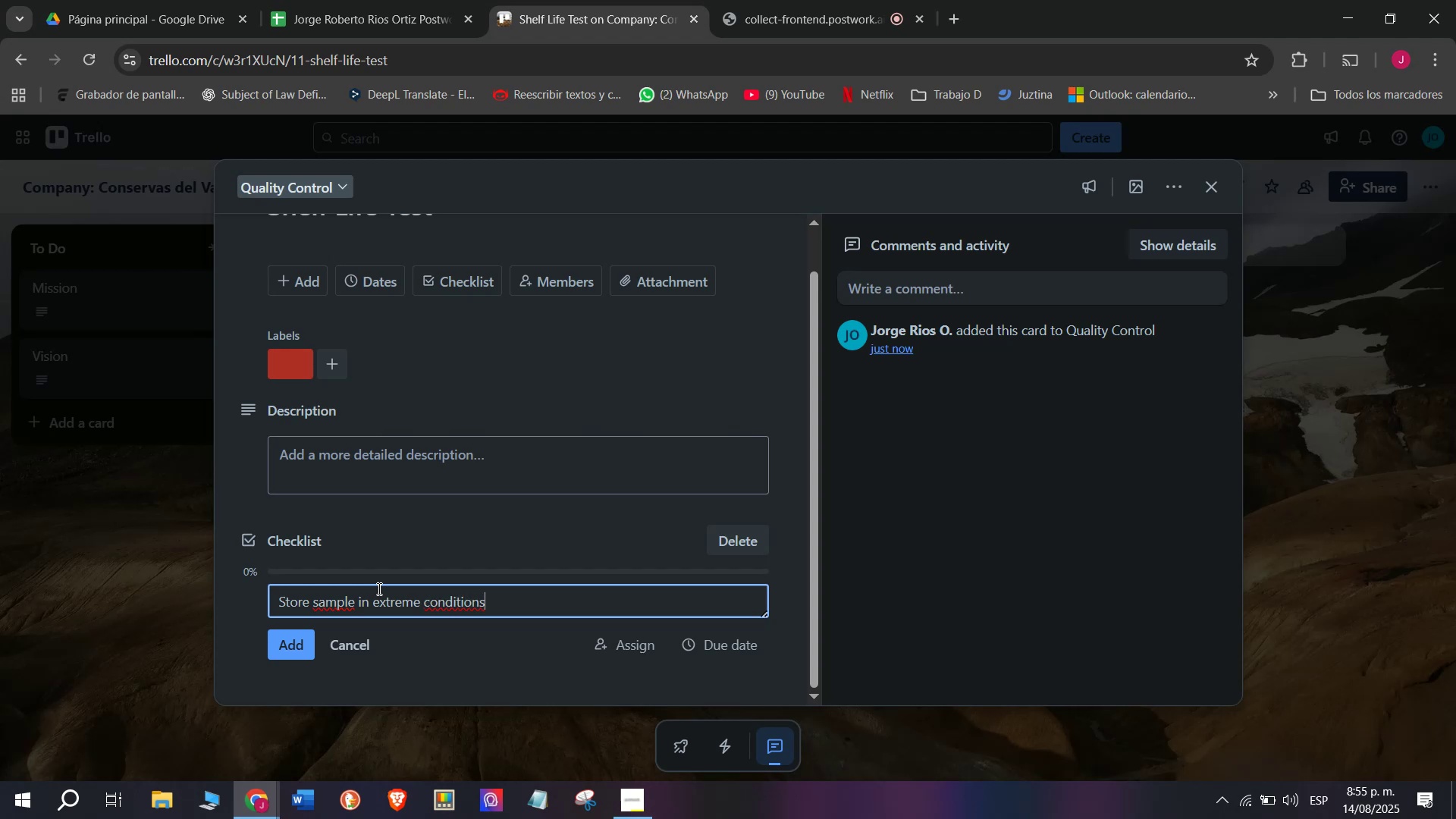 
key(Enter)
 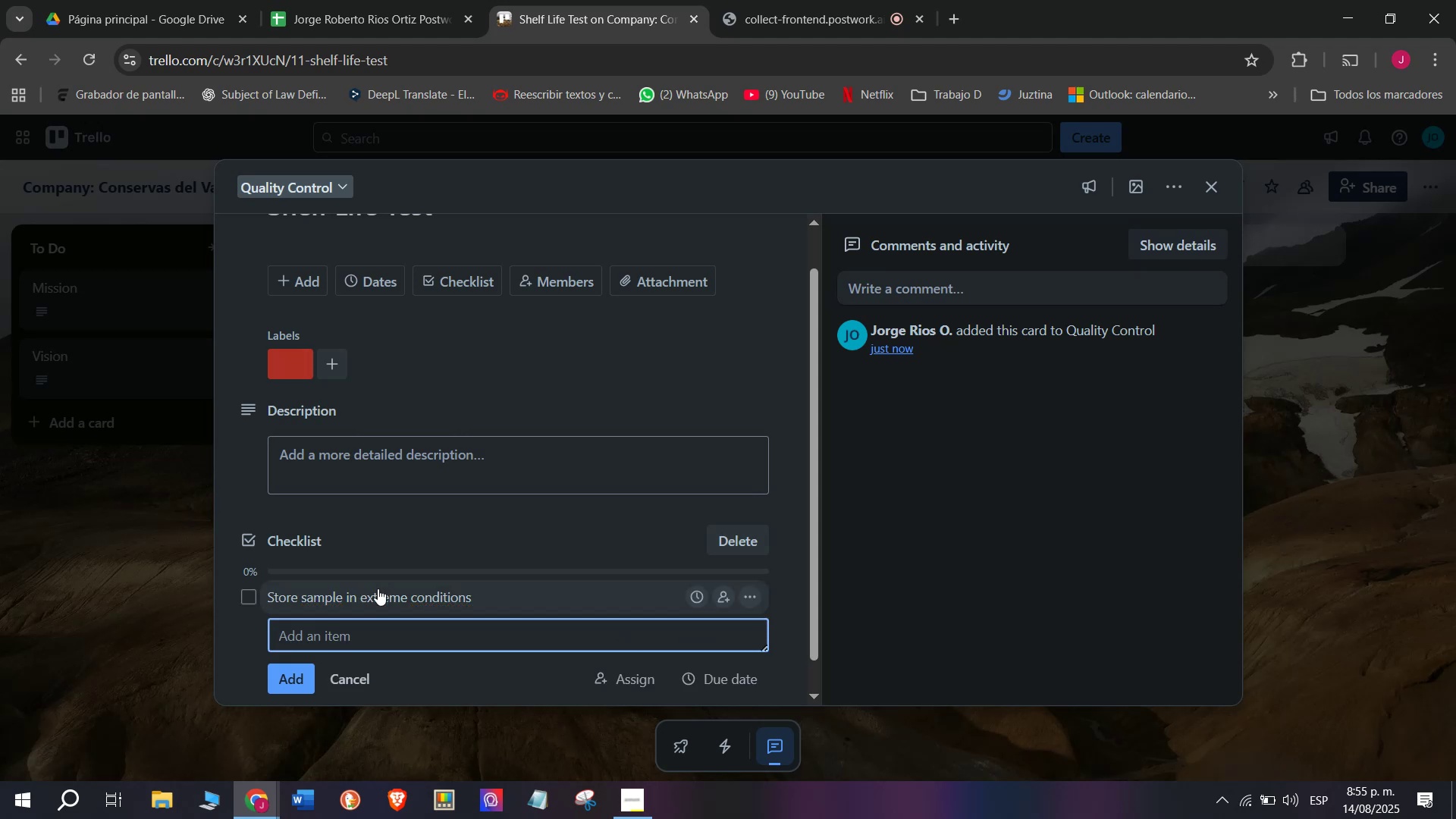 
type(Chejk)
key(Backspace)
key(Backspace)
type(ck containe5)
key(Backspace)
key(Backspace)
type(e)
key(Backspace)
type(r)
key(Backspace)
key(Backspace)
key(Backspace)
type(iner )
 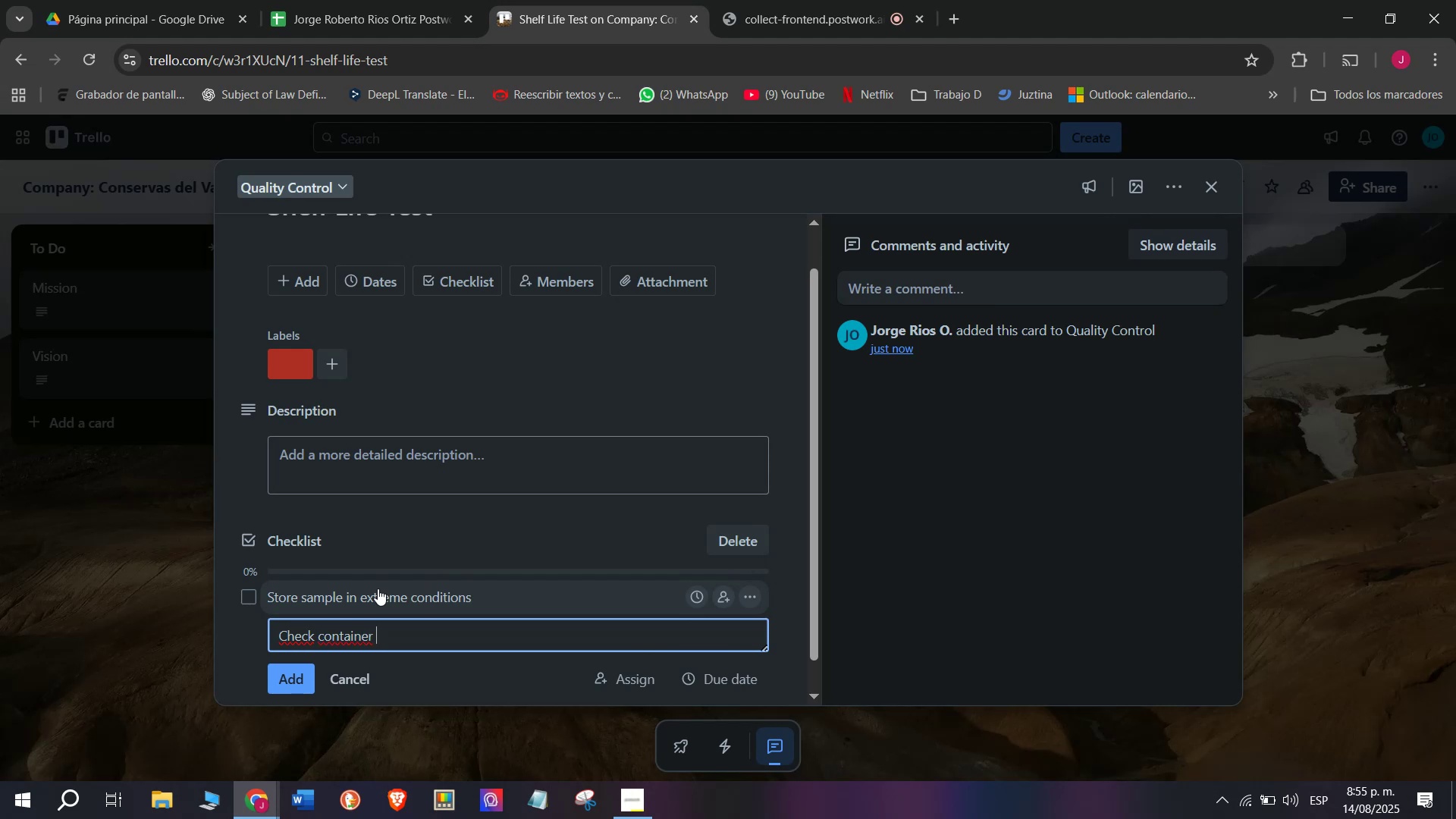 
type(integrity)
 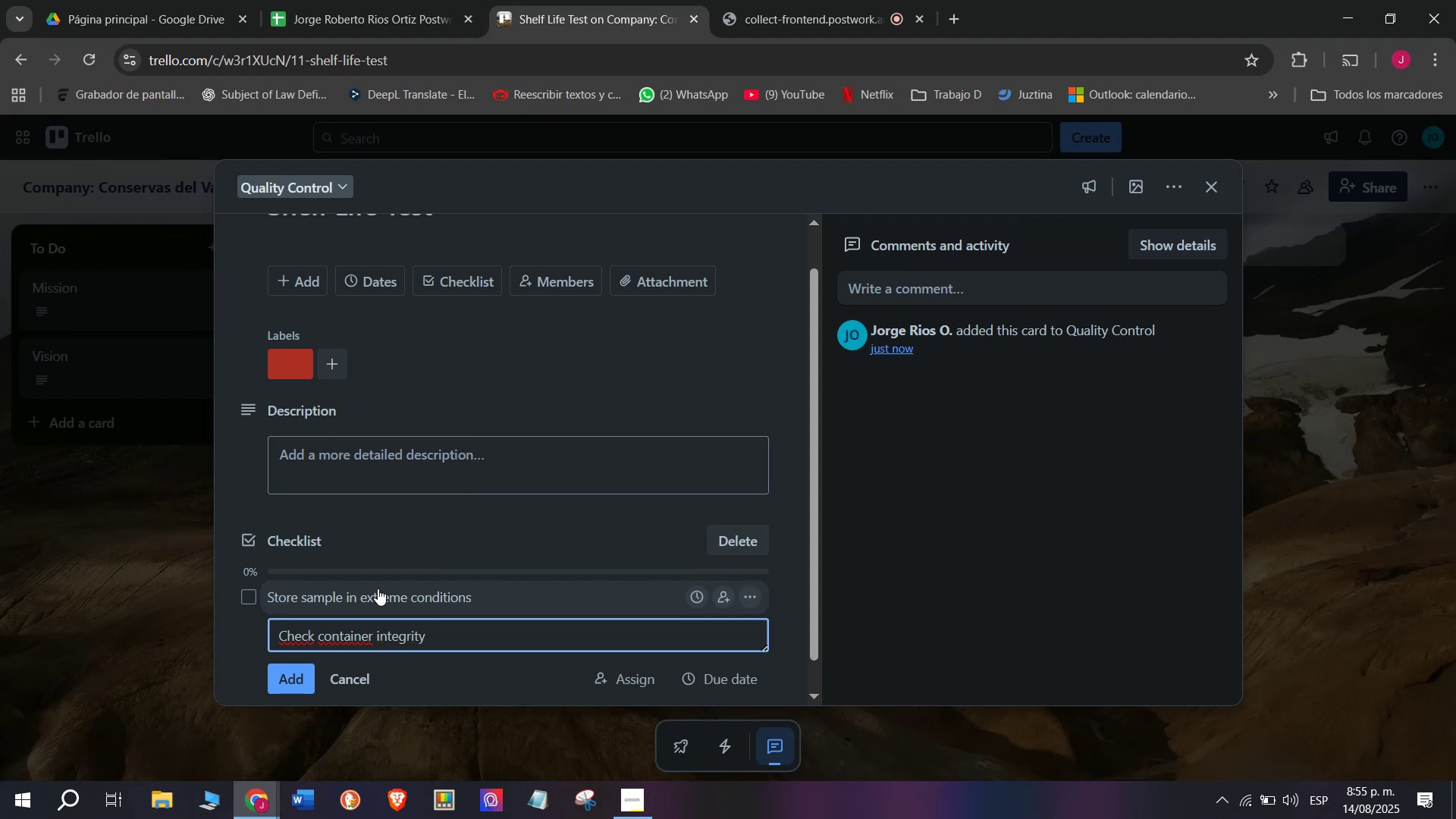 
key(Enter)
 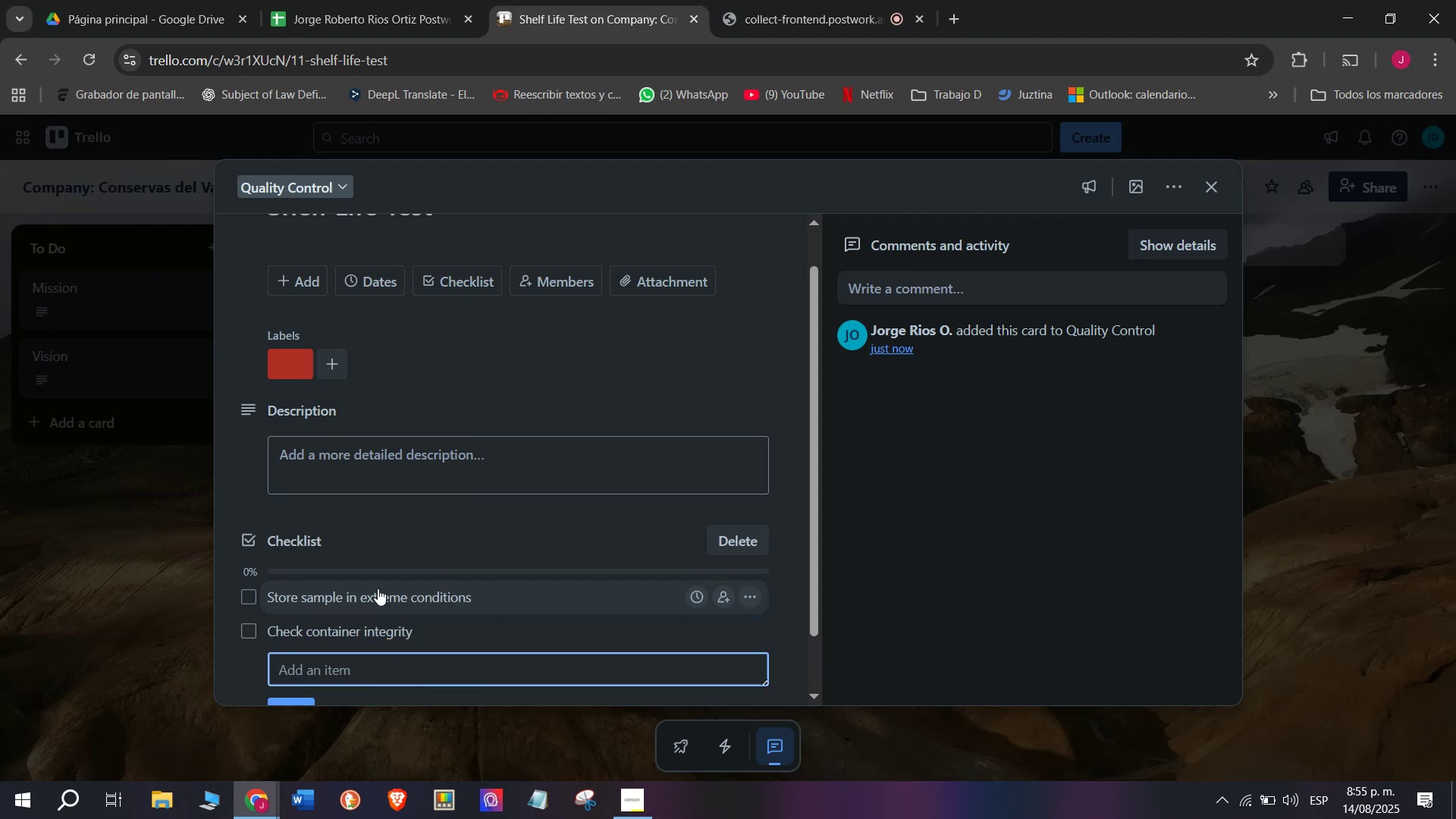 
type(Mopnitor)
key(Backspace)
key(Backspace)
key(Backspace)
key(Backspace)
key(Backspace)
key(Backspace)
type(nitor color and smell changes )
 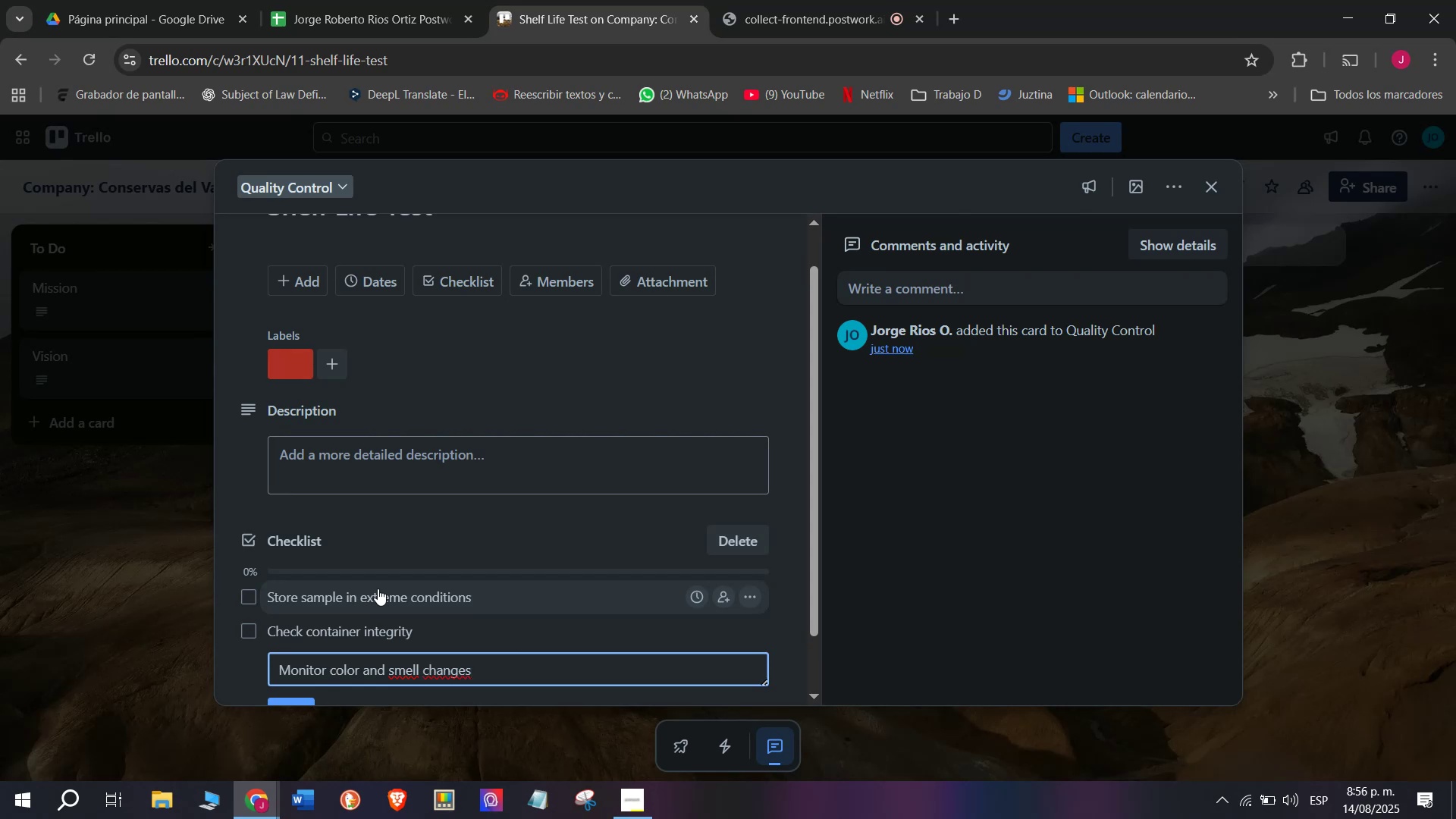 
key(Enter)
 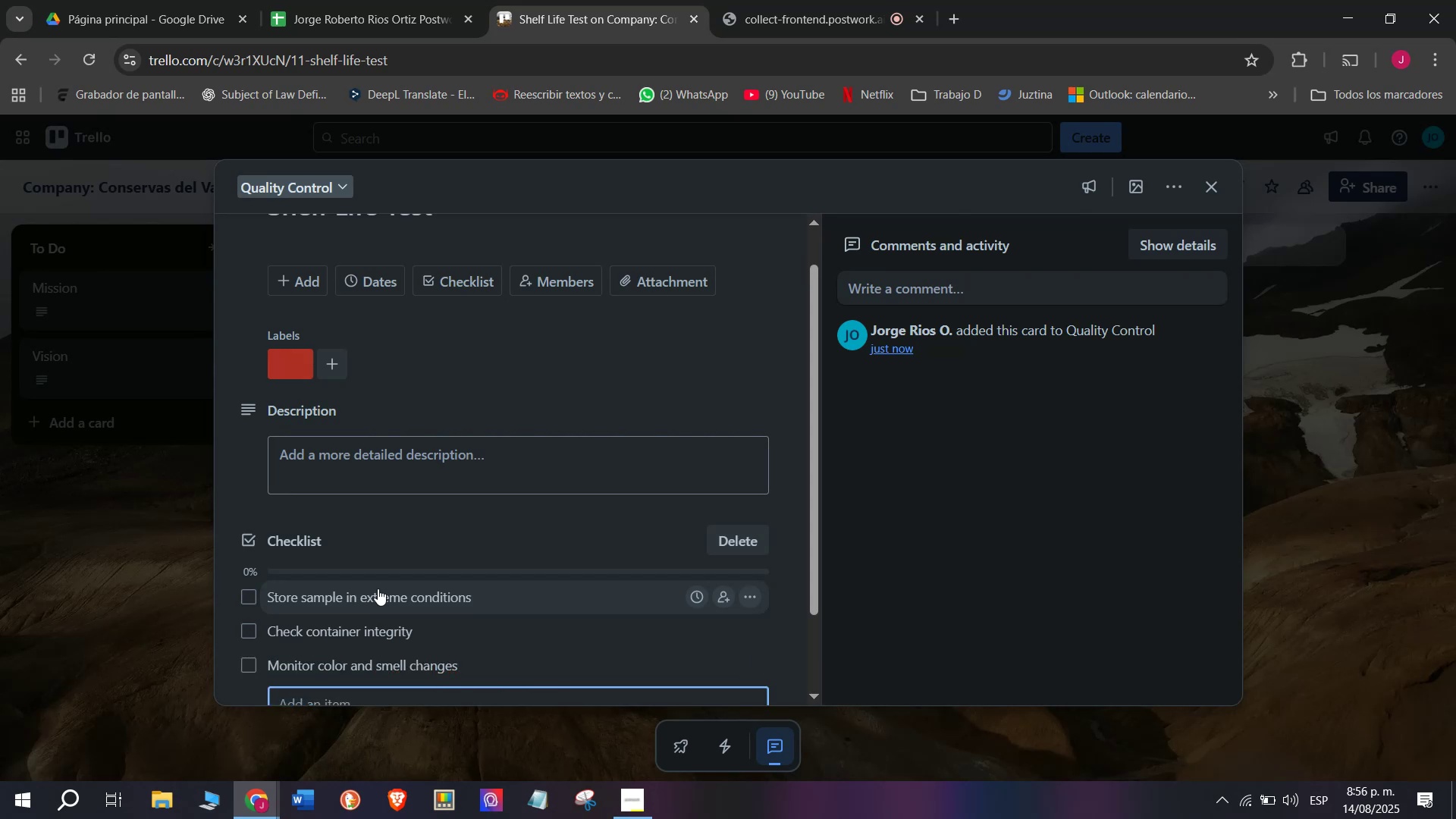 
scroll: coordinate [379, 588], scroll_direction: down, amount: 2.0
 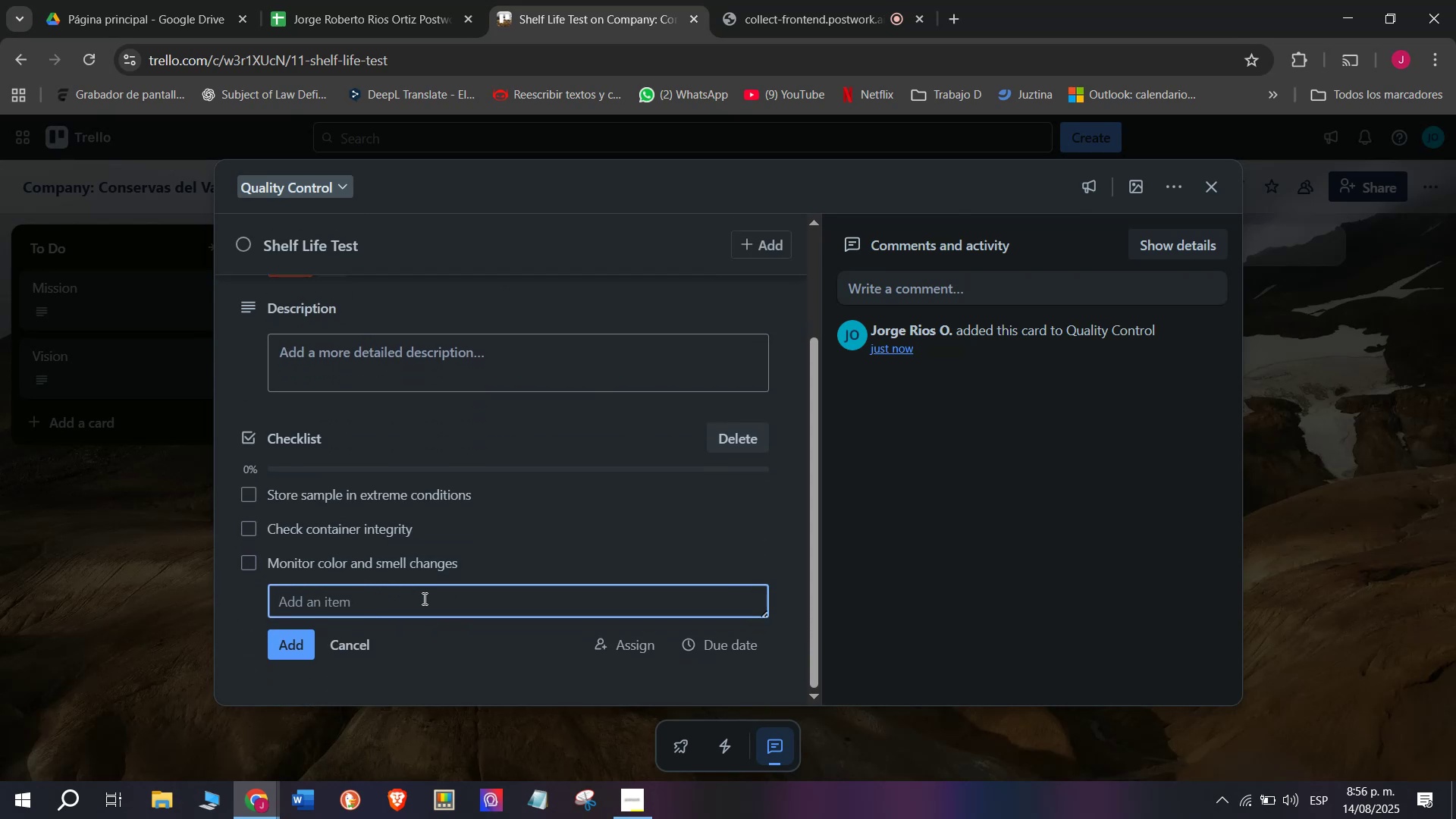 
type(Recoi)
key(Backspace)
type(rd )
 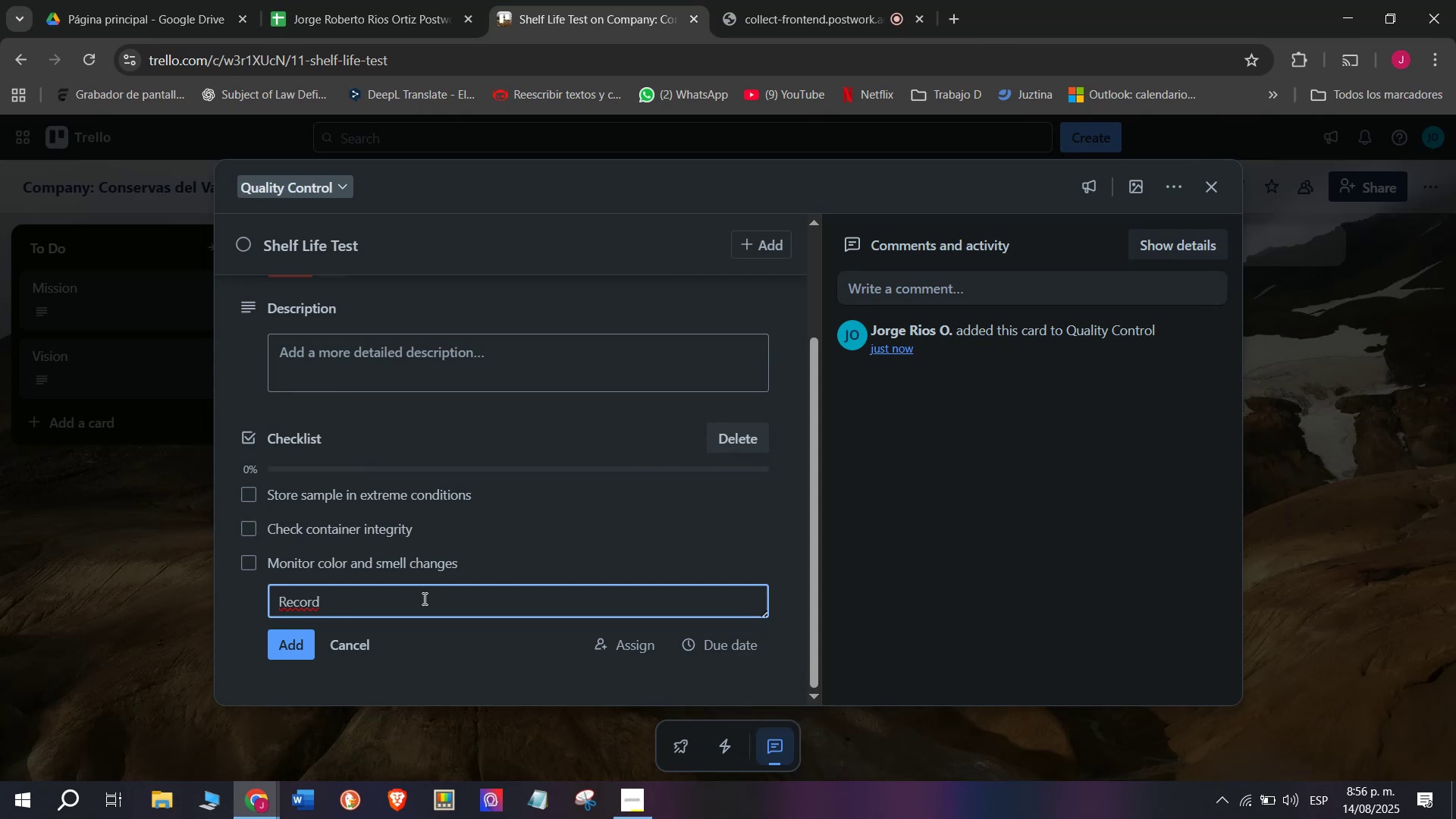 
wait(8.11)
 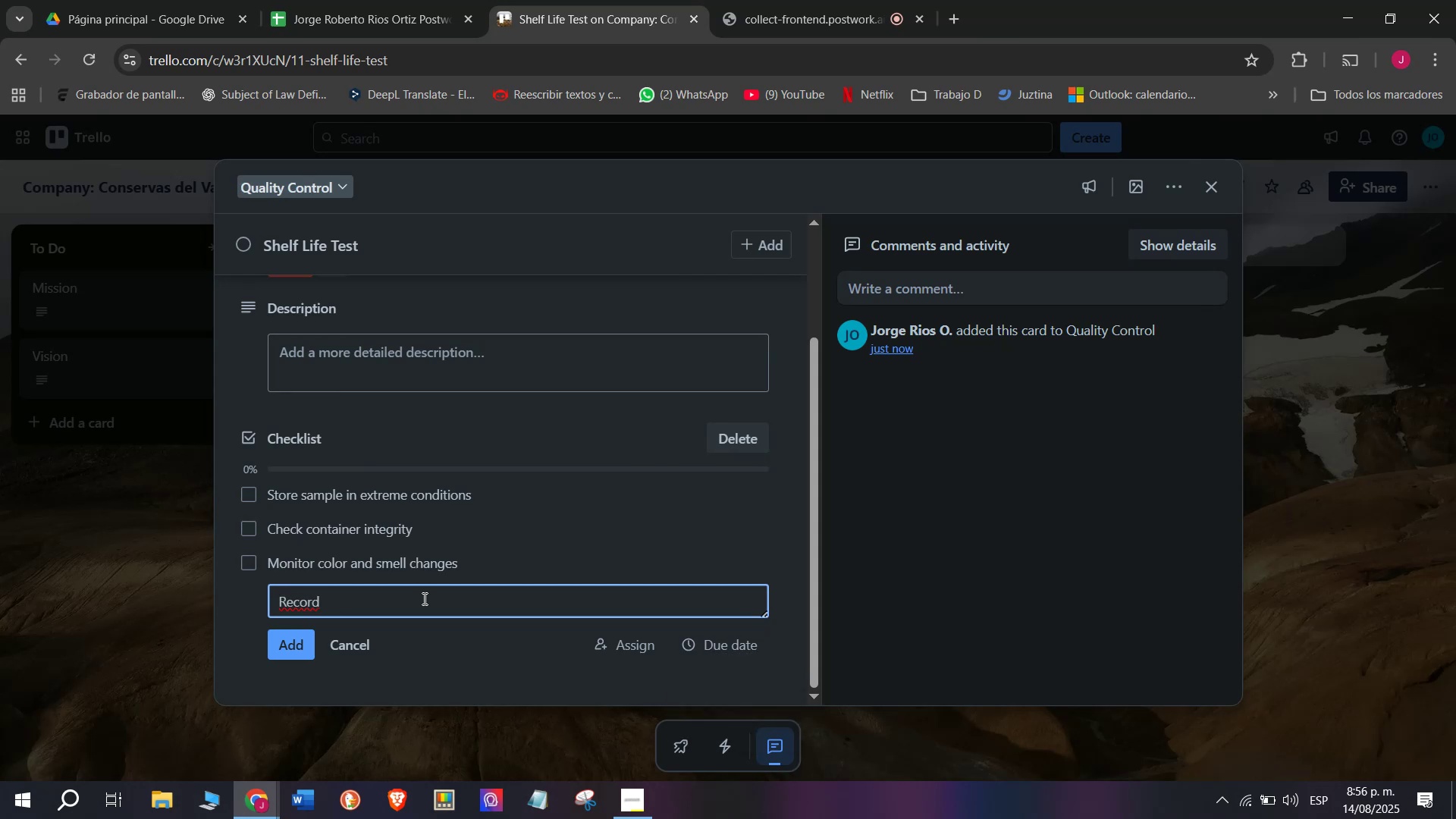 
type(observationb)
key(Backspace)
type(])
 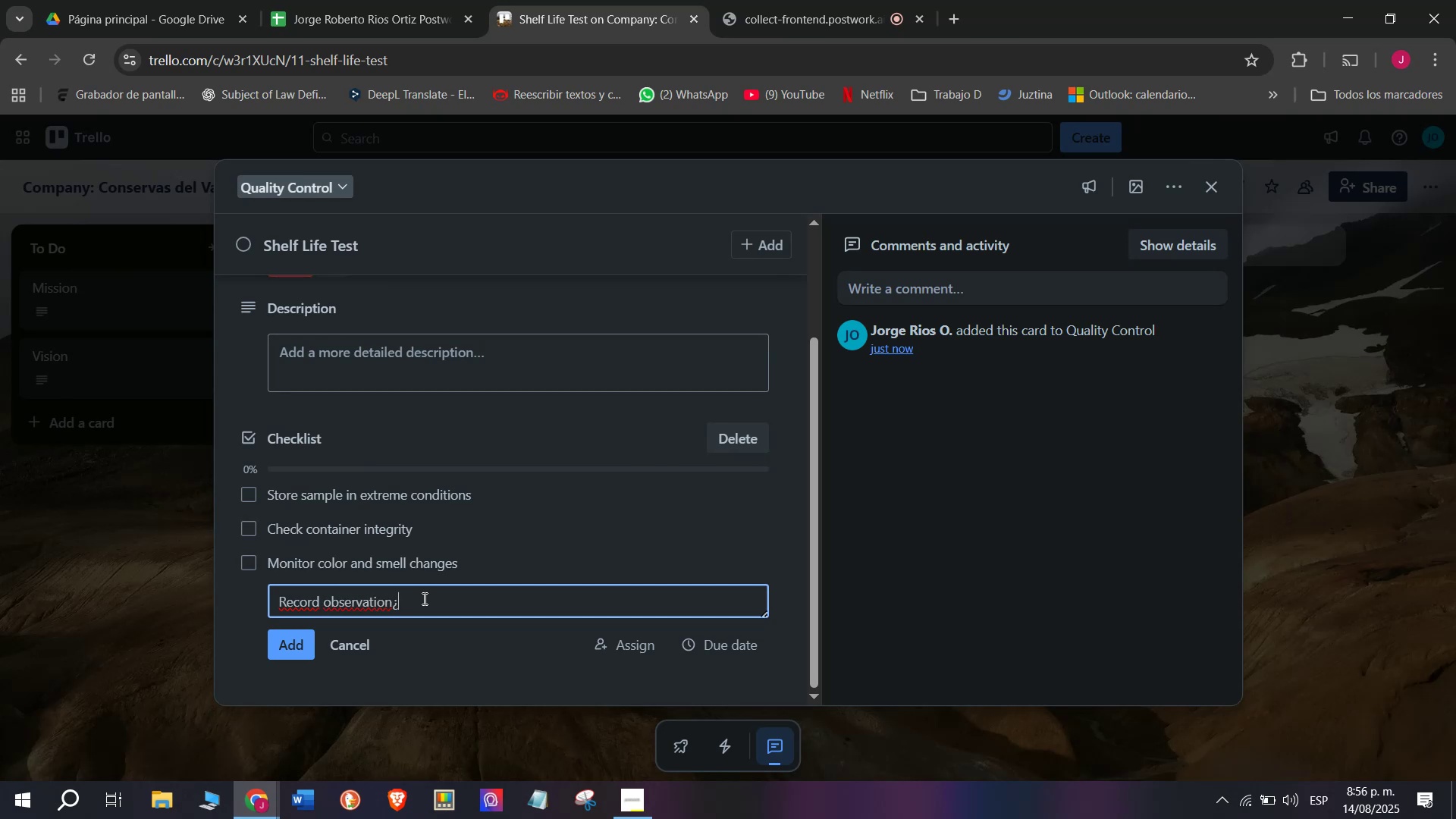 
key(Backspace)
 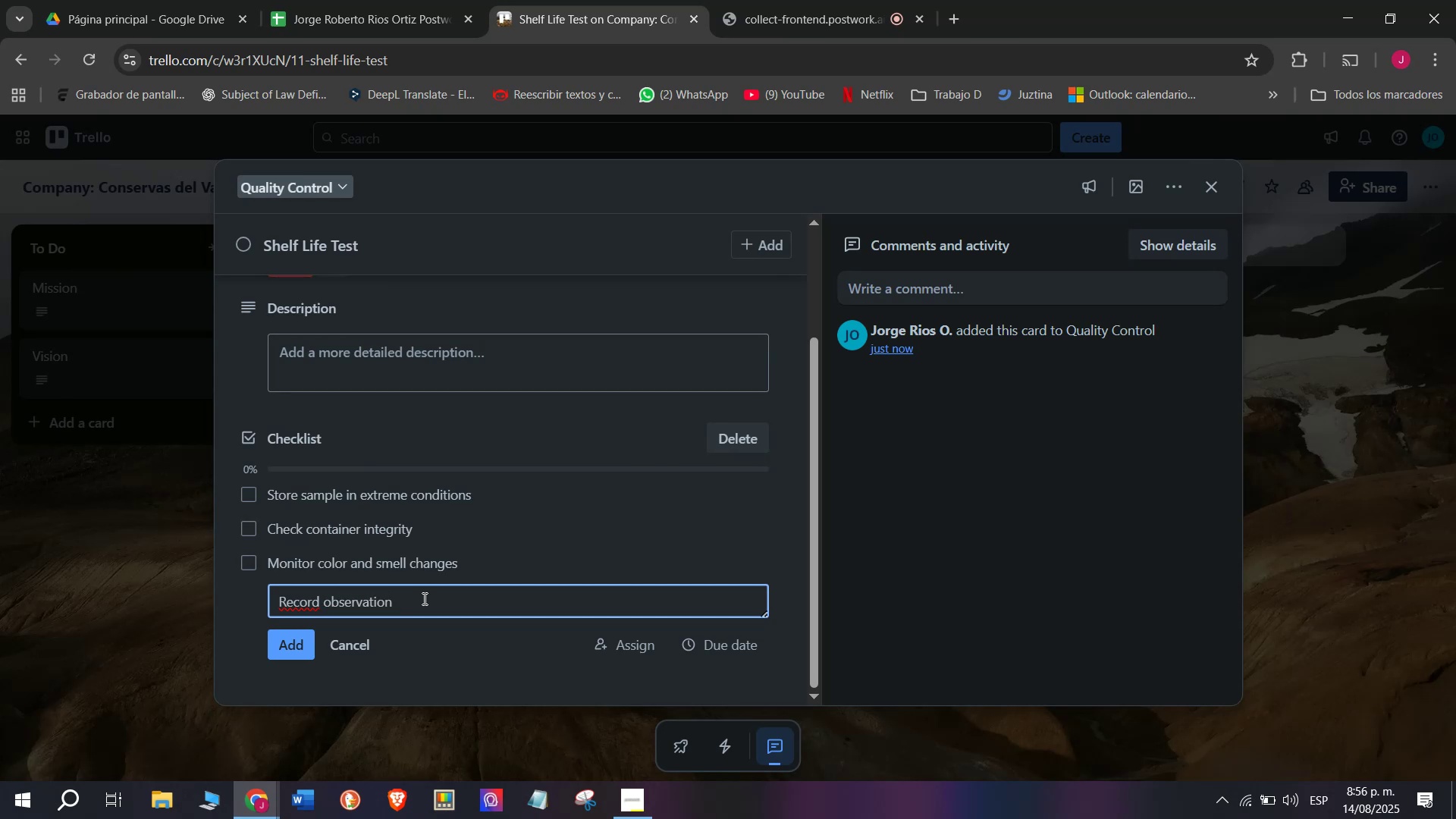 
key(S)
 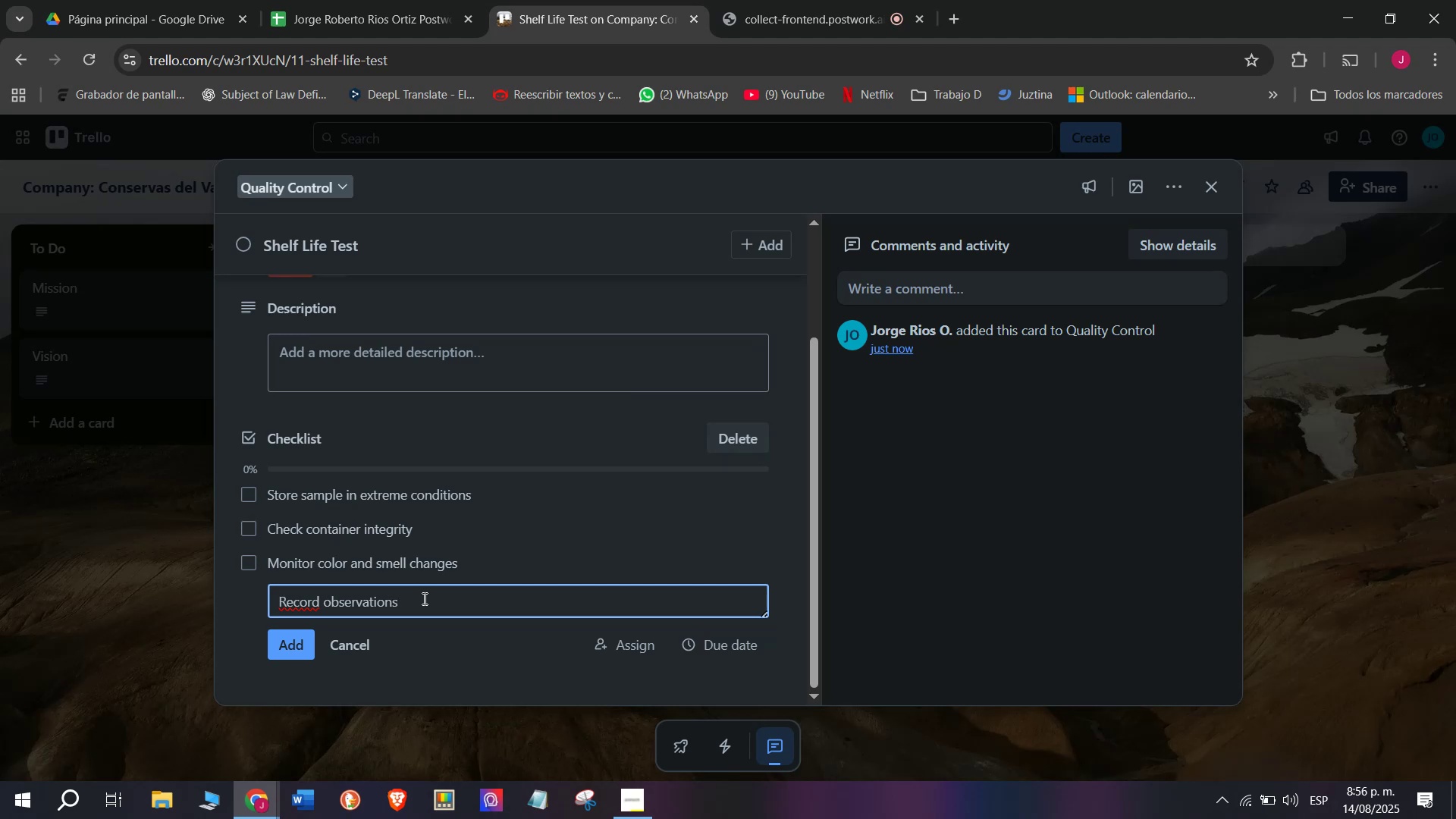 
key(Enter)
 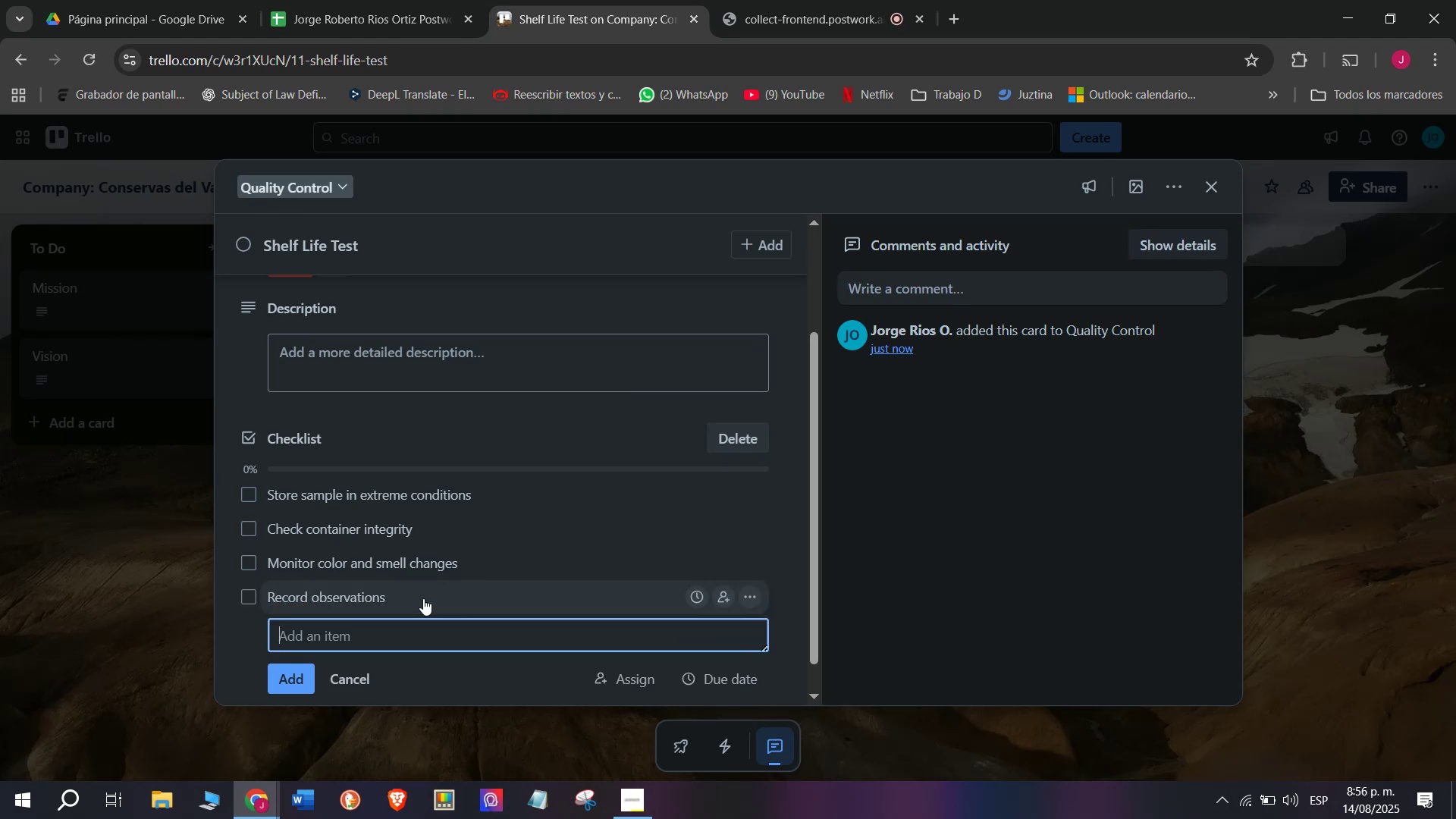 
wait(6.17)
 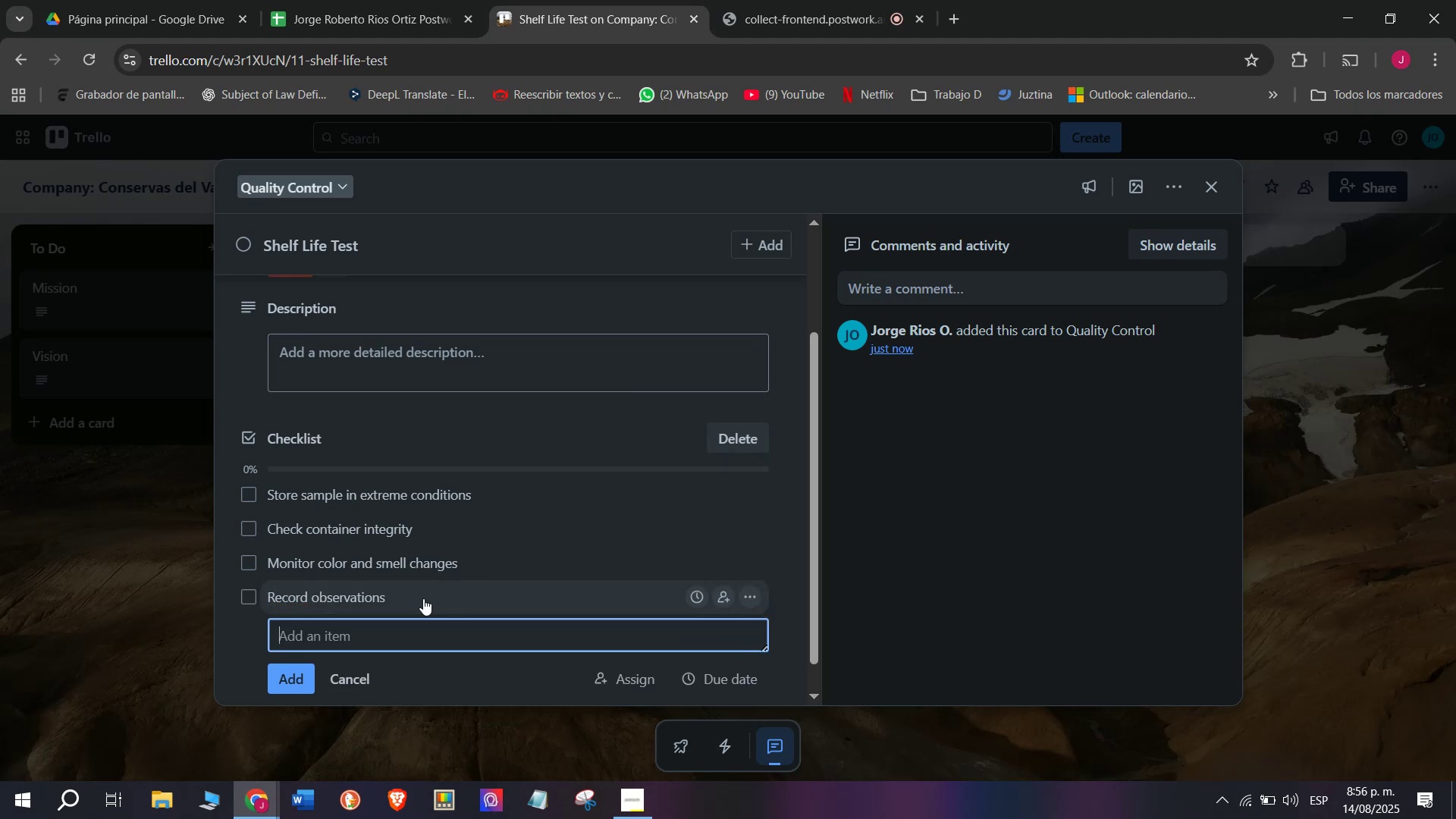 
type(Determine actuia)
key(Backspace)
key(Backspace)
type(al sa)
key(Backspace)
type(ha)
key(Backspace)
type(elf life)
 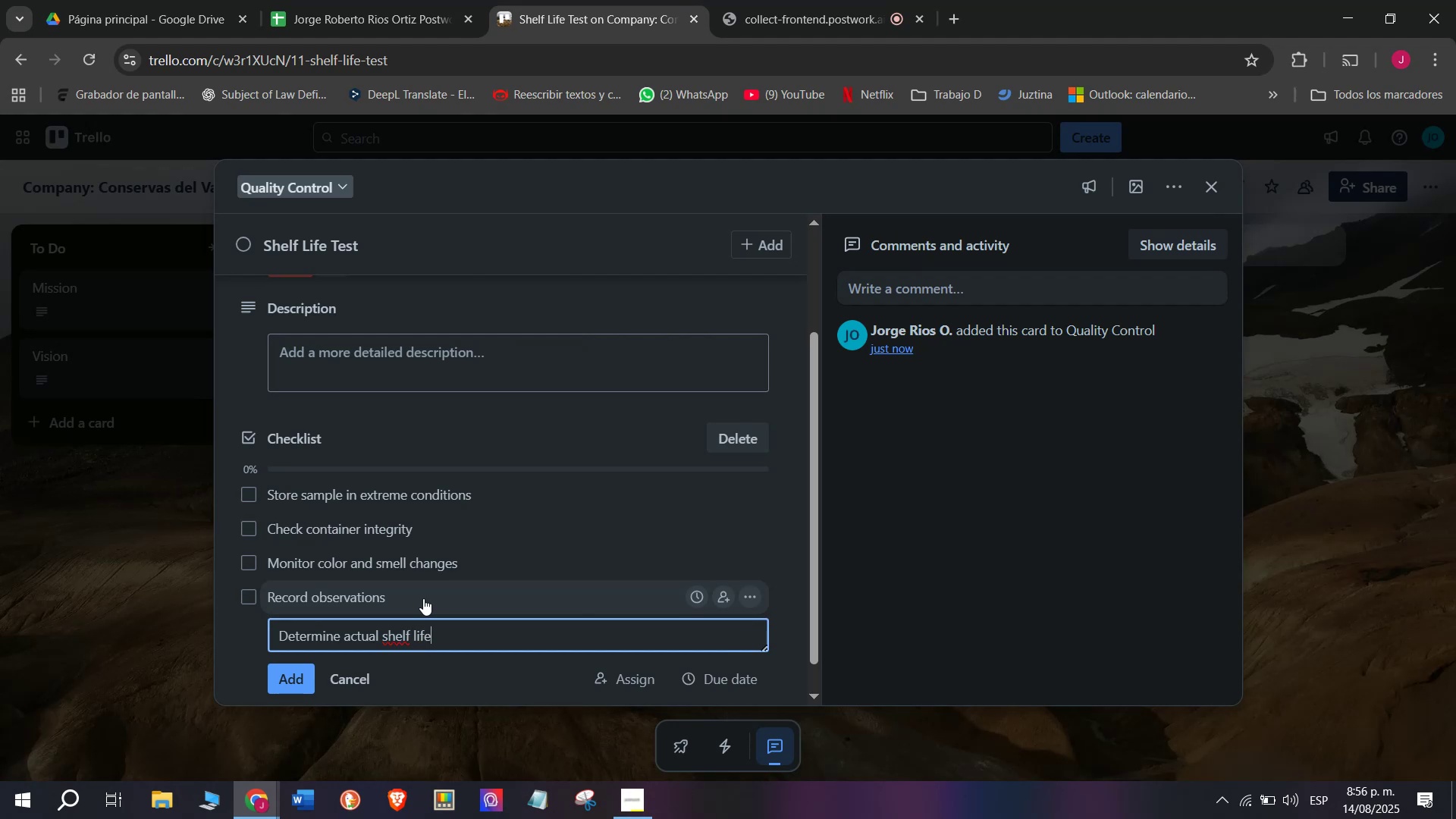 
key(Enter)
 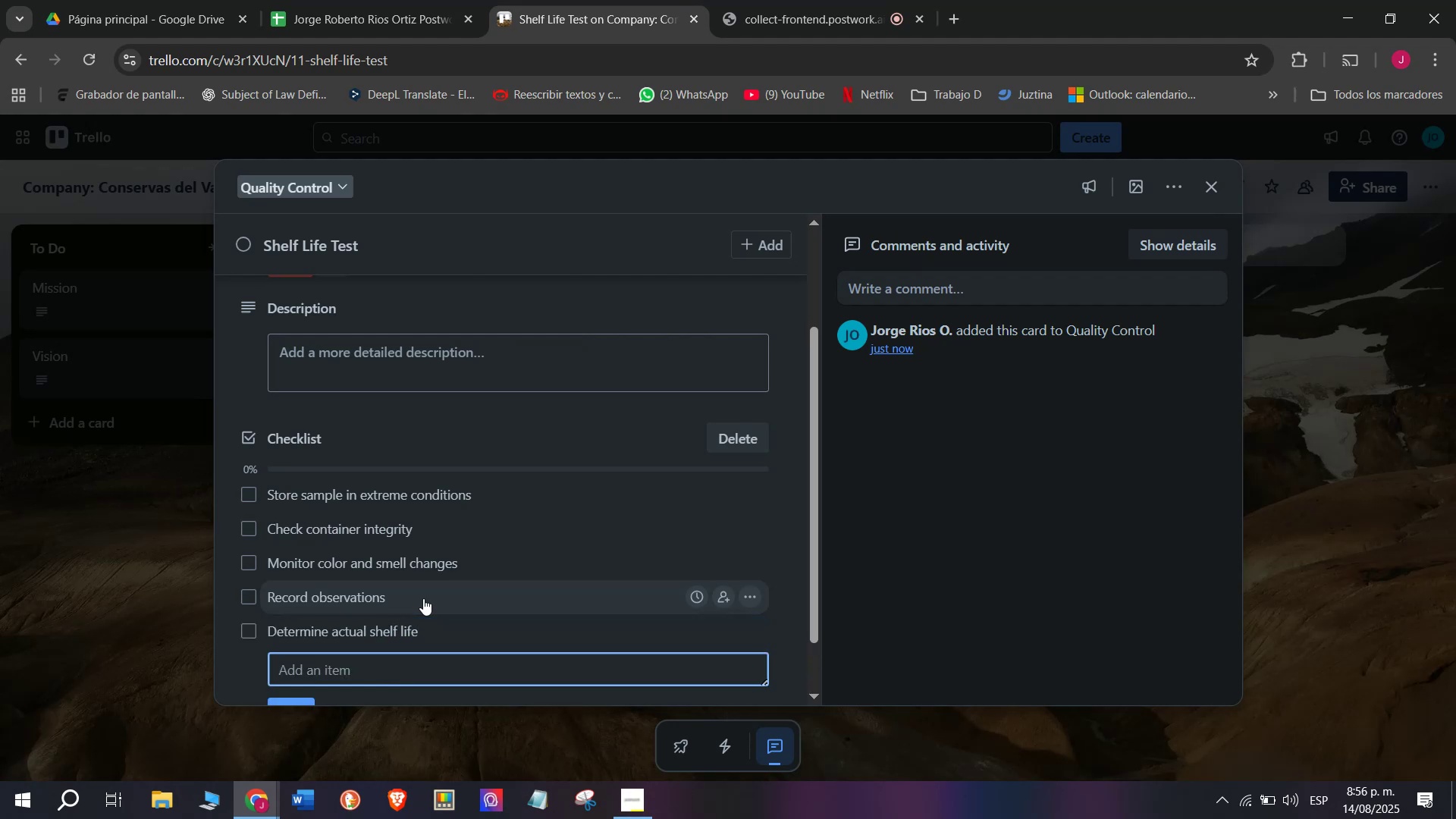 
type(As)
key(Backspace)
type(djust expiration dater)
key(Backspace)
 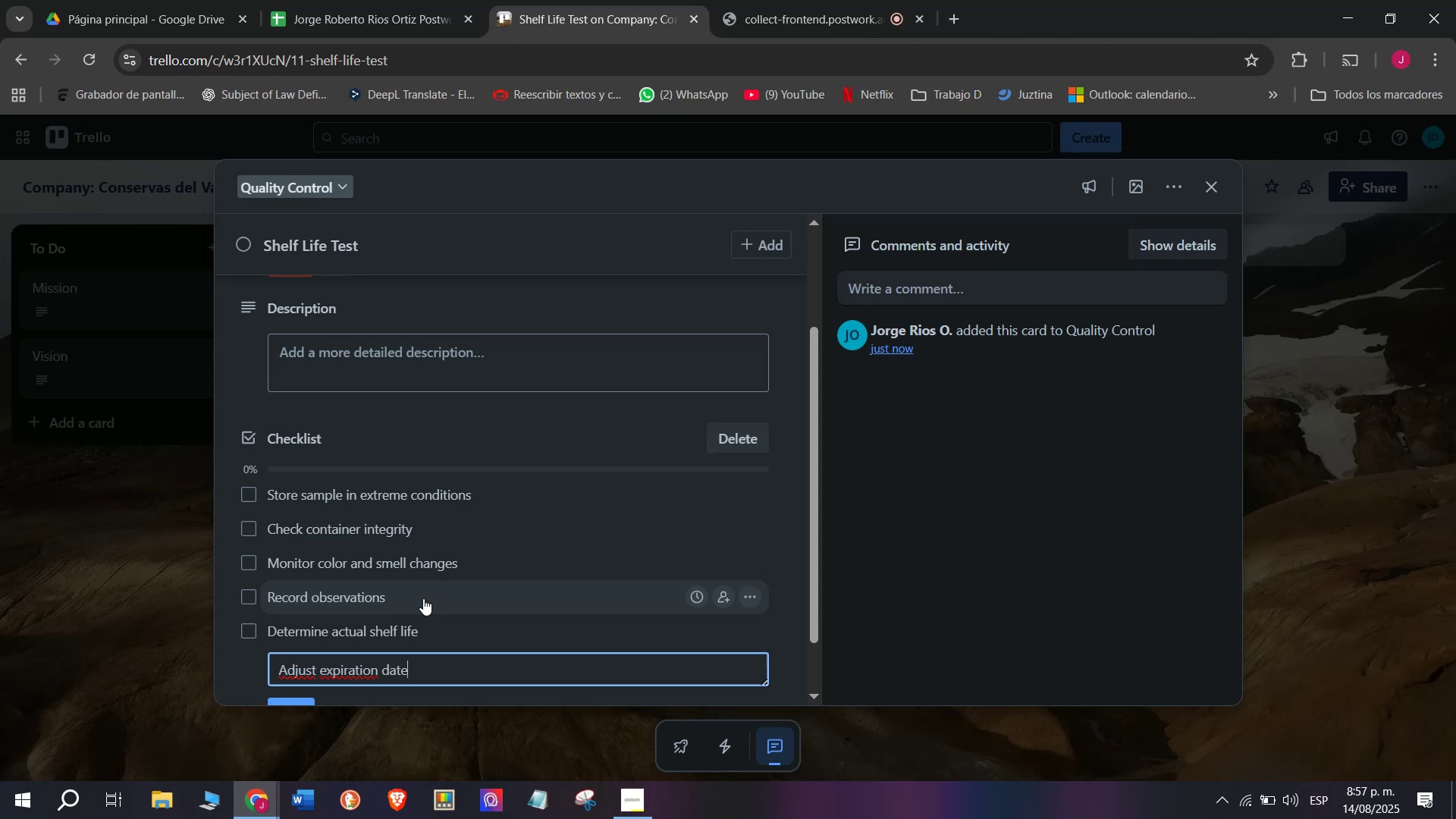 
key(Enter)
 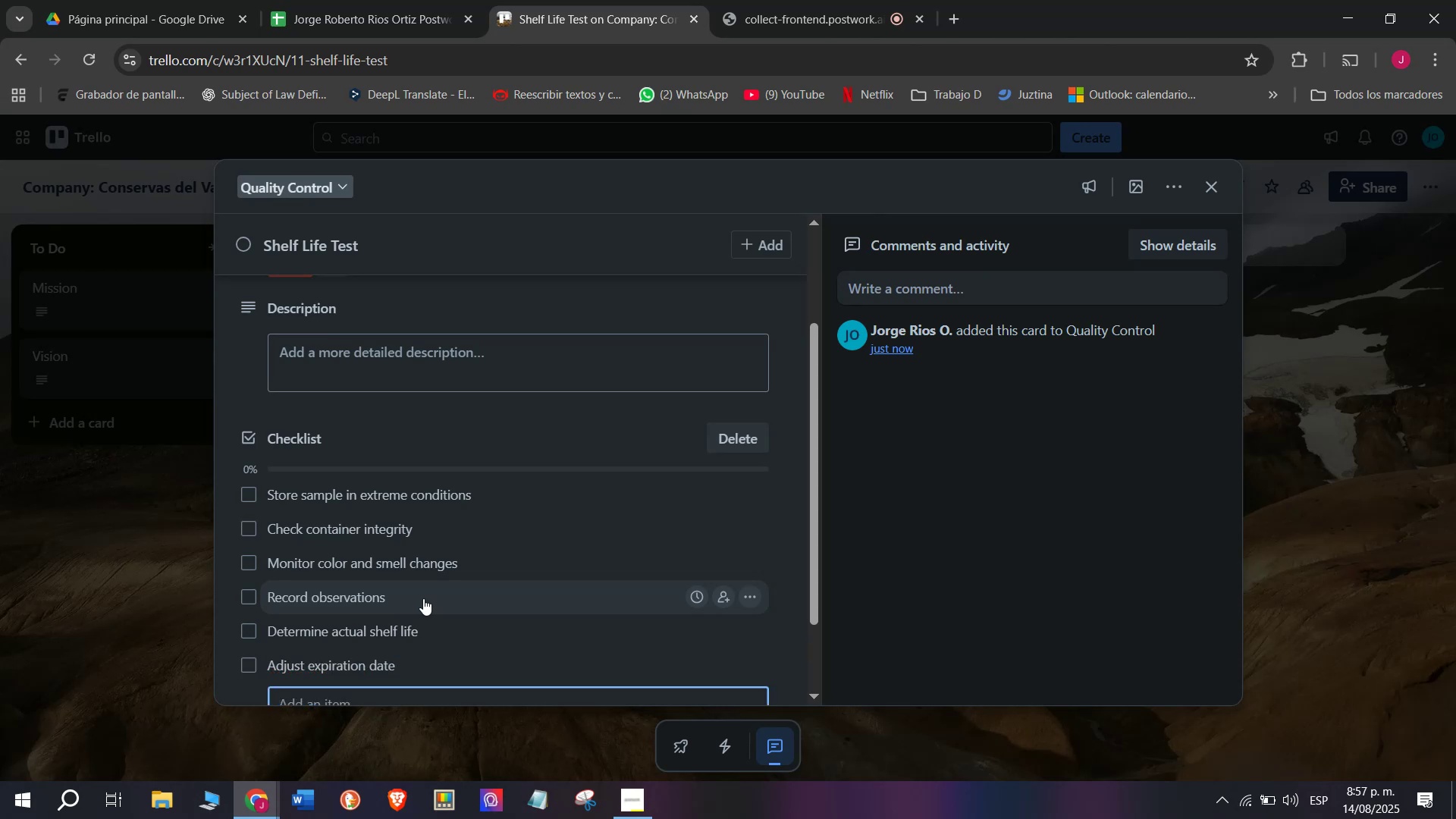 
scroll: coordinate [426, 578], scroll_direction: down, amount: 5.0
 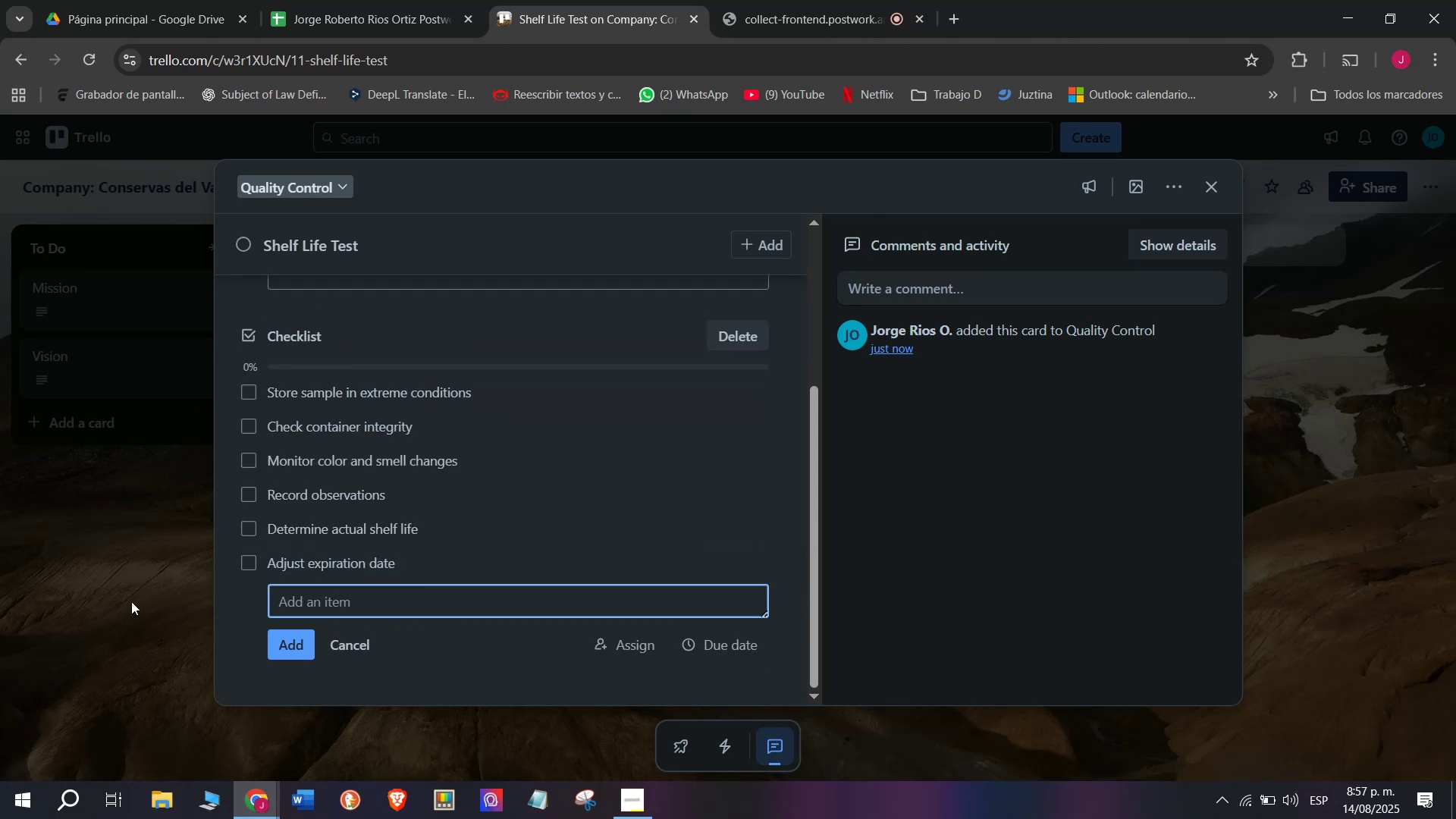 
left_click([131, 601])
 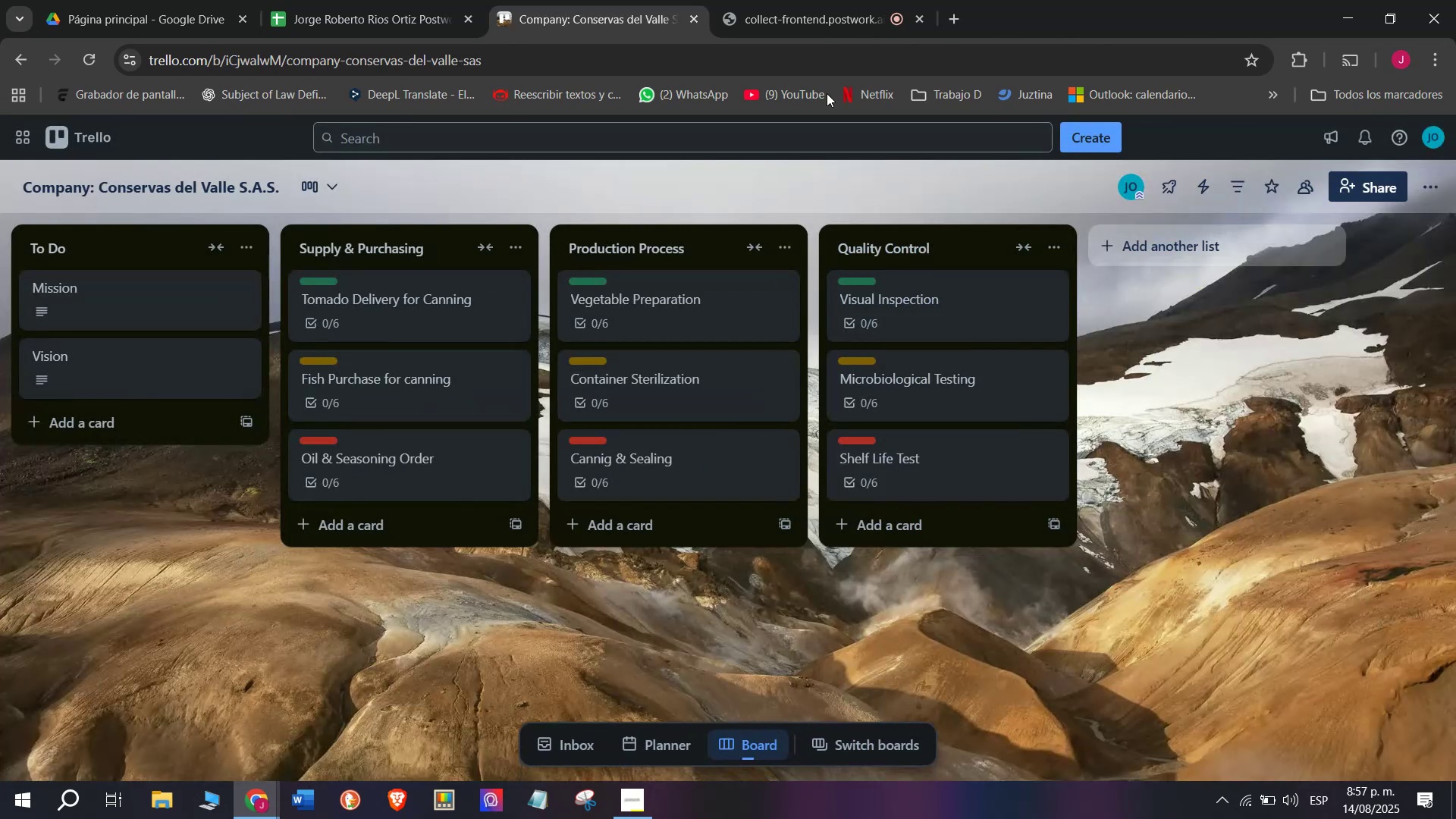 
left_click([819, 0])
 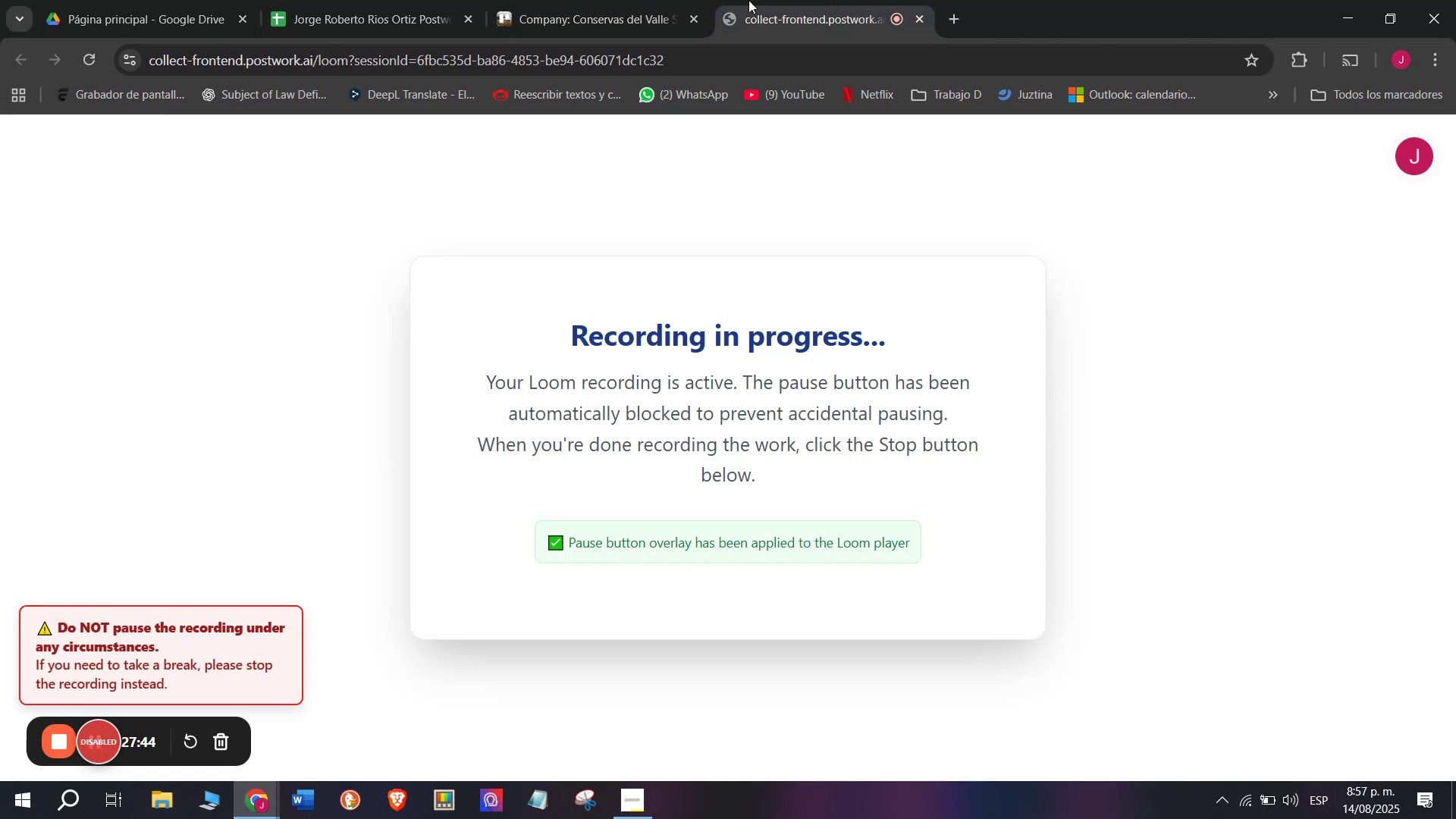 
left_click([639, 0])
 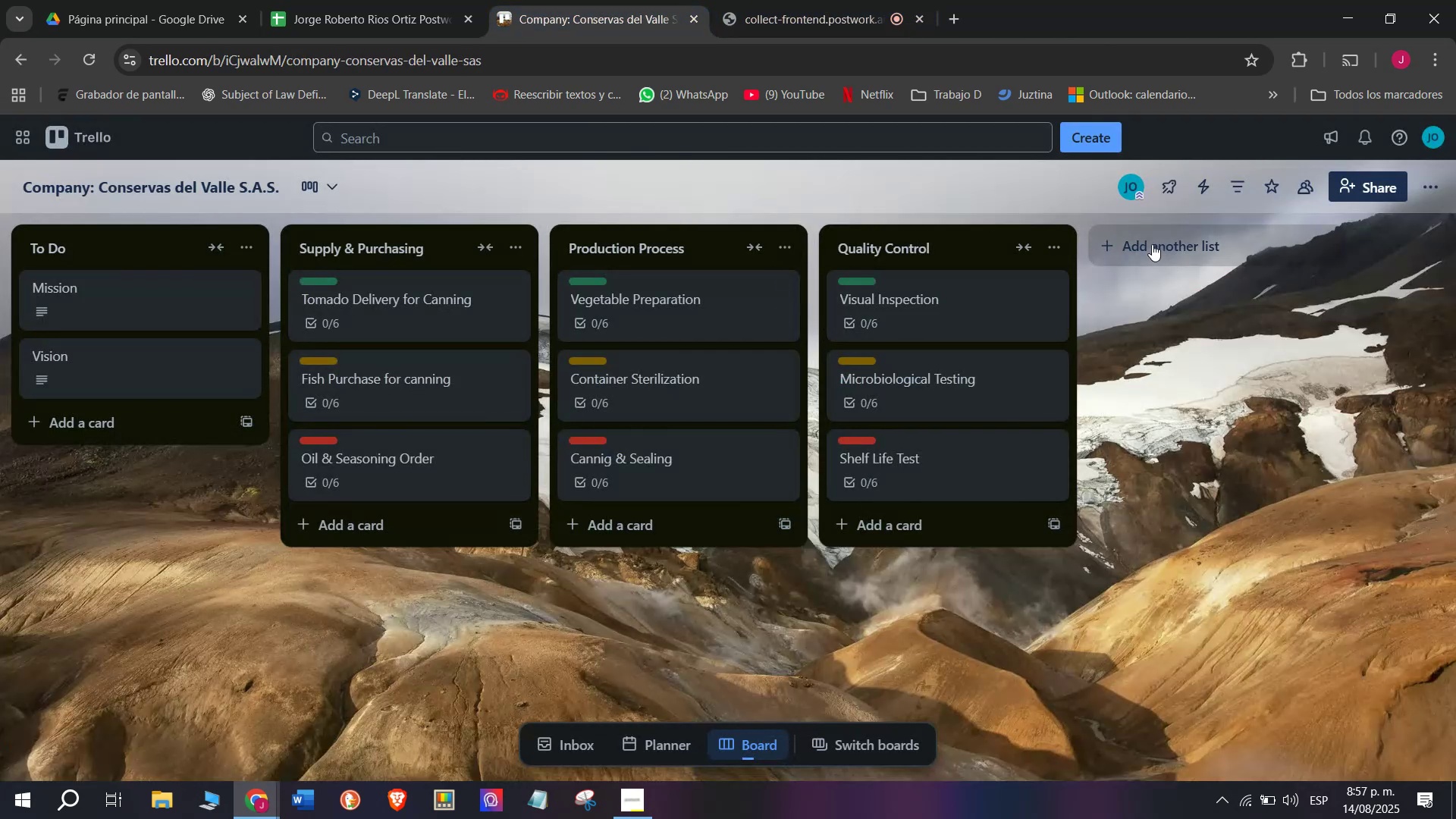 
left_click([1147, 242])
 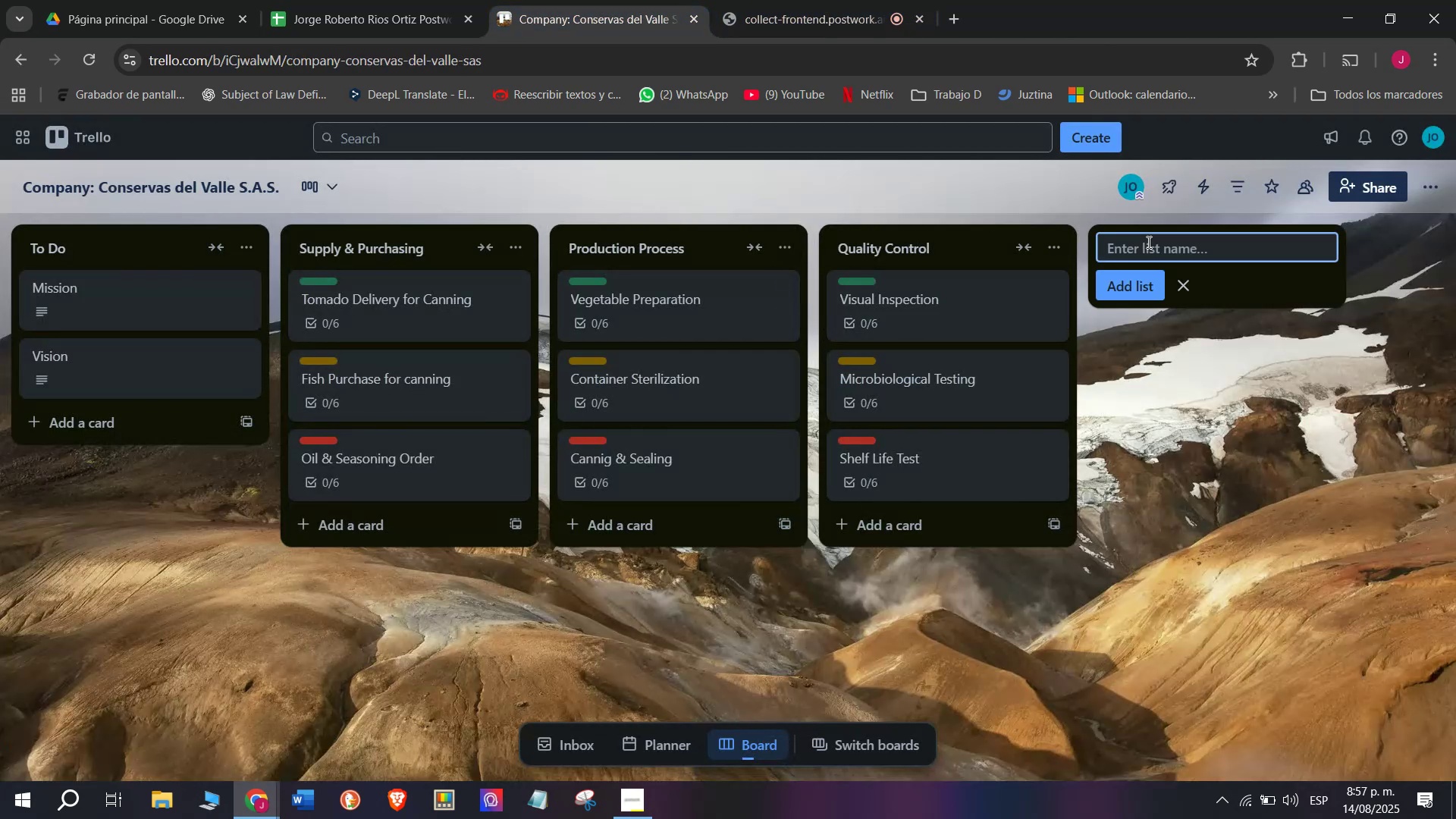 
left_click([1147, 242])
 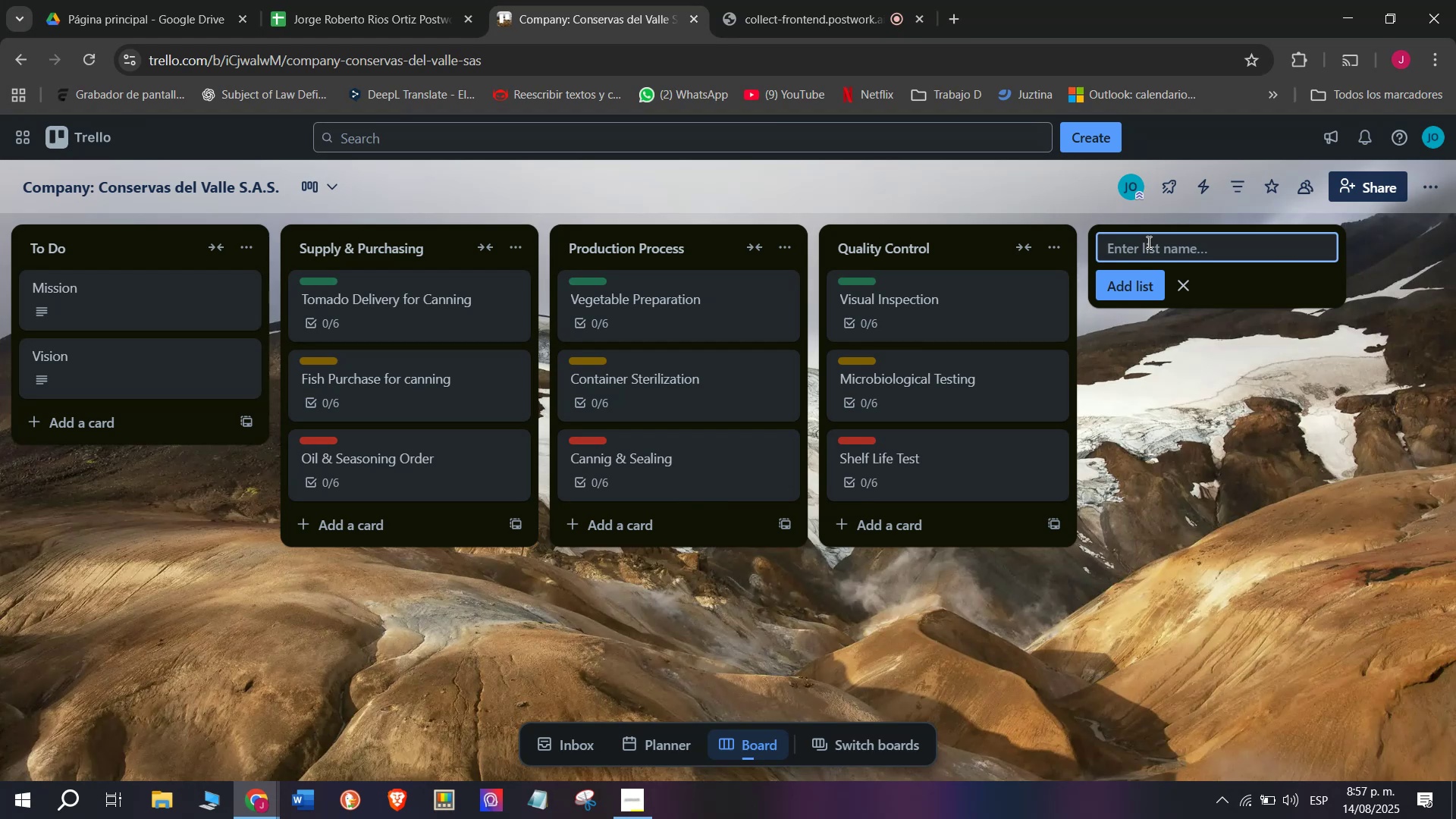 
wait(5.36)
 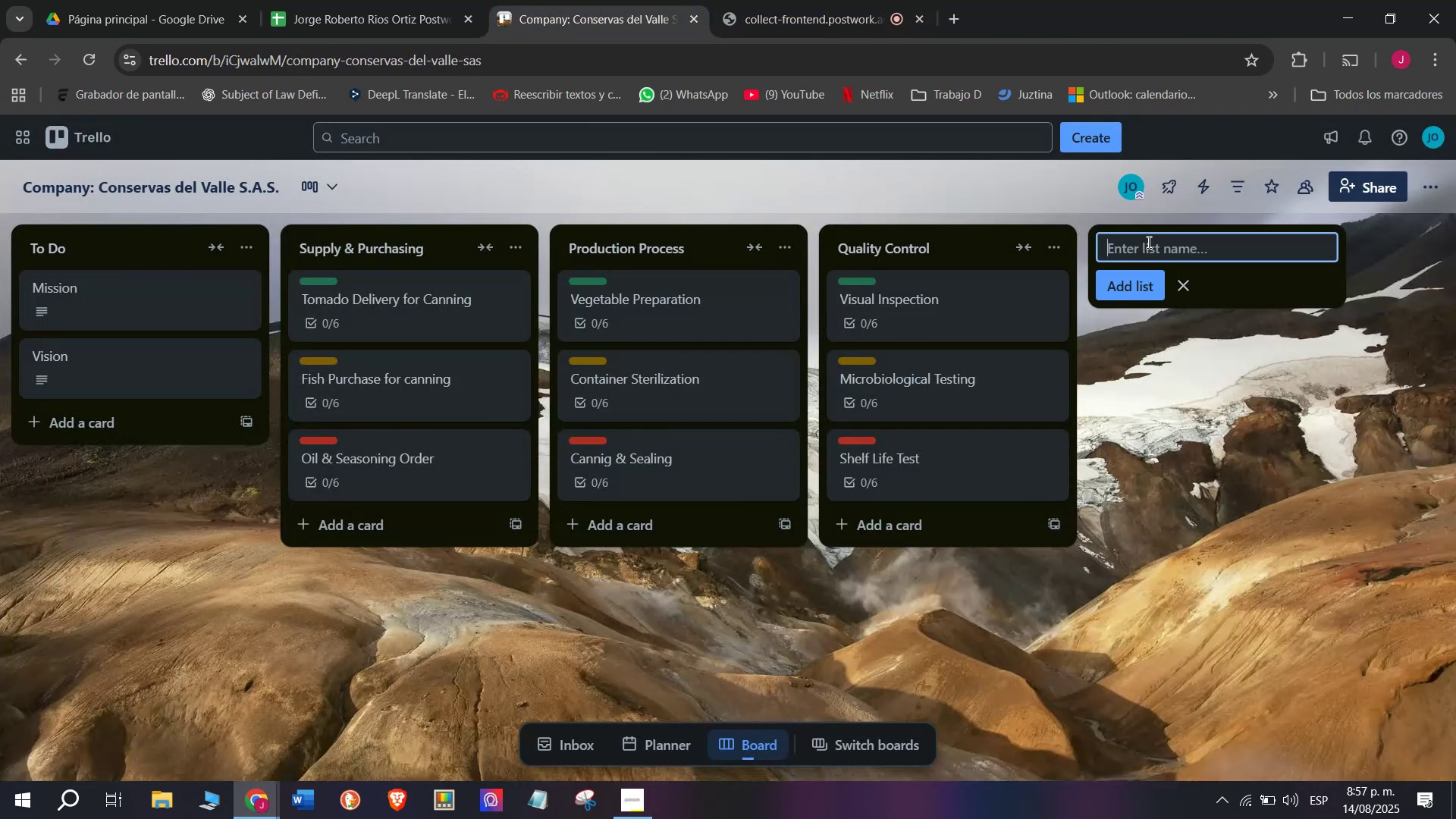 
type(Masr)
key(Backspace)
key(Backspace)
type(rketing )
 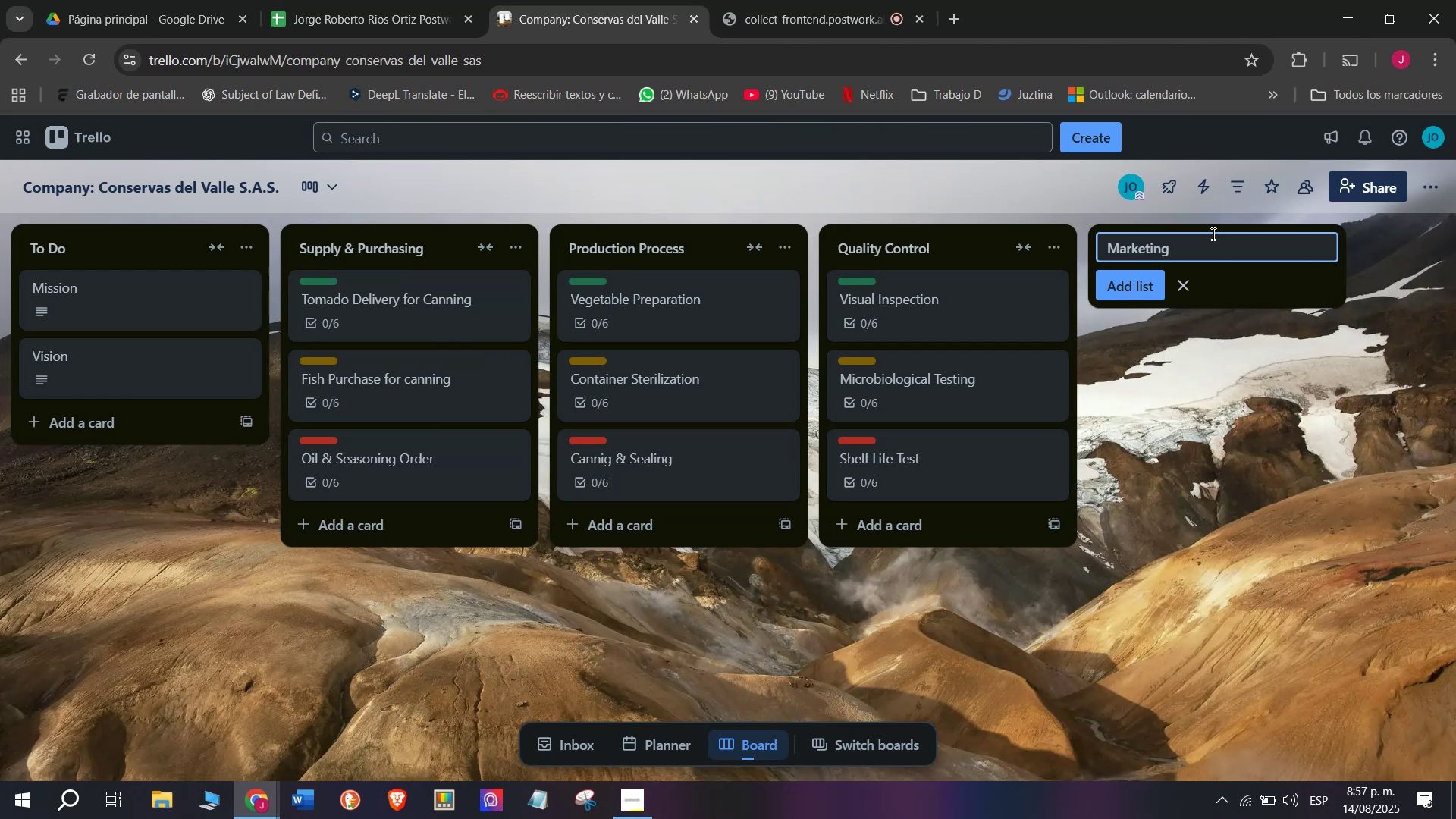 
wait(6.36)
 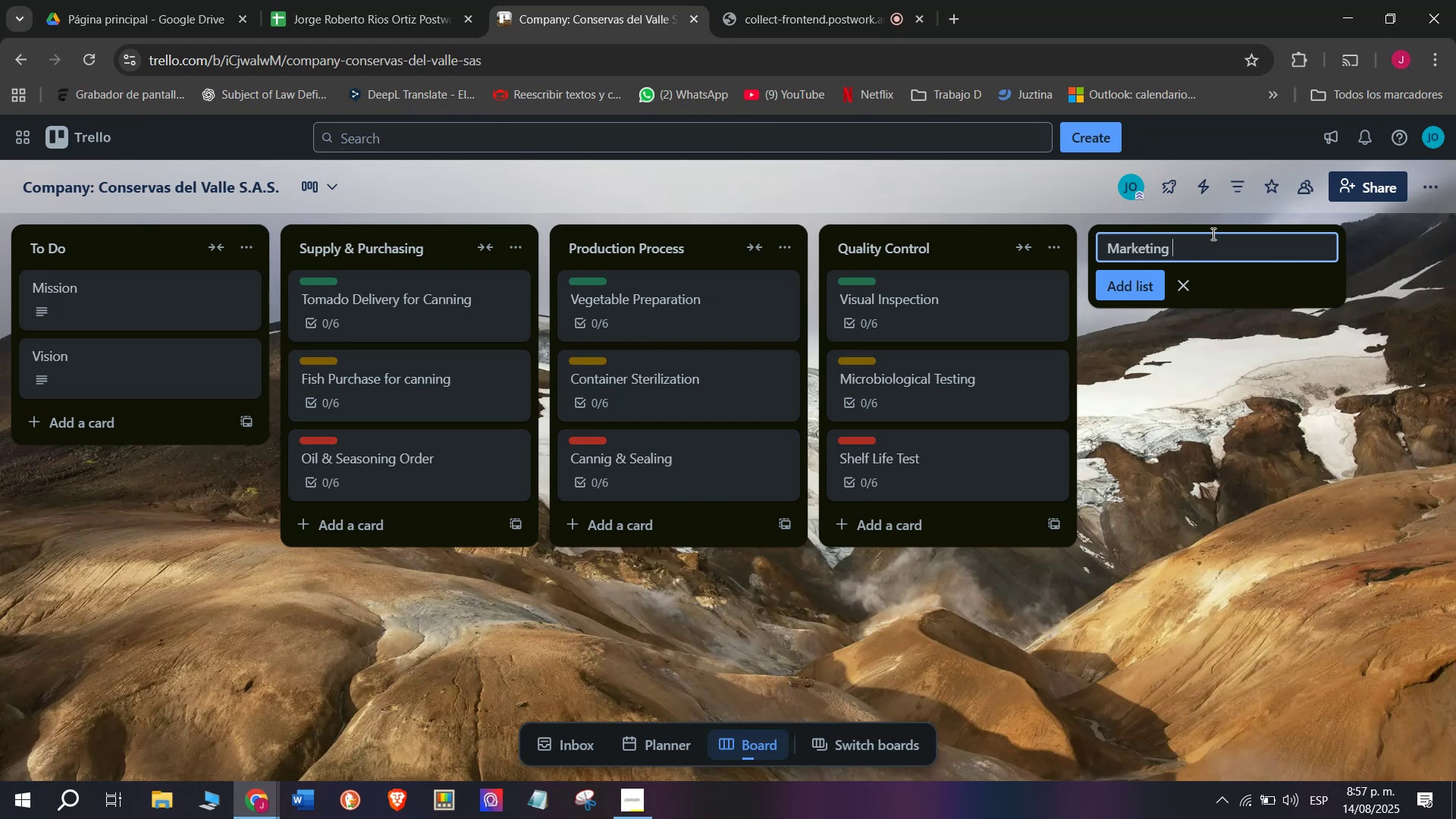 
type(^ Promotuiio)
key(Backspace)
key(Backspace)
key(Backspace)
key(Backspace)
type(ion )
 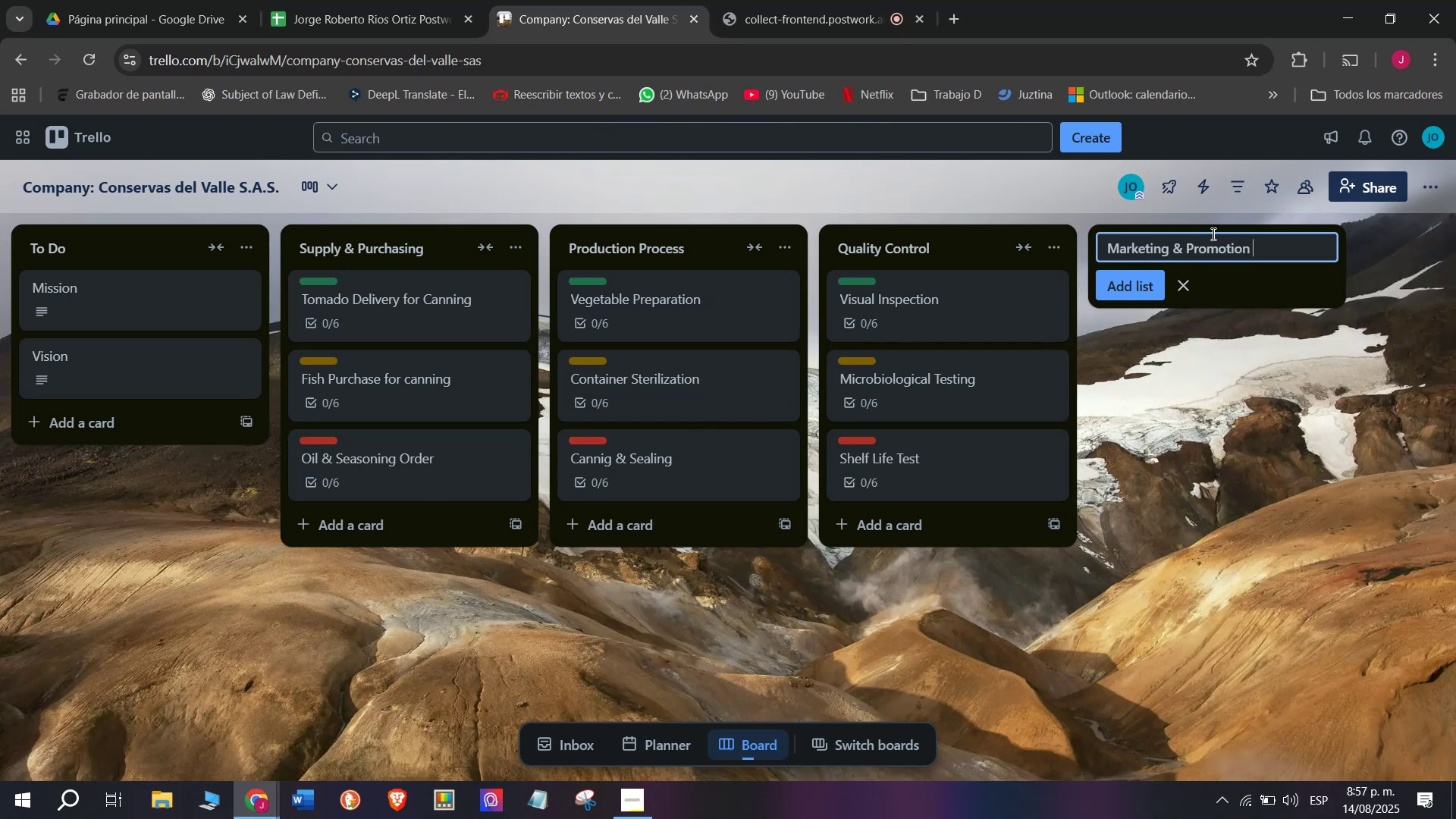 
key(Enter)
 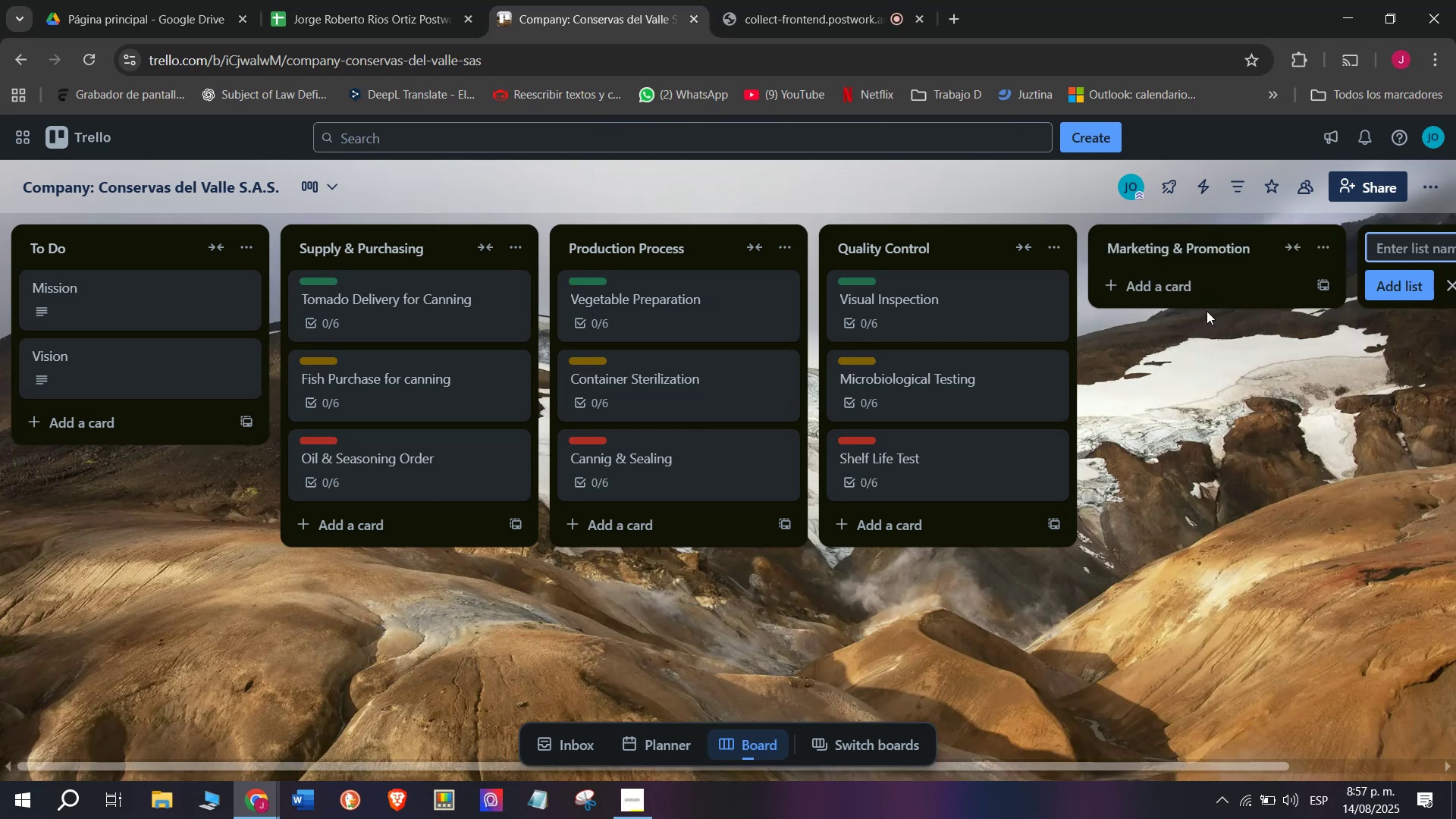 
left_click([1178, 275])
 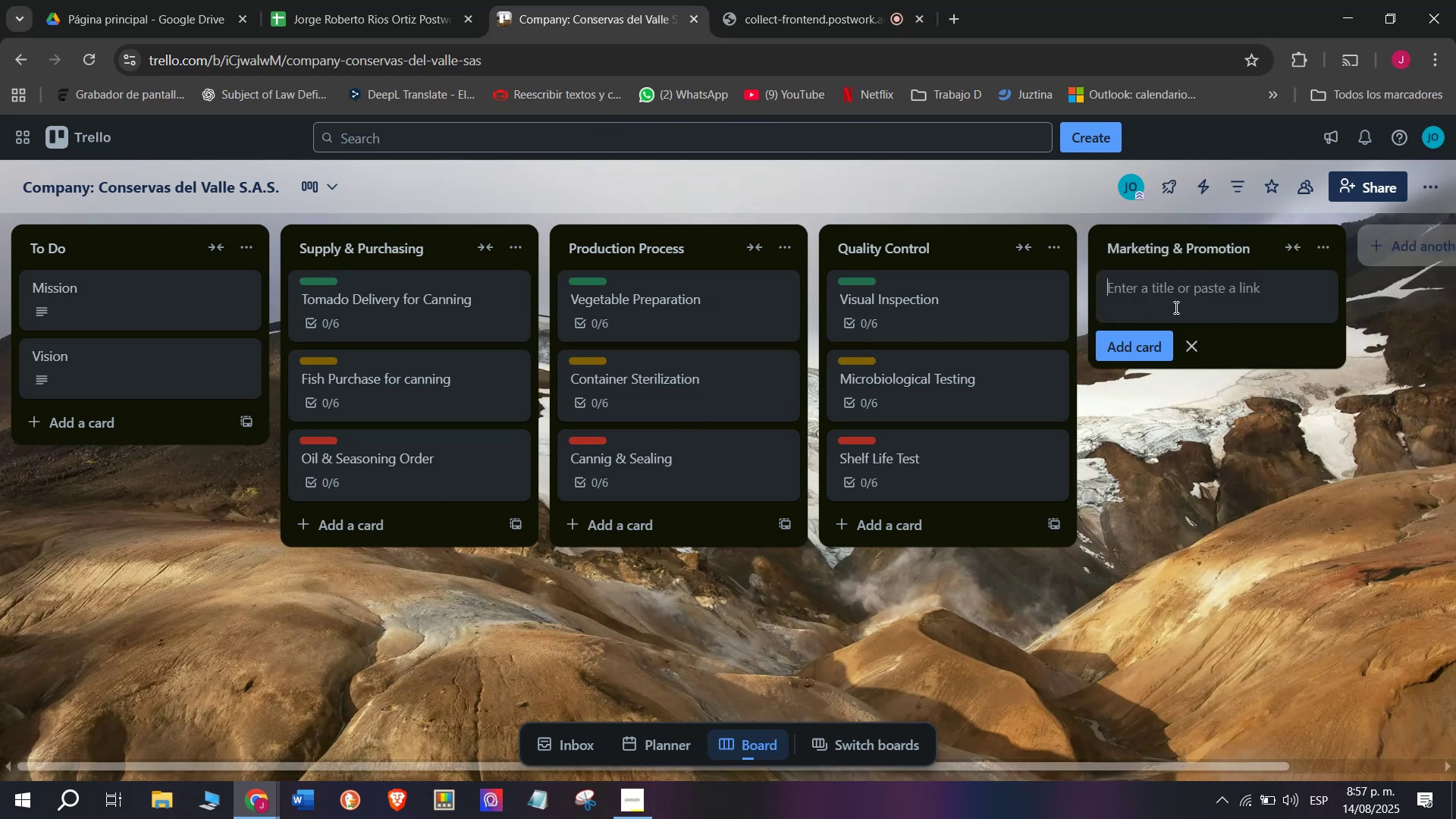 
left_click([1174, 315])
 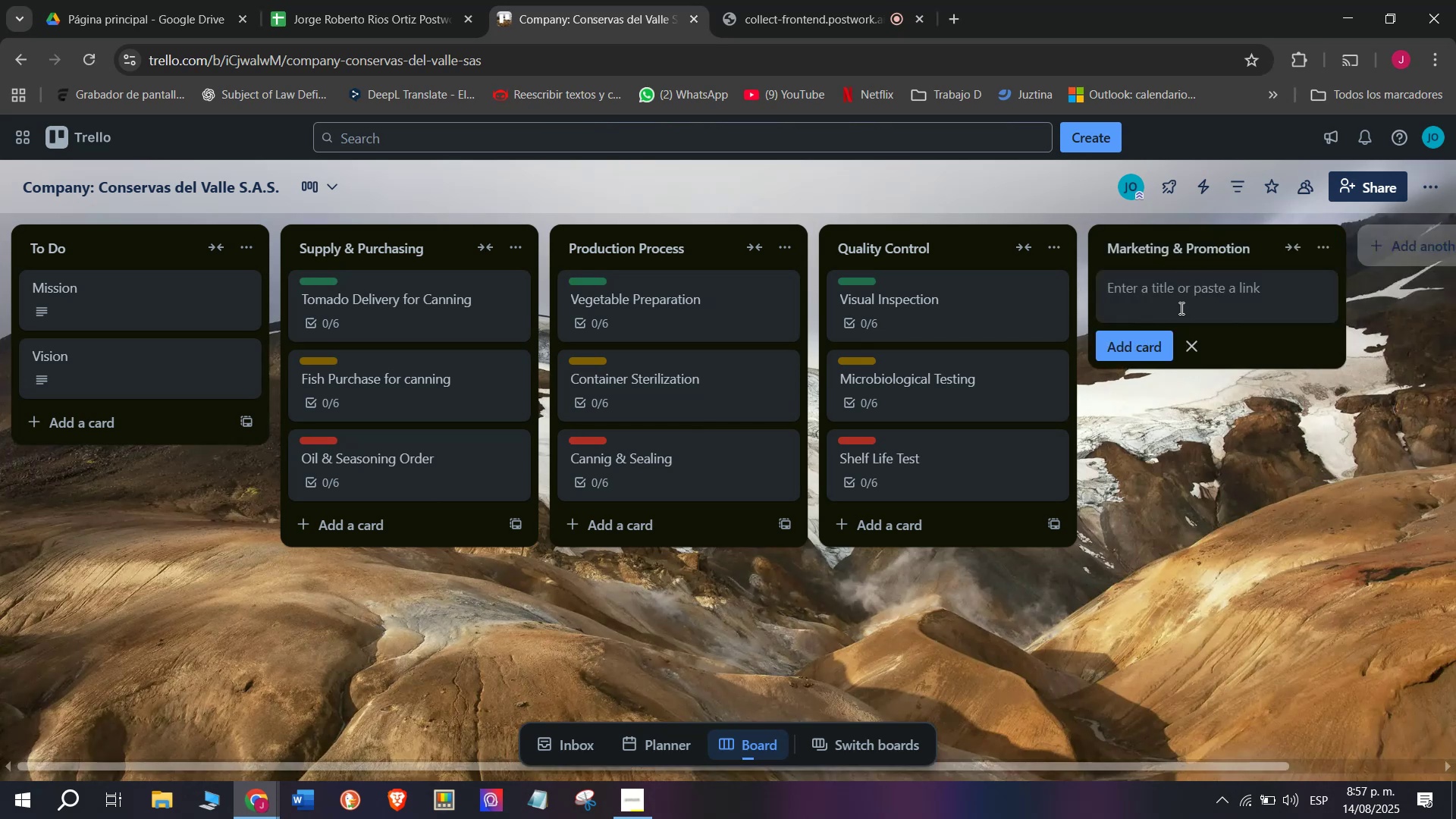 
type(Sopcial)
key(Backspace)
key(Backspace)
key(Backspace)
key(Backspace)
key(Backspace)
type(cial ME)
key(Backspace)
type(edia )
 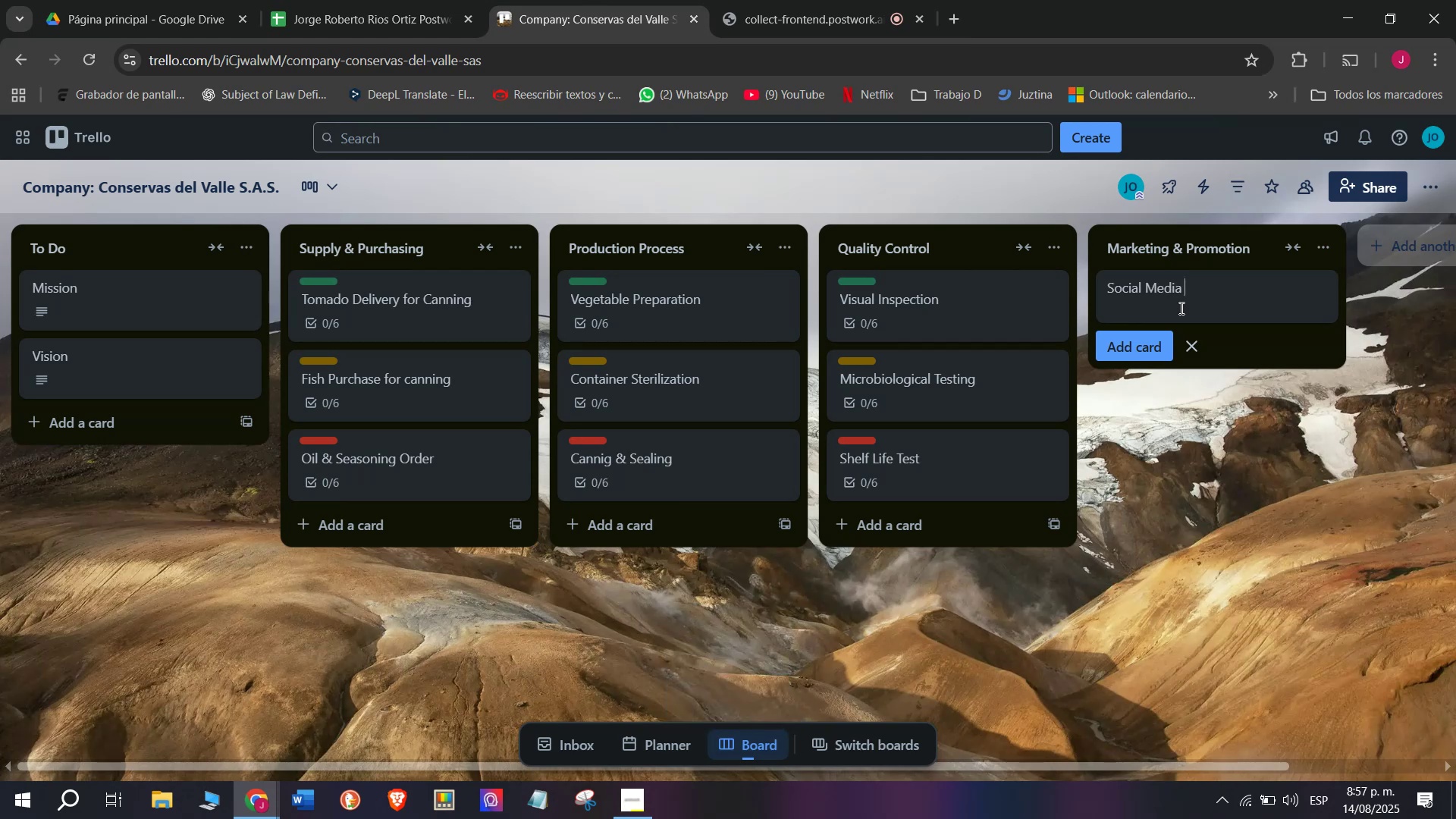 
type(Campaing)
 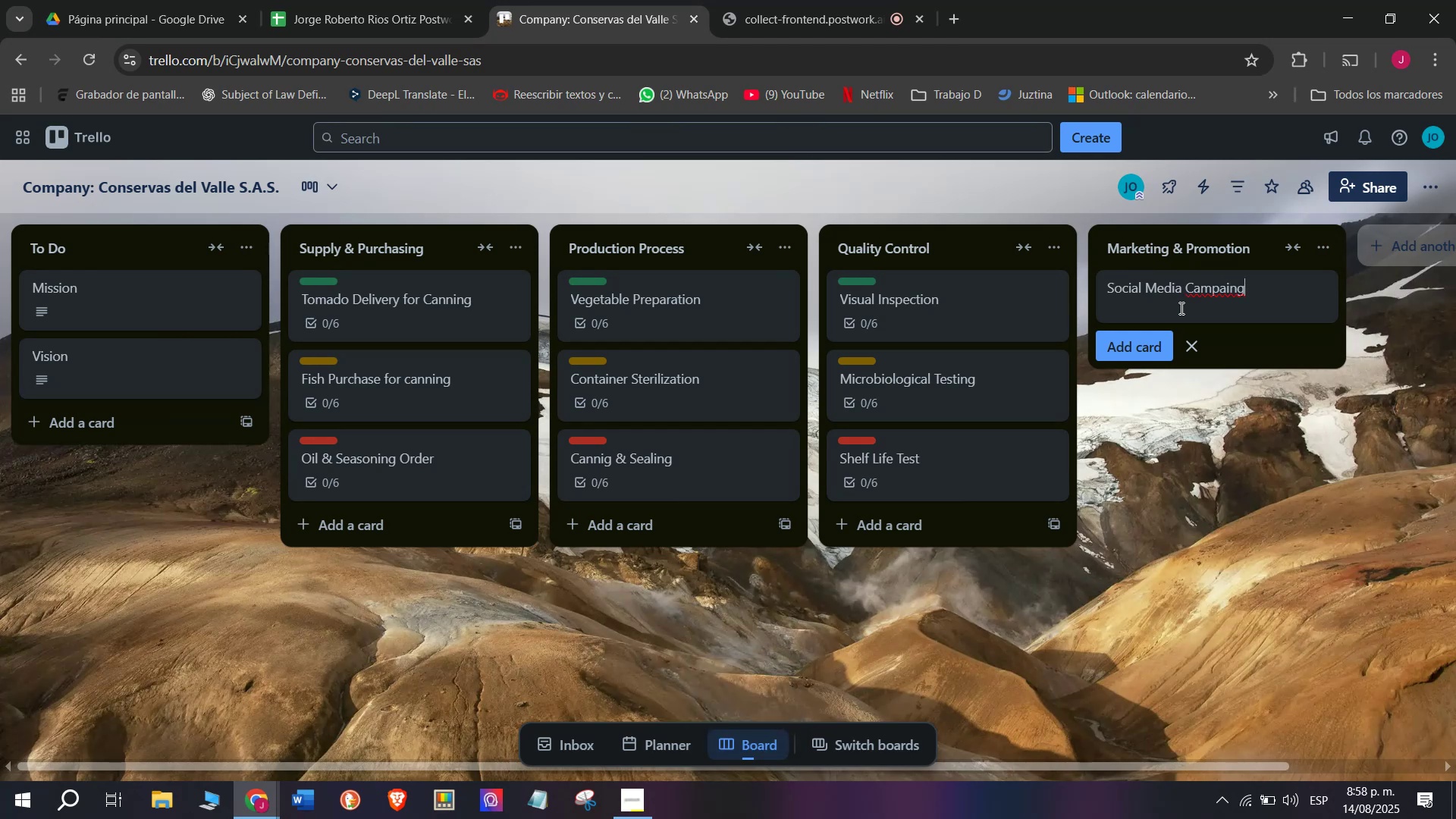 
key(Enter)
 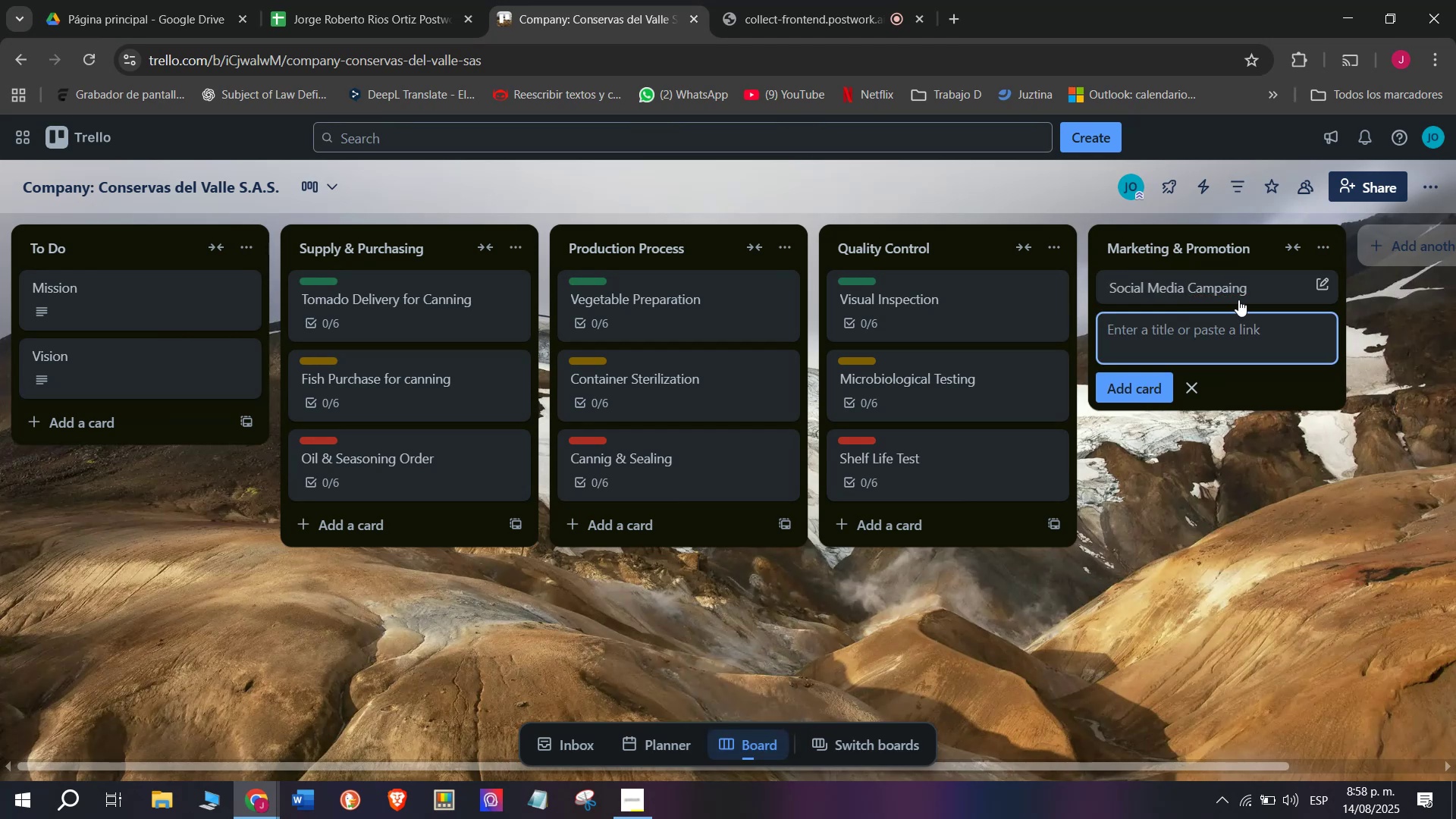 
left_click([1247, 288])
 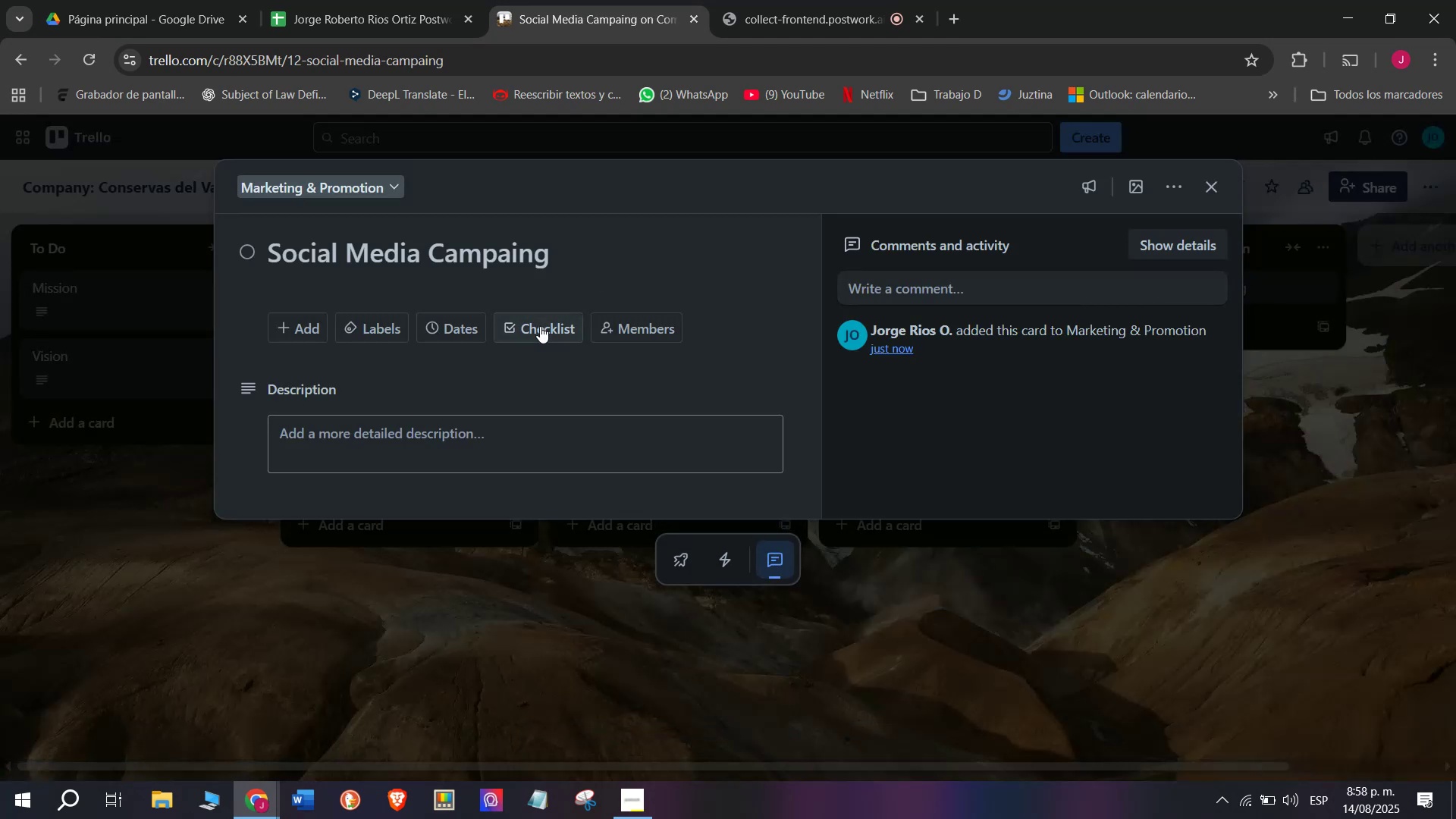 
left_click([544, 331])
 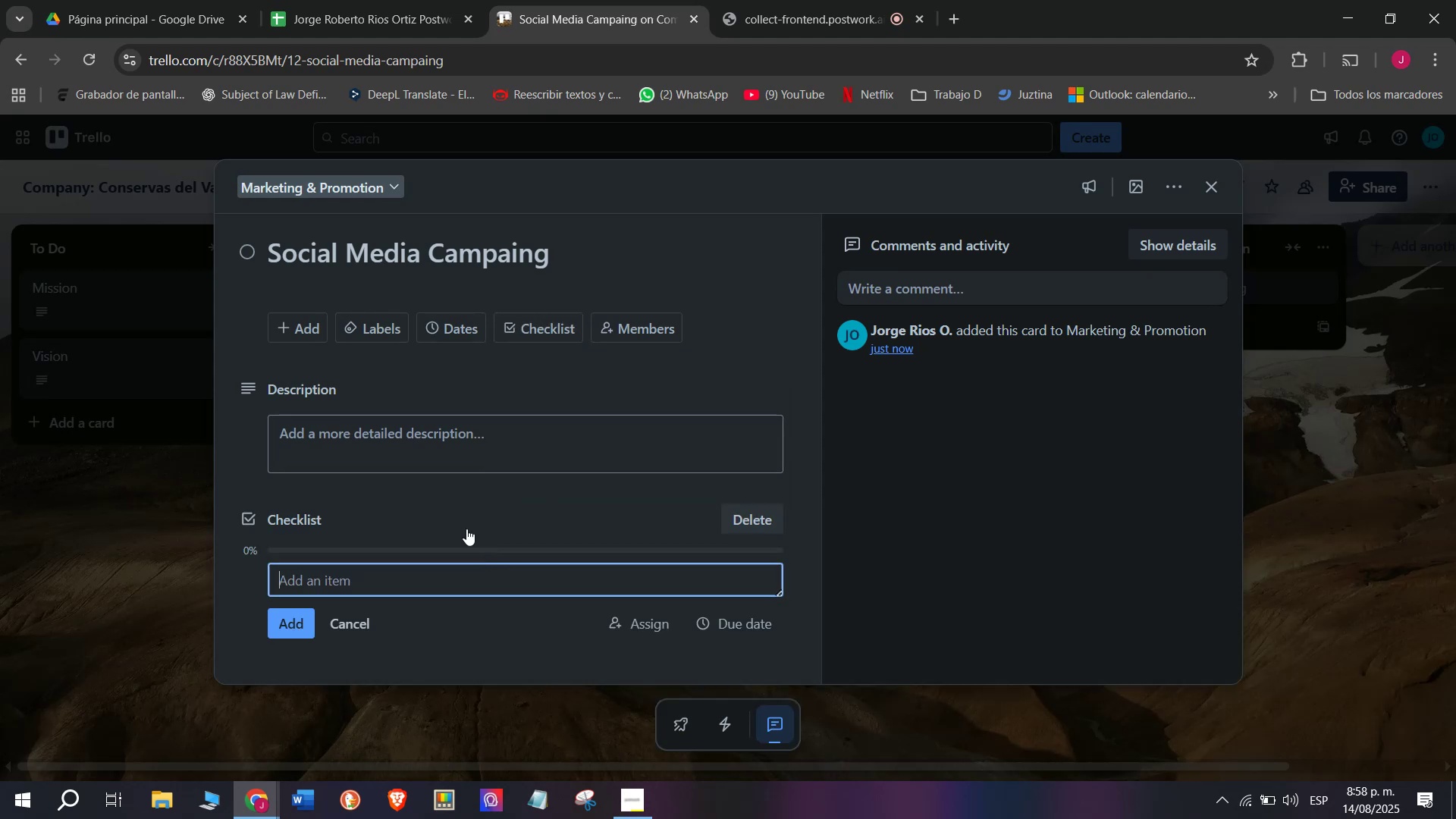 
left_click([381, 328])
 